 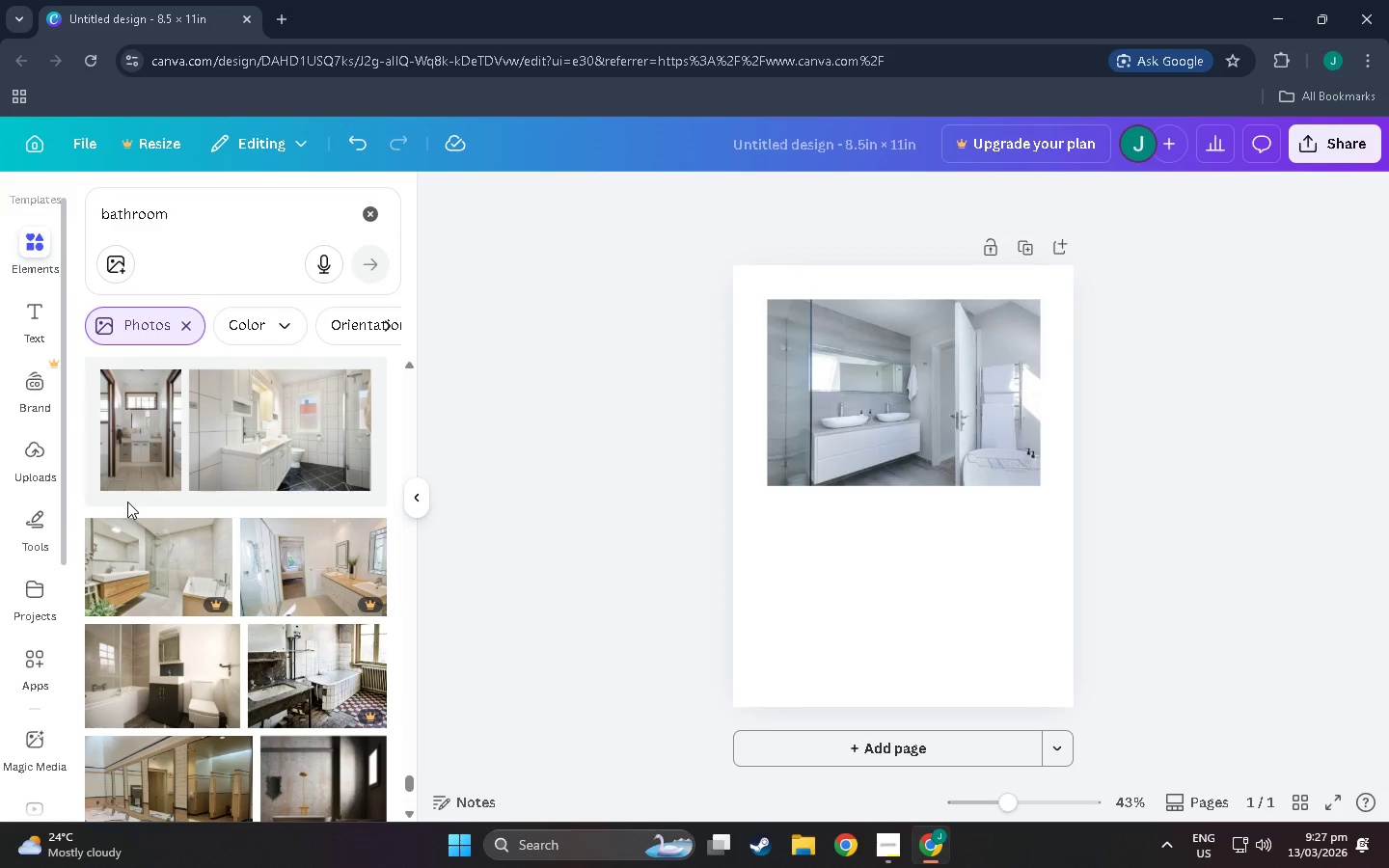 
scroll: coordinate [275, 692], scroll_direction: down, amount: 23.0
 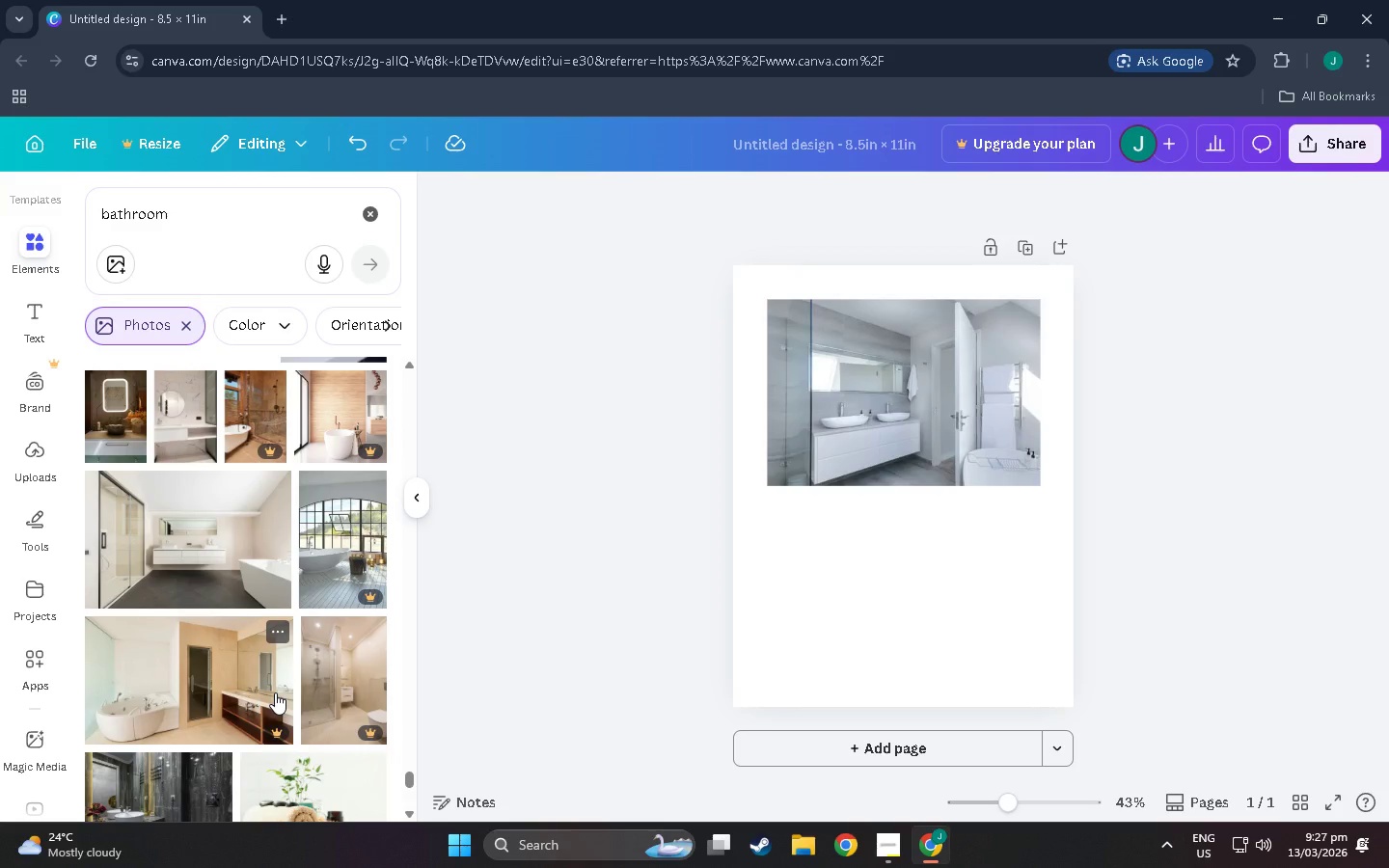 
scroll: coordinate [275, 692], scroll_direction: down, amount: 4.0
 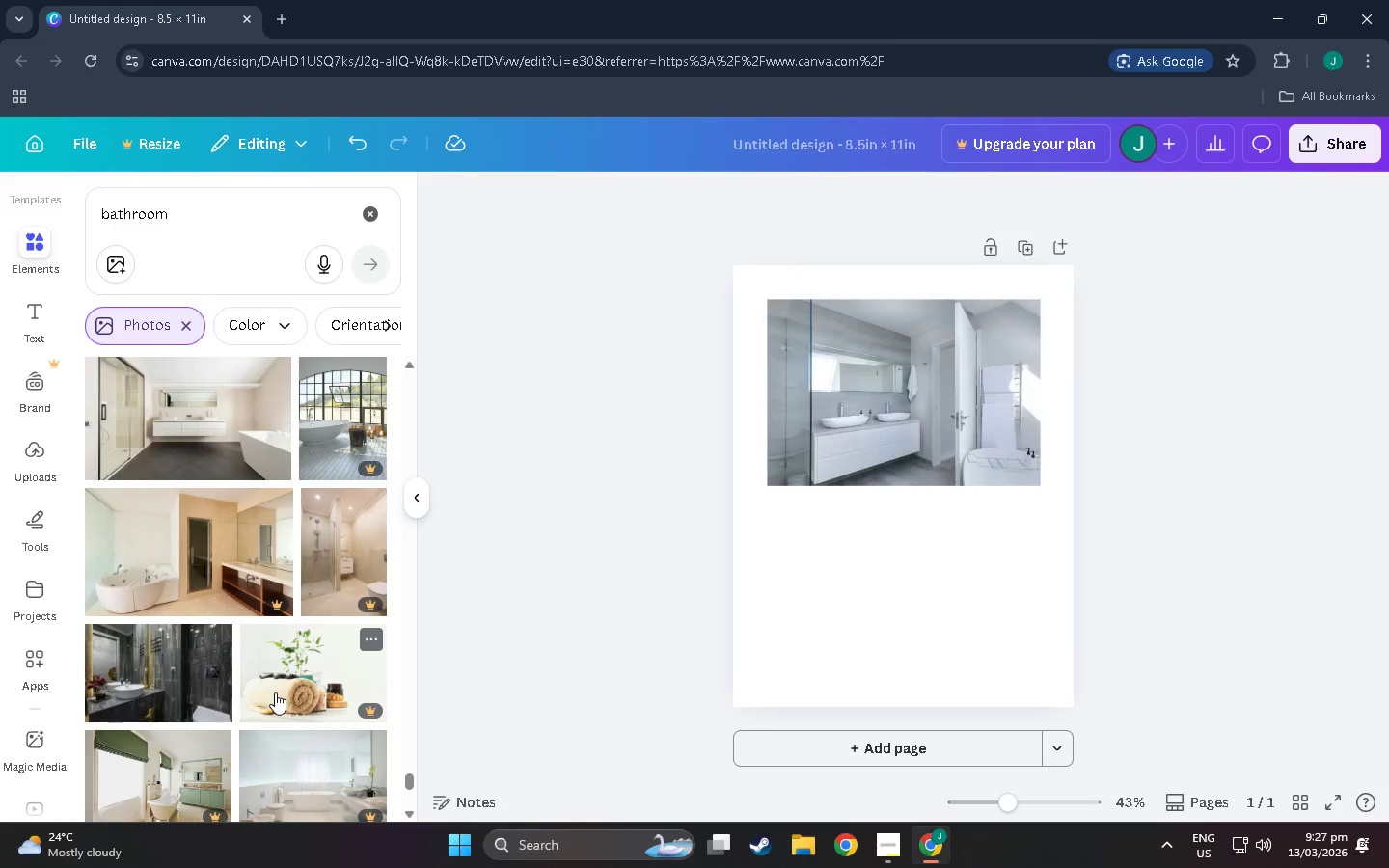 
wait(10.86)
 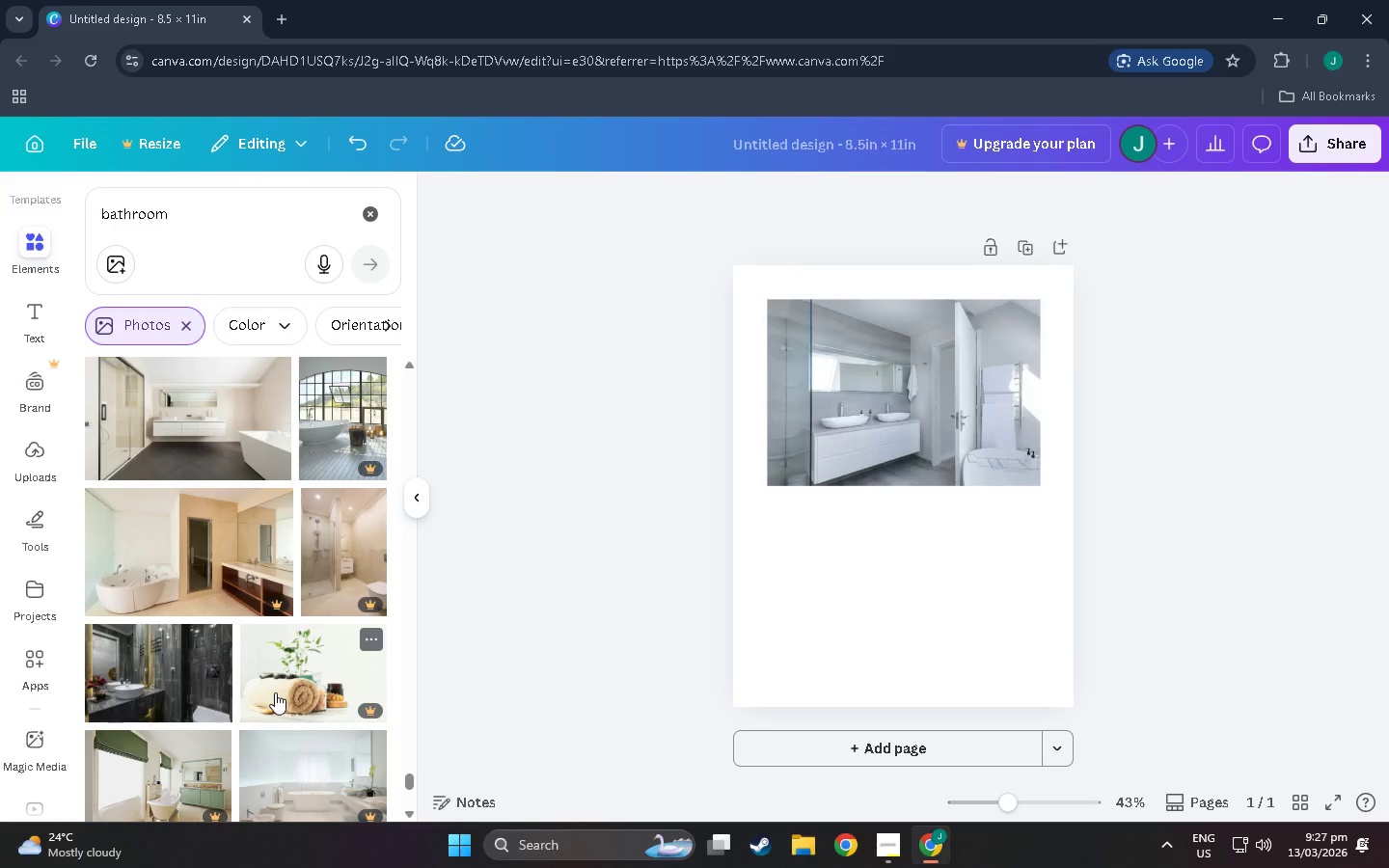 
scroll: coordinate [274, 800], scroll_direction: down, amount: 10.0
 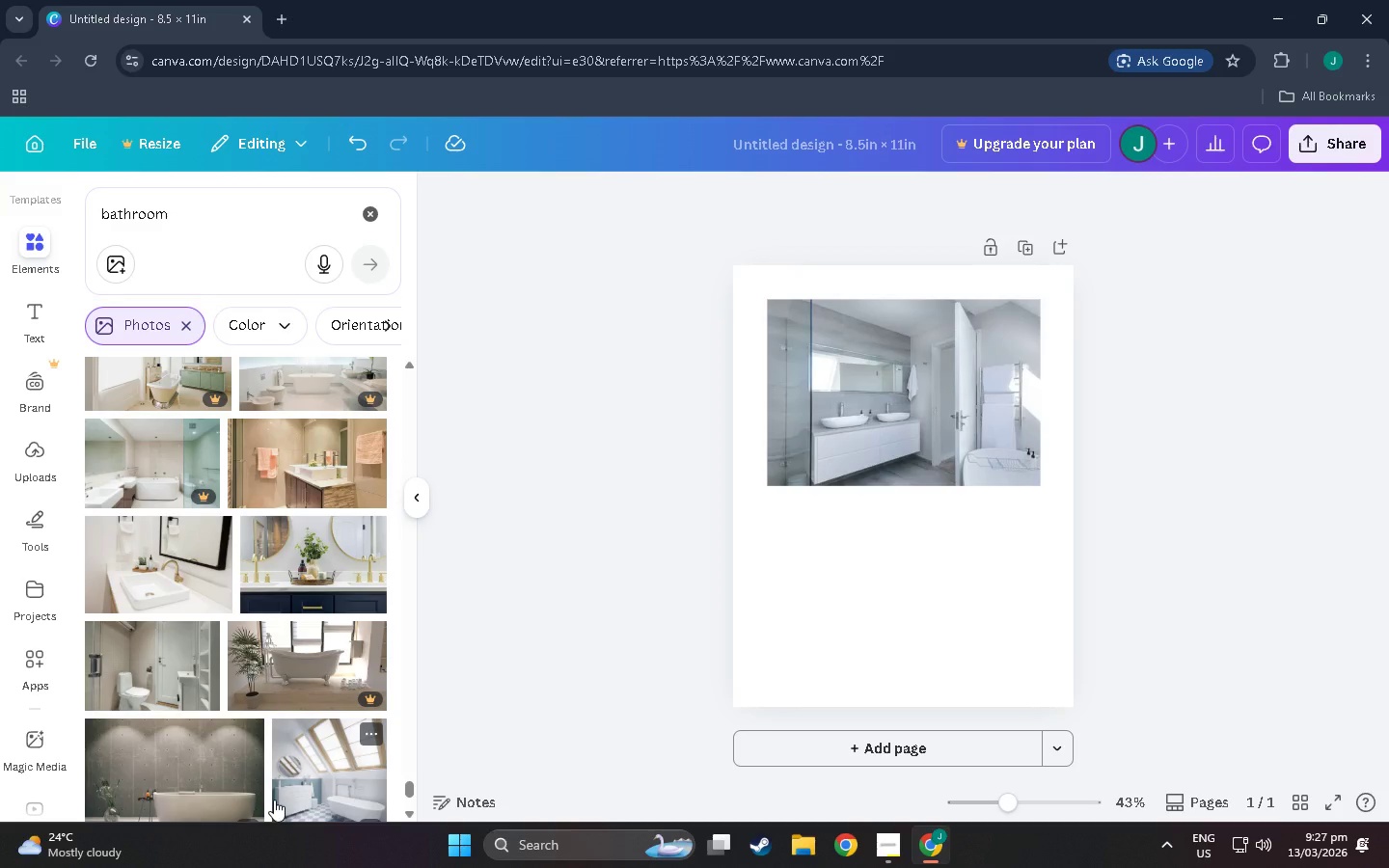 
scroll: coordinate [303, 857], scroll_direction: down, amount: 8.0
 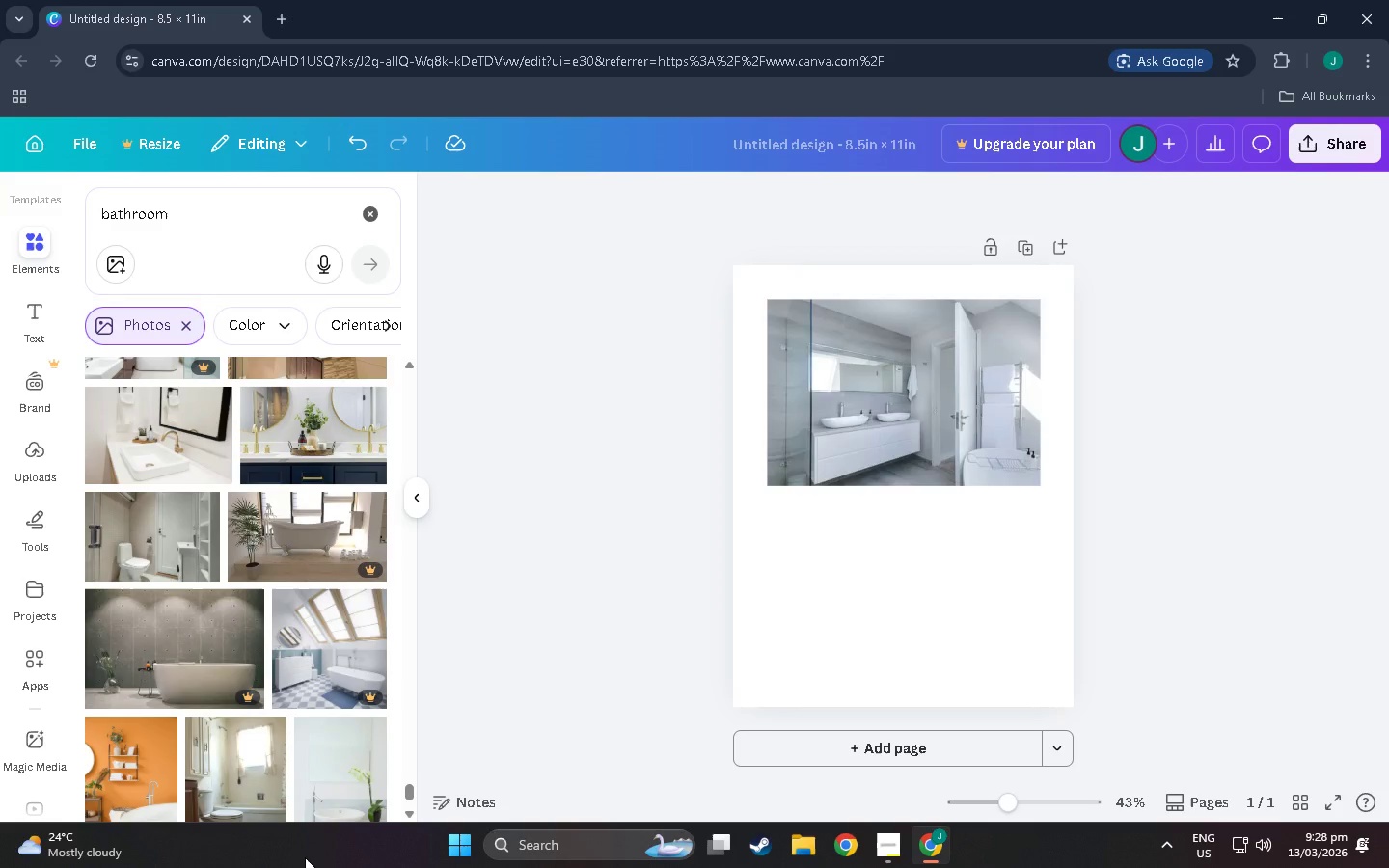 
scroll: coordinate [221, 664], scroll_direction: down, amount: 22.0
 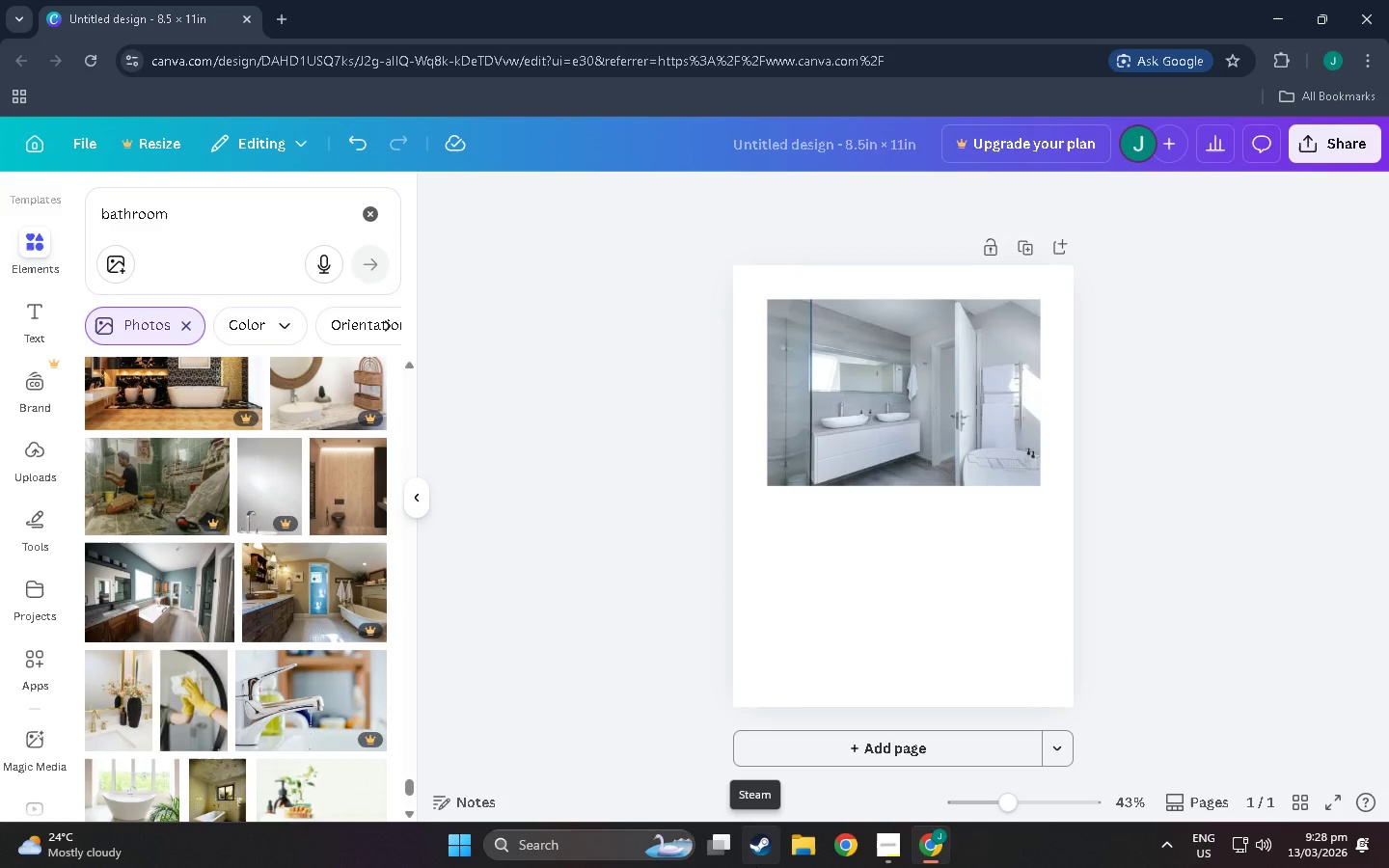 
scroll: coordinate [331, 475], scroll_direction: down, amount: 25.0
 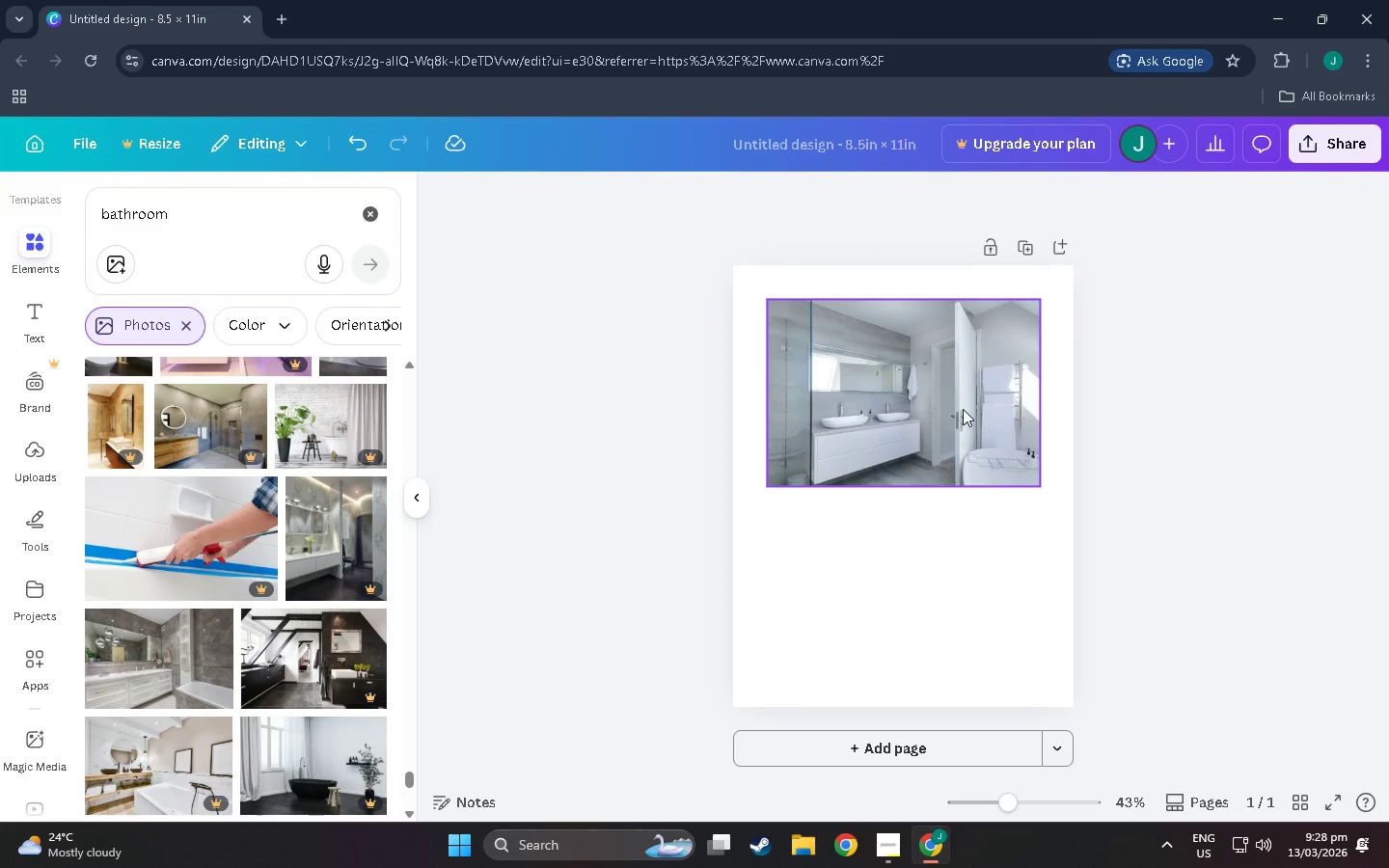 
left_click([963, 409])
 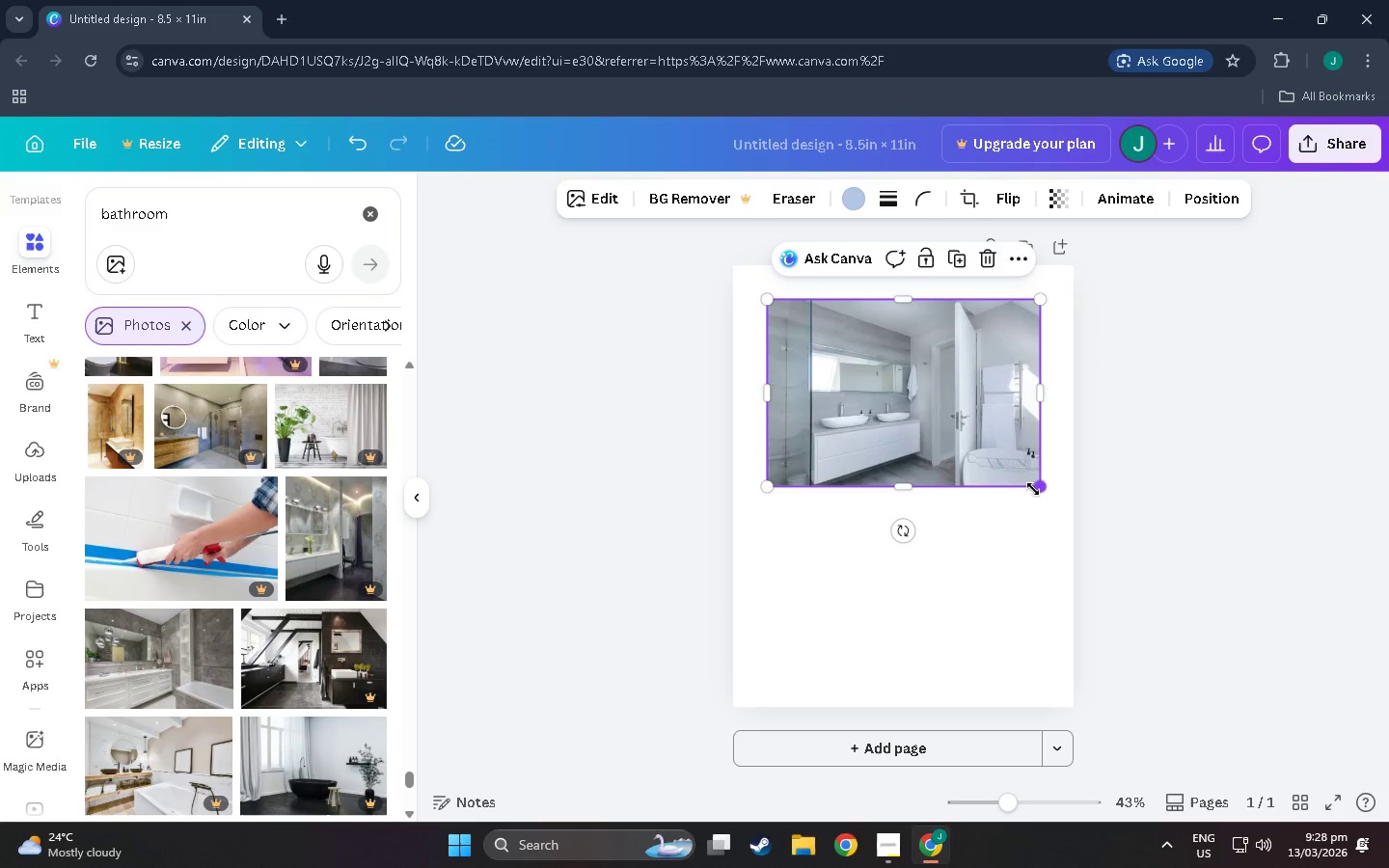 
left_click_drag(start_coordinate=[1033, 490], to_coordinate=[999, 562])
 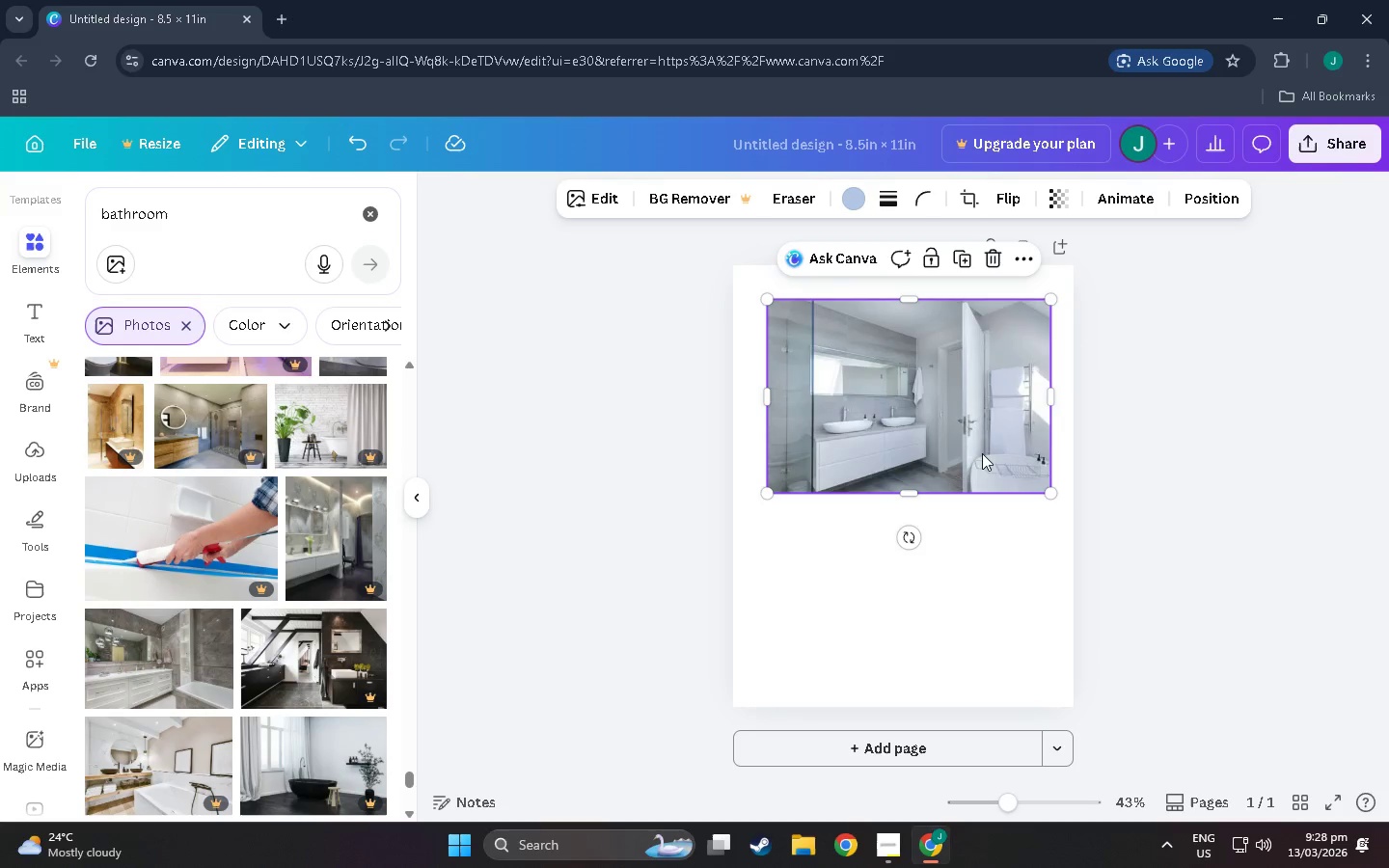 
left_click_drag(start_coordinate=[978, 449], to_coordinate=[976, 554])
 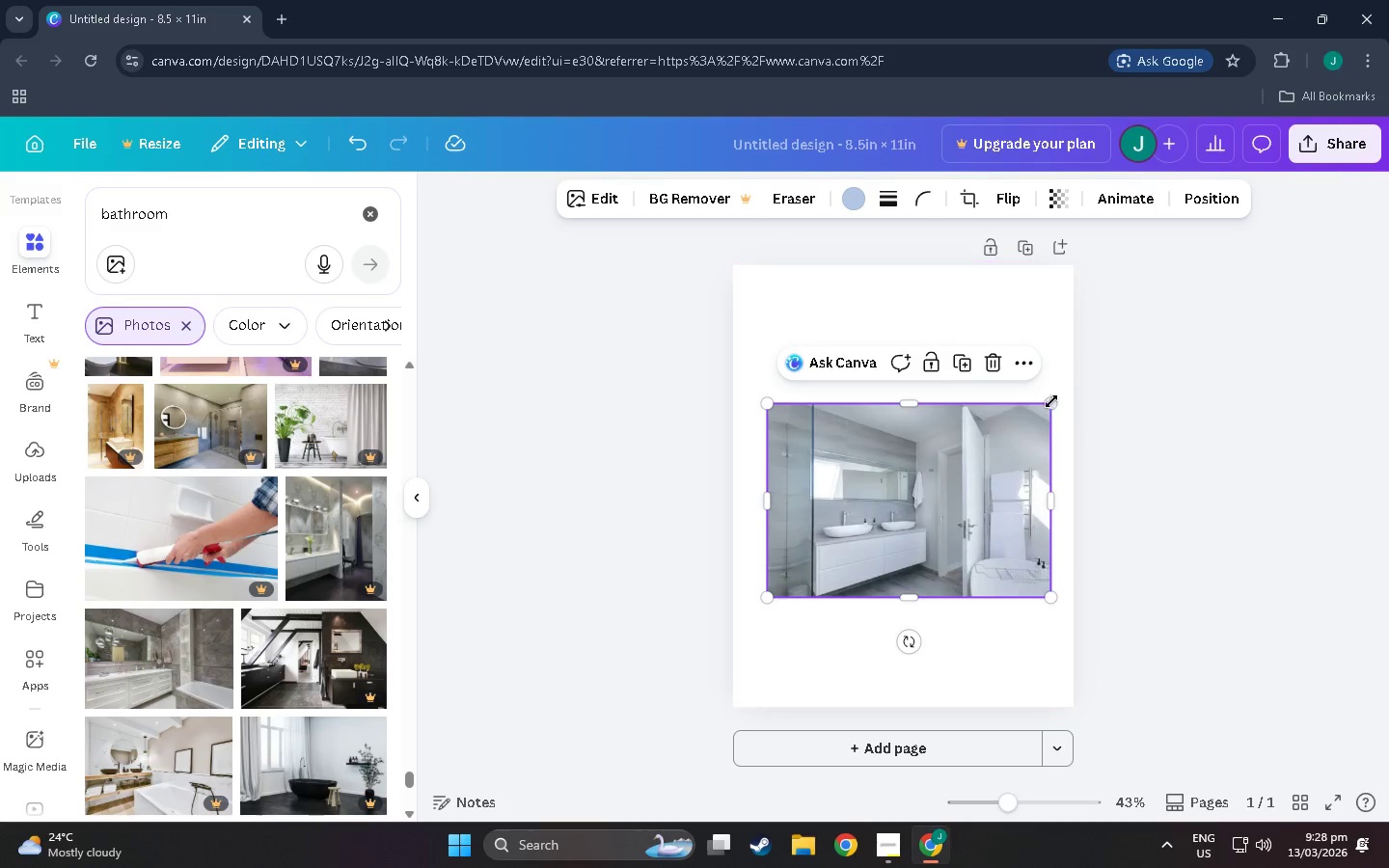 
left_click_drag(start_coordinate=[1047, 401], to_coordinate=[1042, 416])
 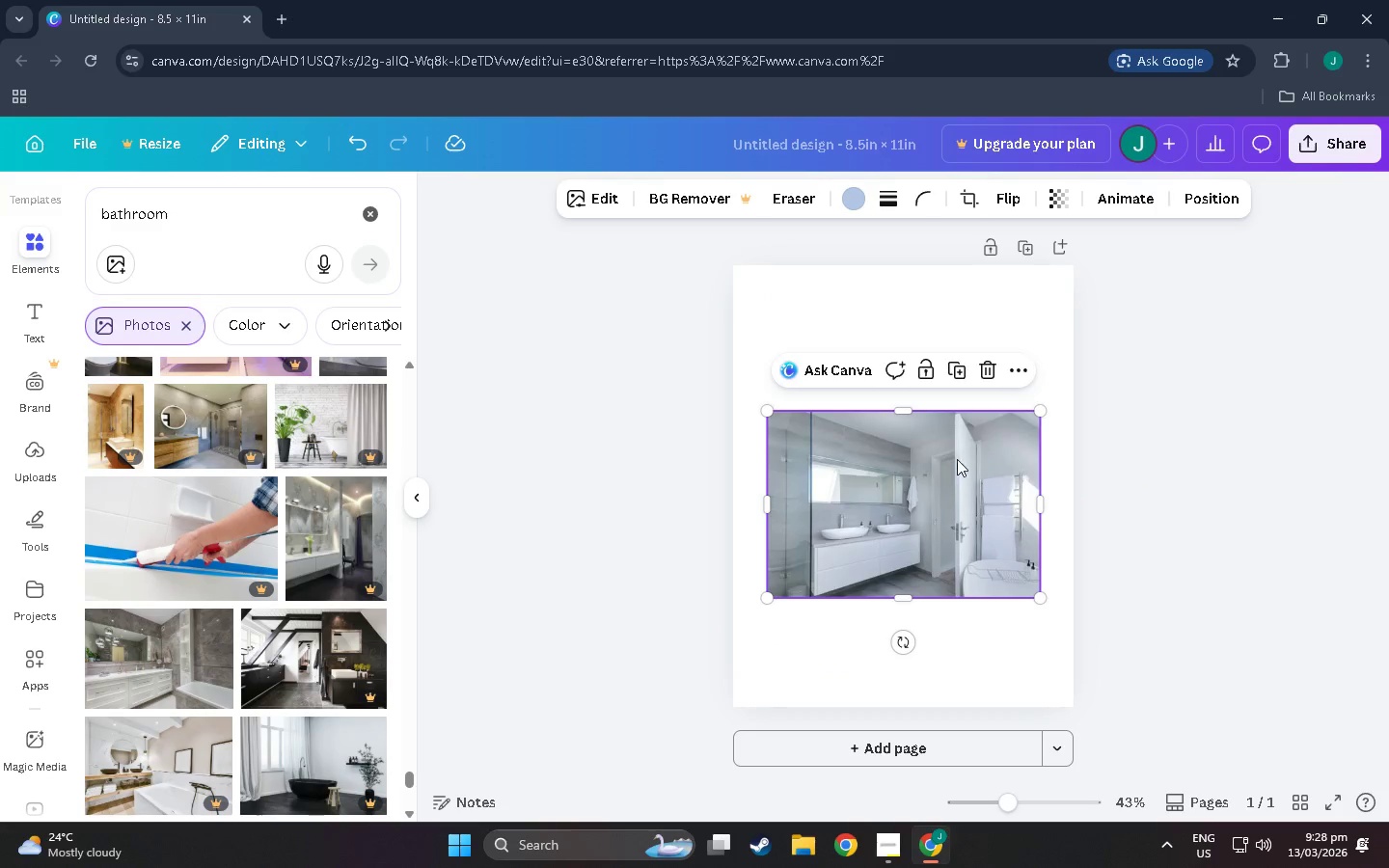 
left_click_drag(start_coordinate=[924, 472], to_coordinate=[924, 411])
 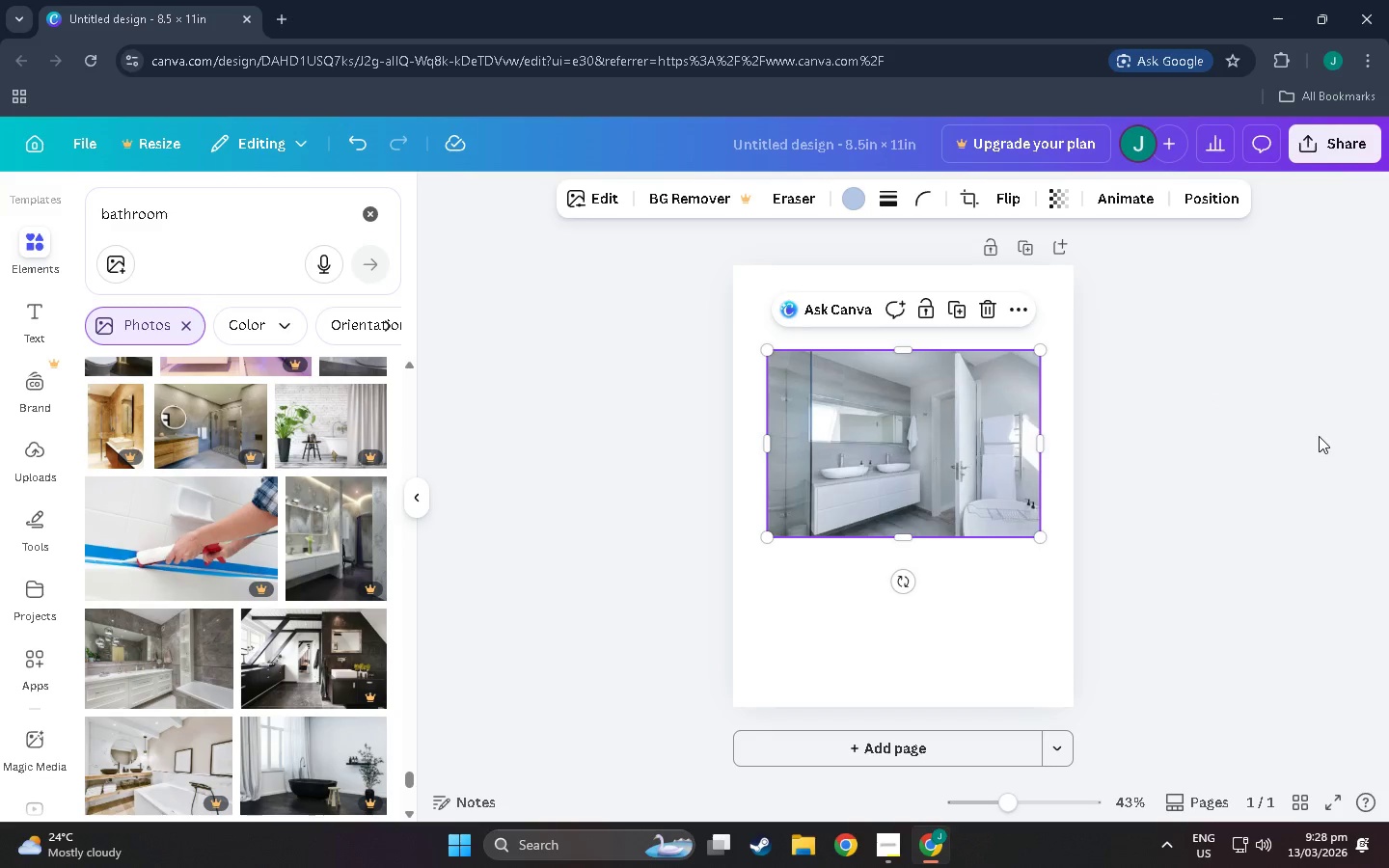 
left_click([1299, 440])
 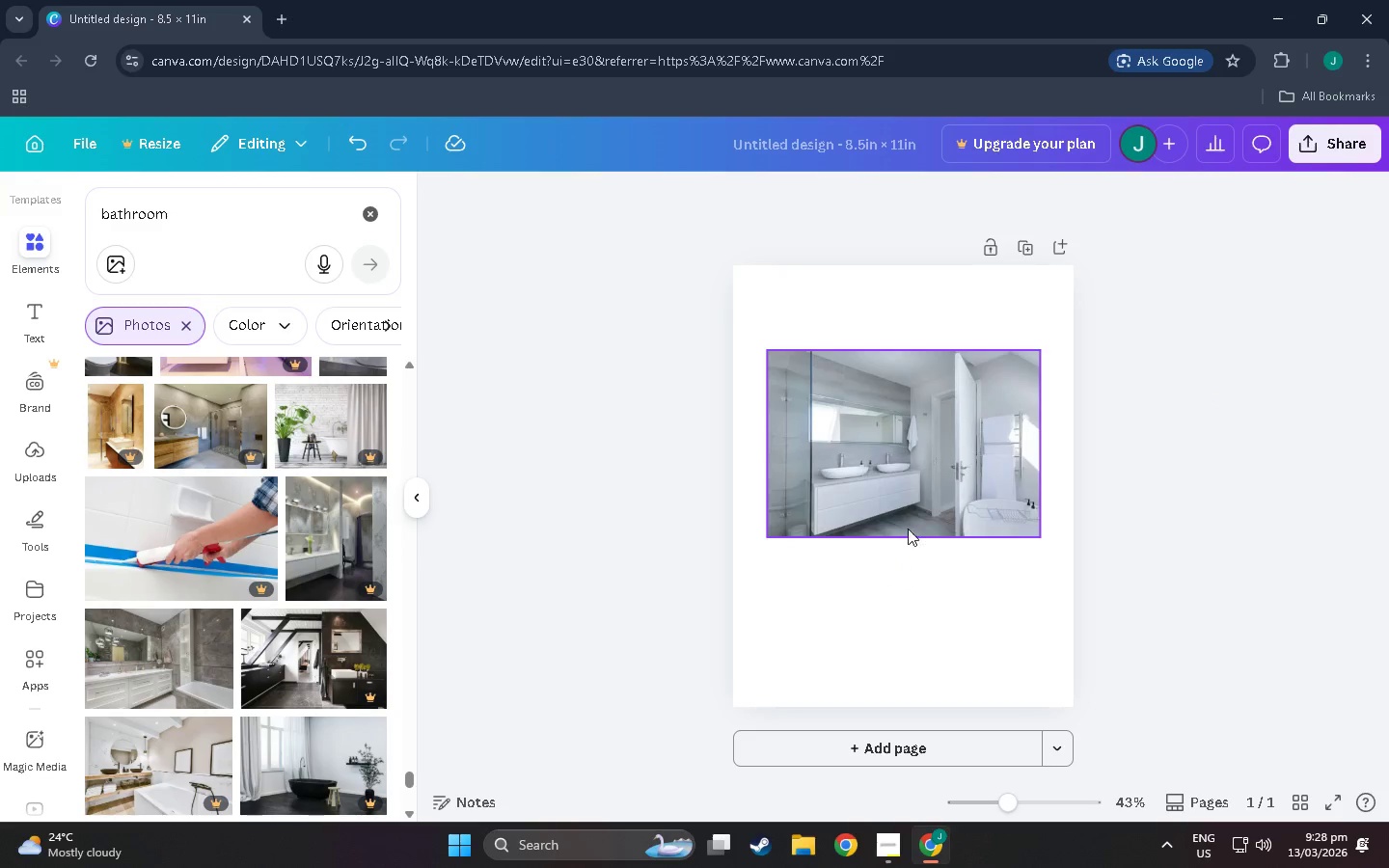 
scroll: coordinate [375, 398], scroll_direction: down, amount: 4.0
 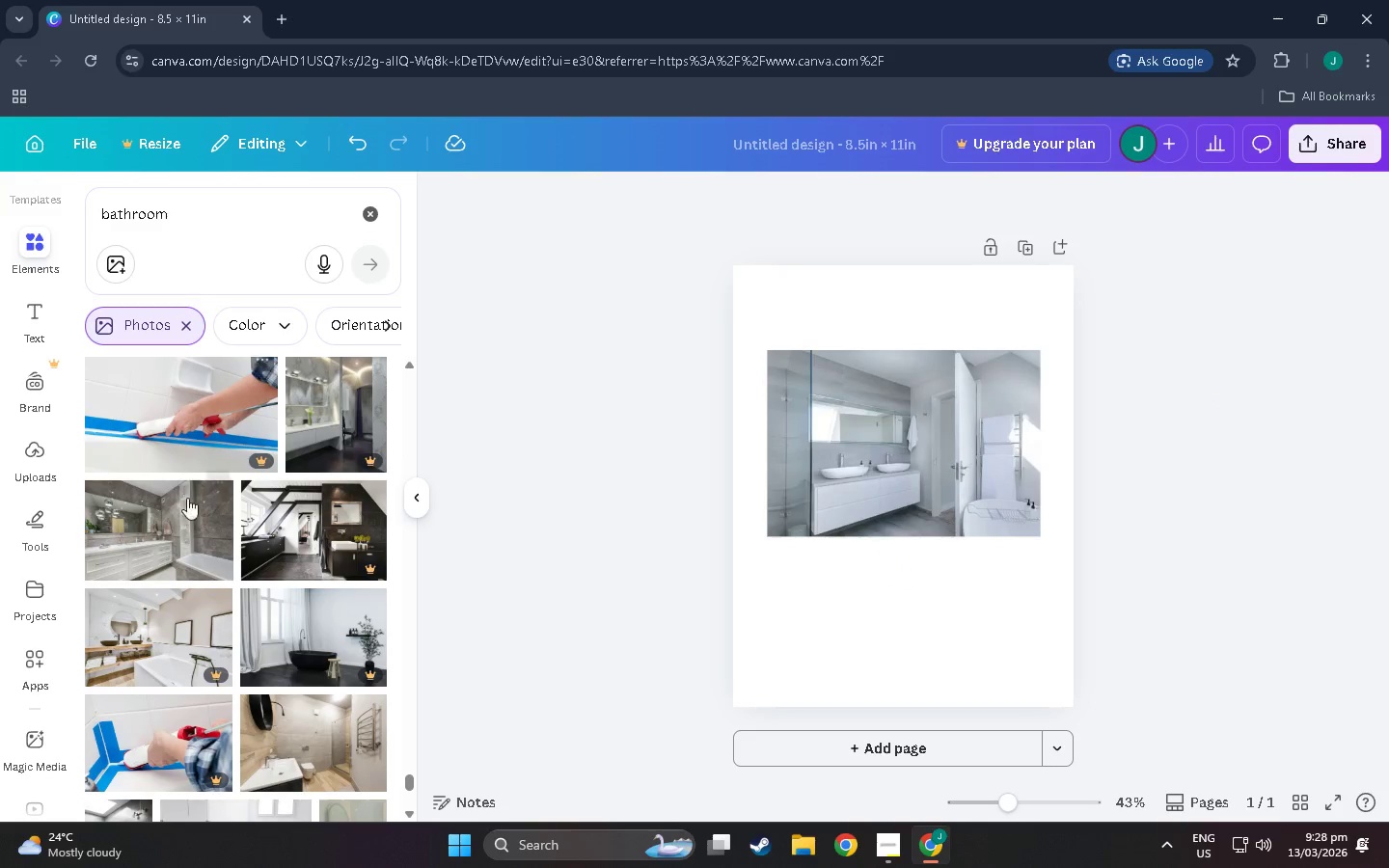 
left_click([181, 532])
 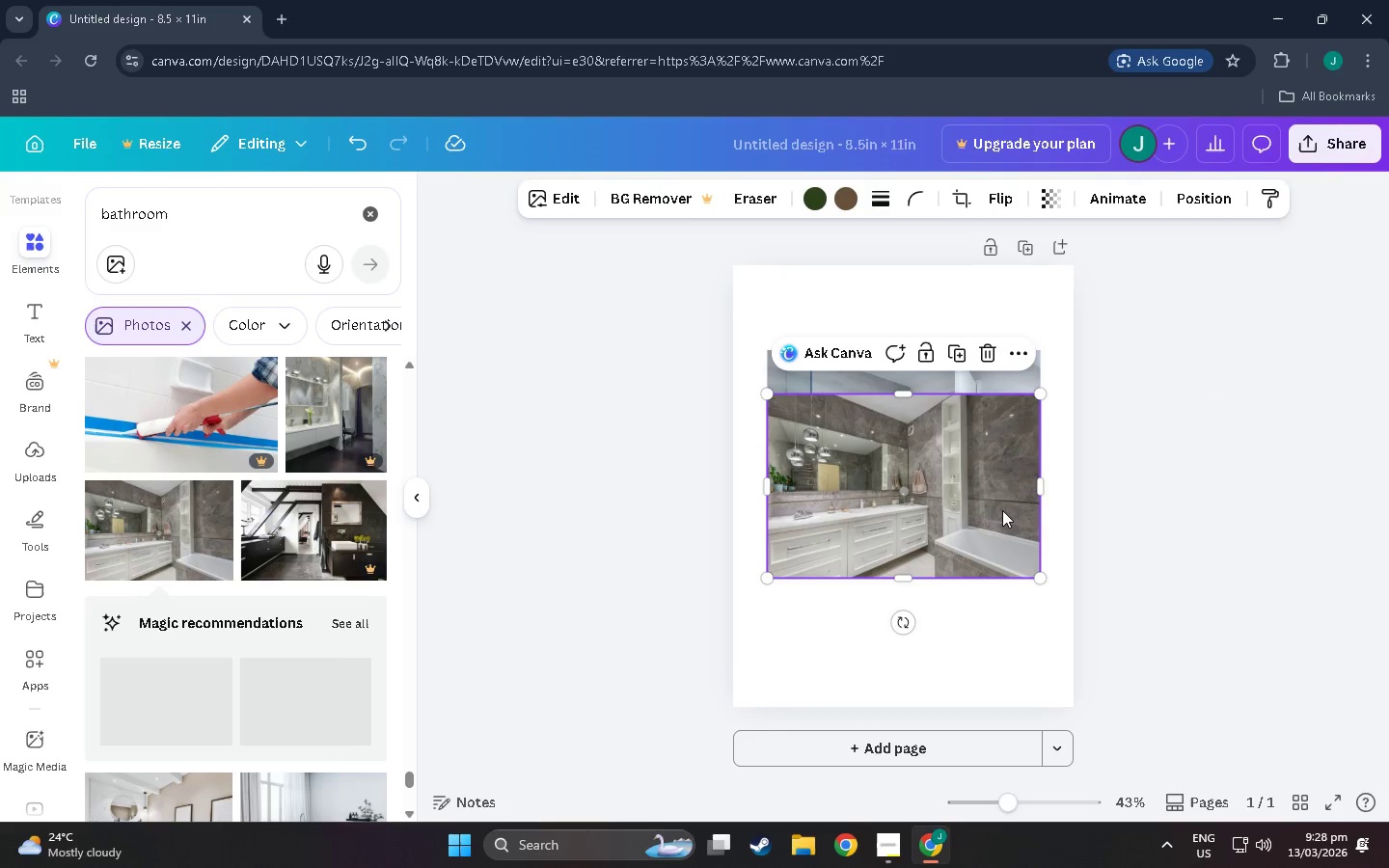 
left_click_drag(start_coordinate=[1003, 521], to_coordinate=[1019, 691])
 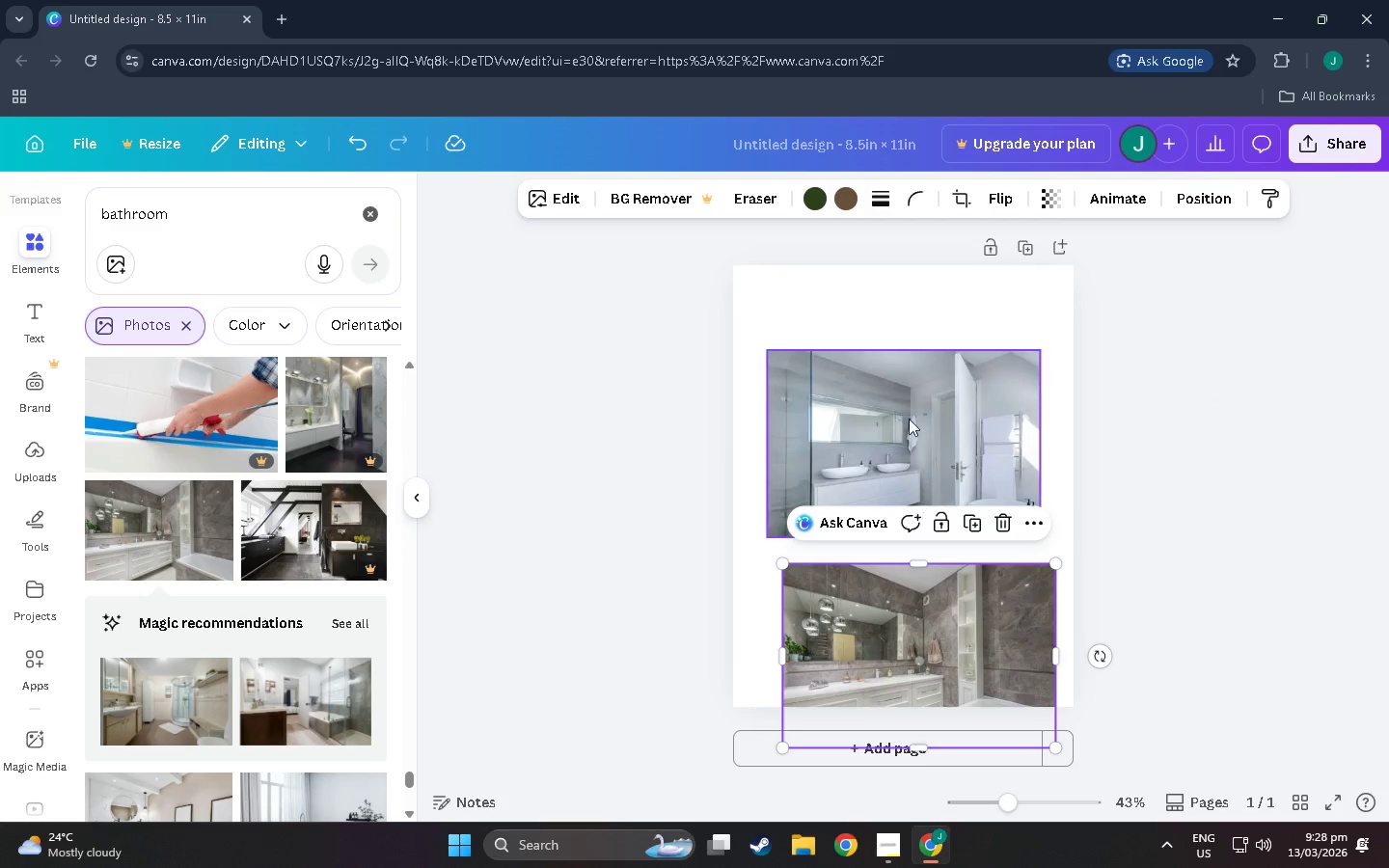 
left_click([907, 400])
 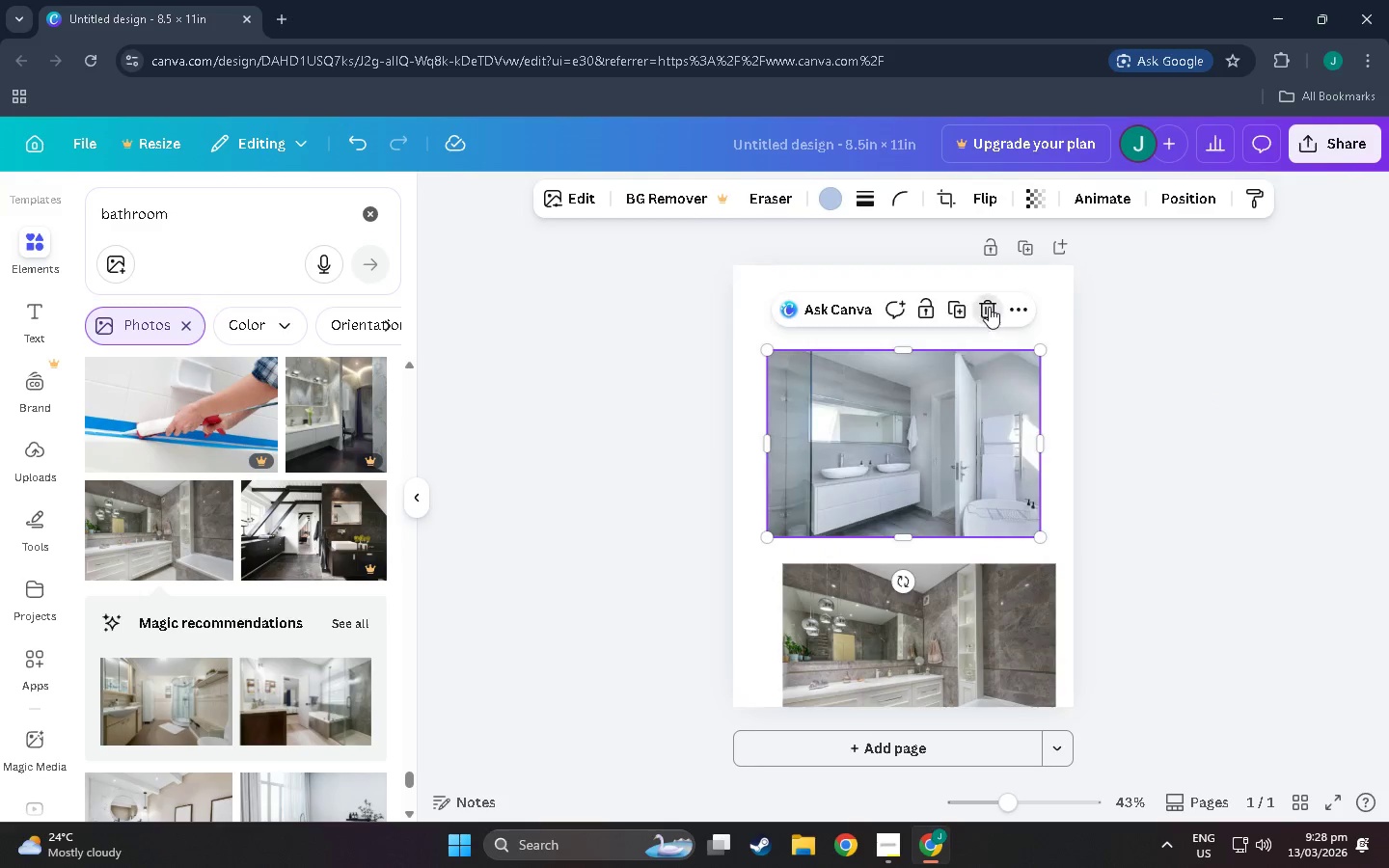 
left_click_drag(start_coordinate=[1003, 609], to_coordinate=[993, 404])
 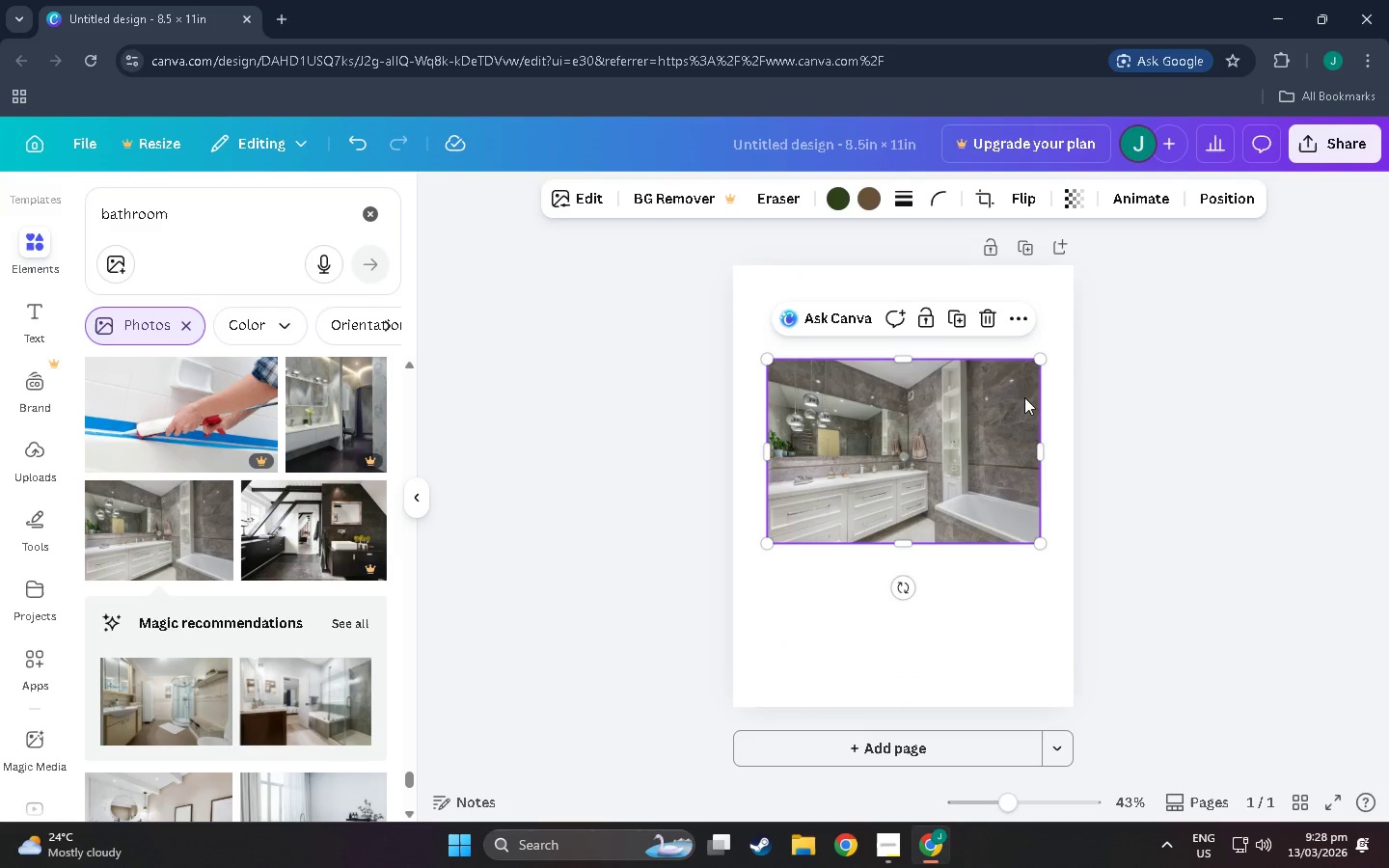 
scroll: coordinate [230, 654], scroll_direction: down, amount: 17.0
 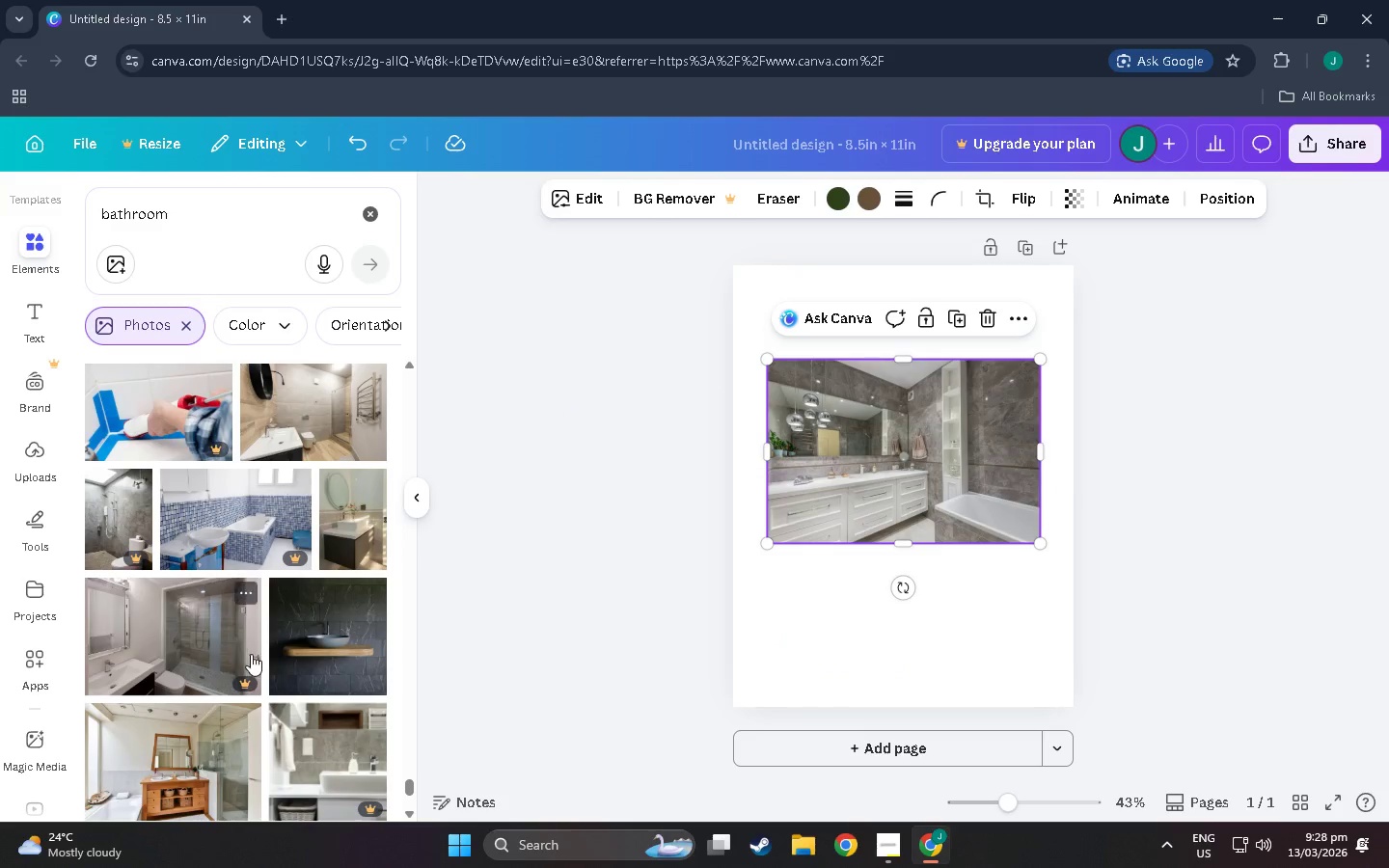 
mouse_move([251, 675])
 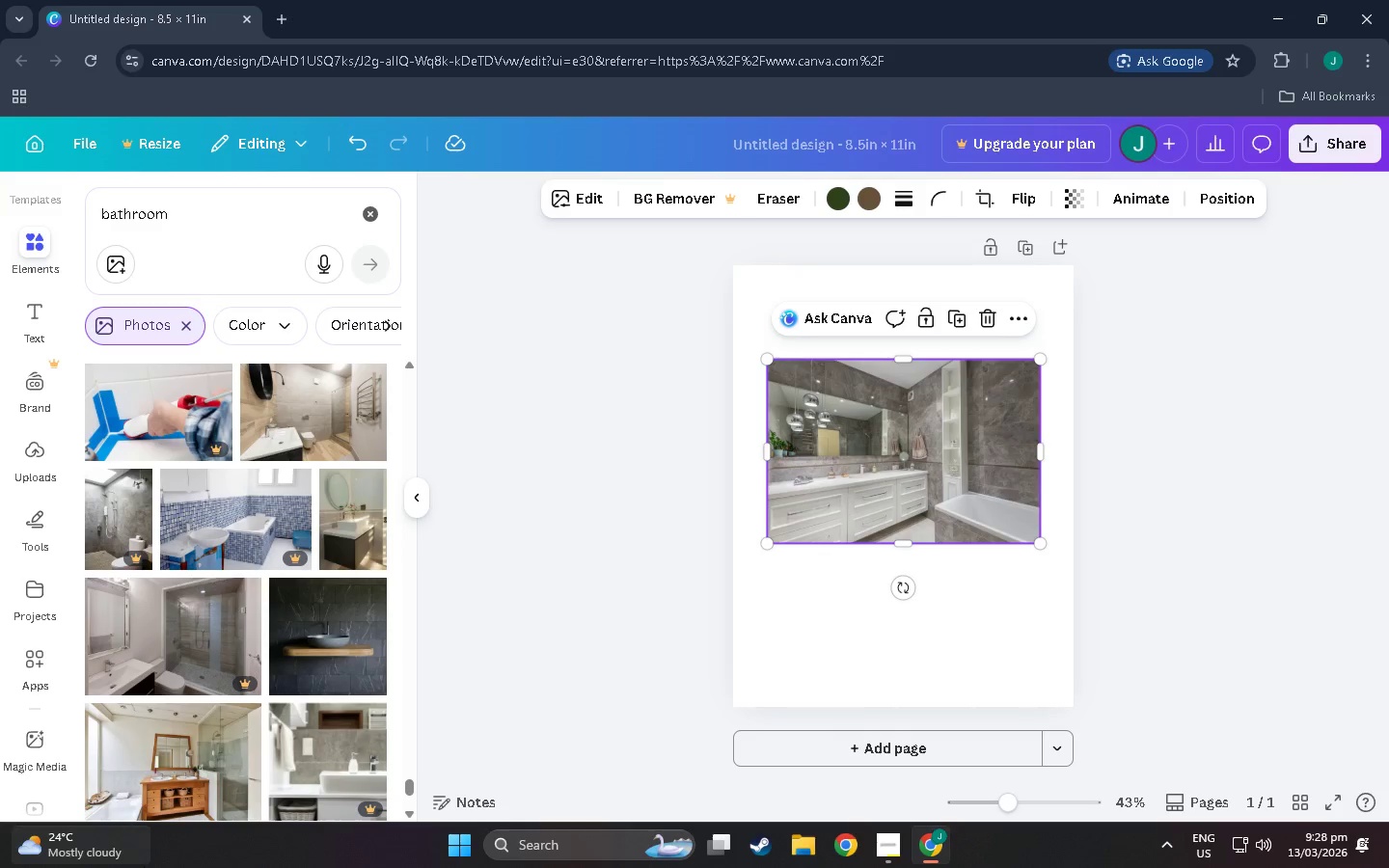 
scroll: coordinate [99, 708], scroll_direction: down, amount: 24.0
 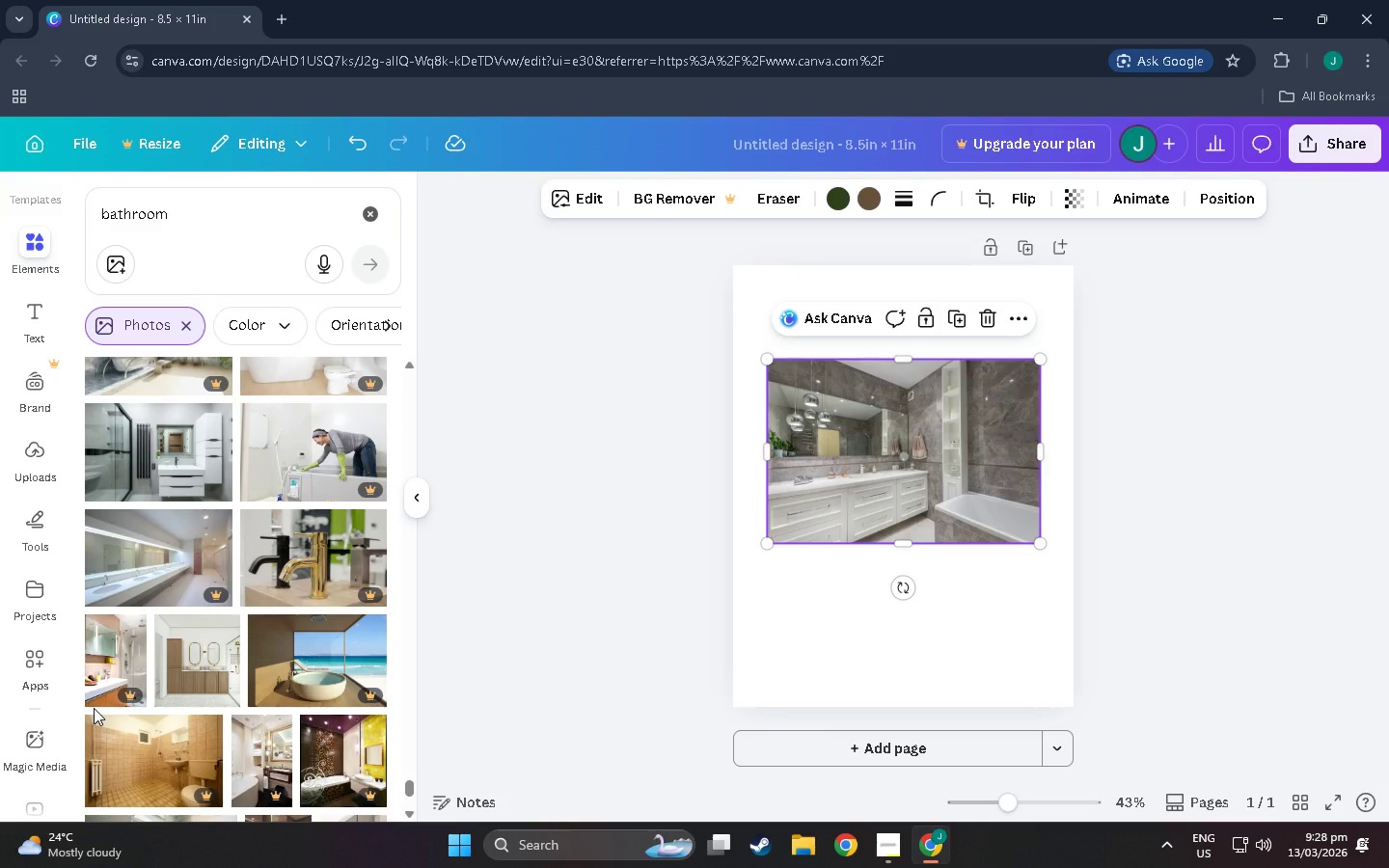 
scroll: coordinate [86, 707], scroll_direction: down, amount: 7.0
 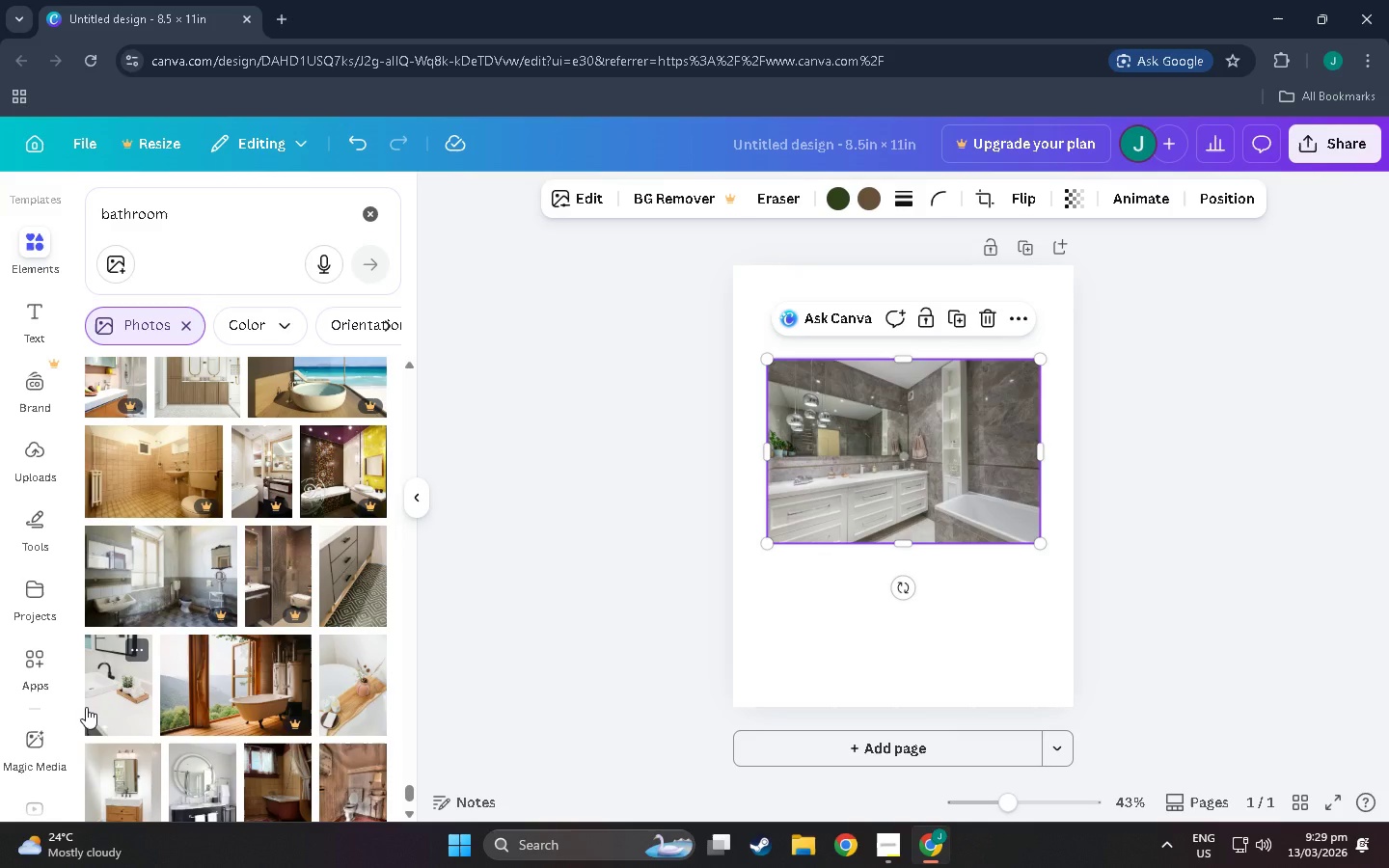 
scroll: coordinate [86, 707], scroll_direction: down, amount: 7.0
 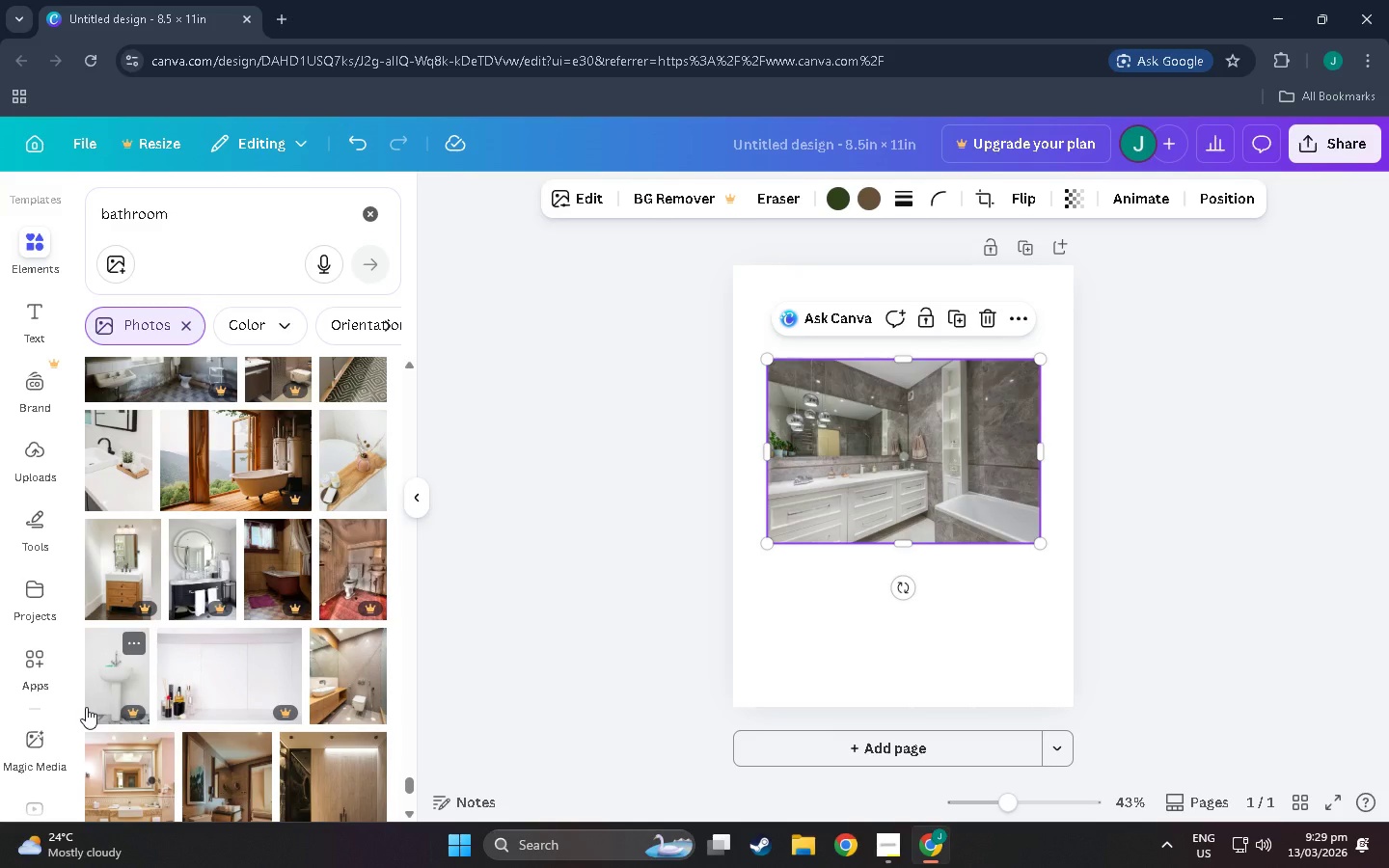 
scroll: coordinate [122, 687], scroll_direction: down, amount: 7.0
 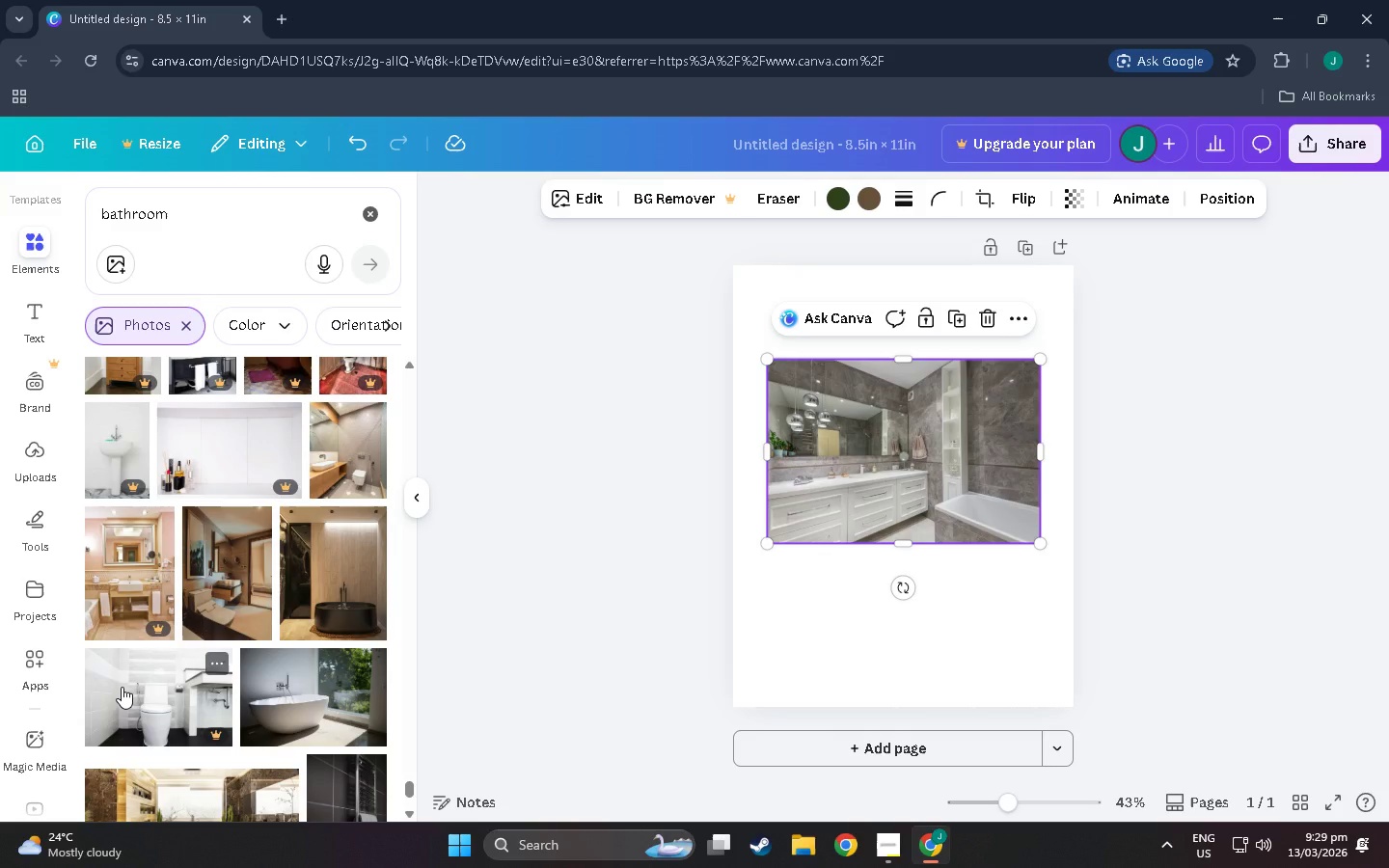 
wait(6.28)
 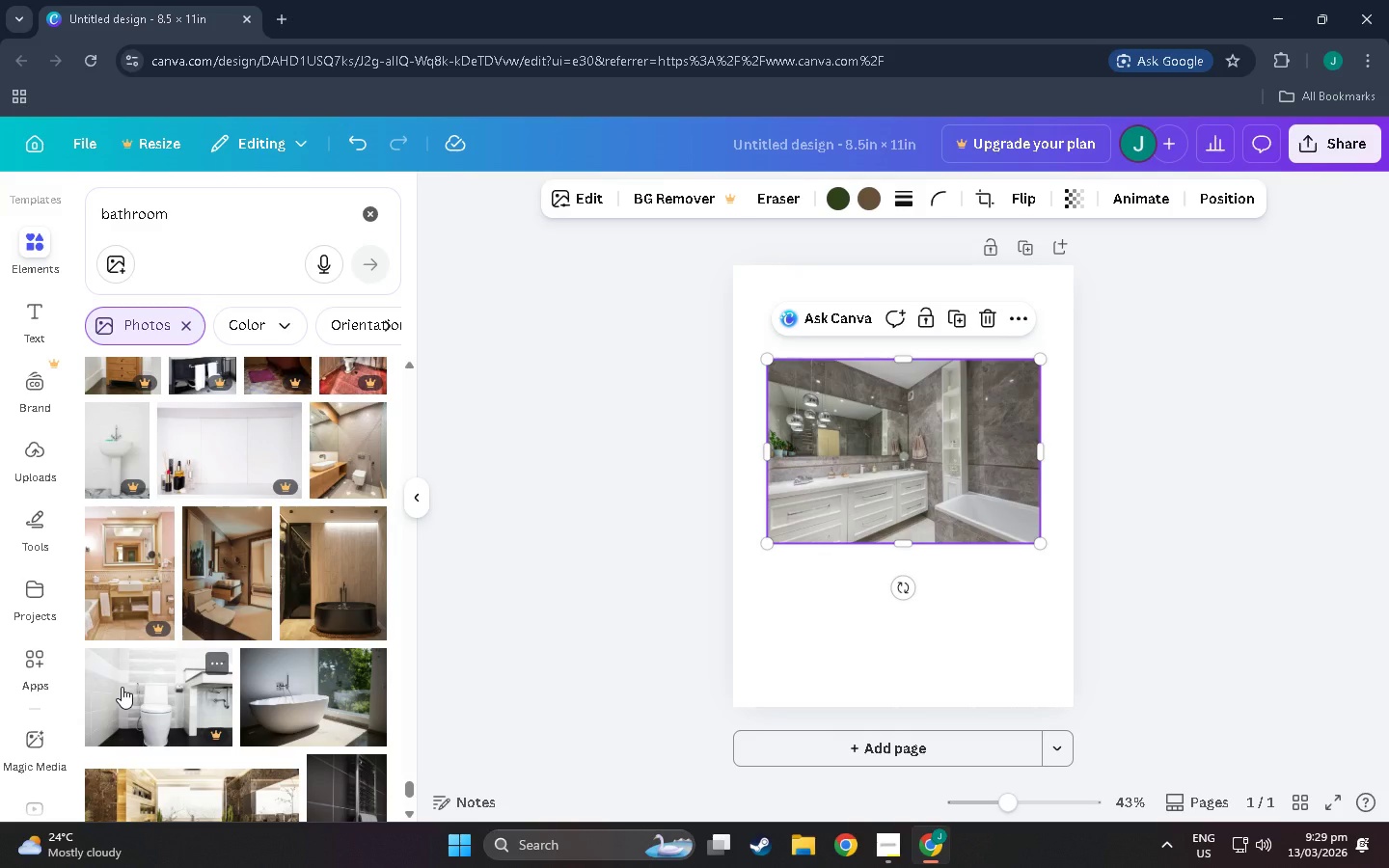 
scroll: coordinate [122, 690], scroll_direction: down, amount: 2.0
 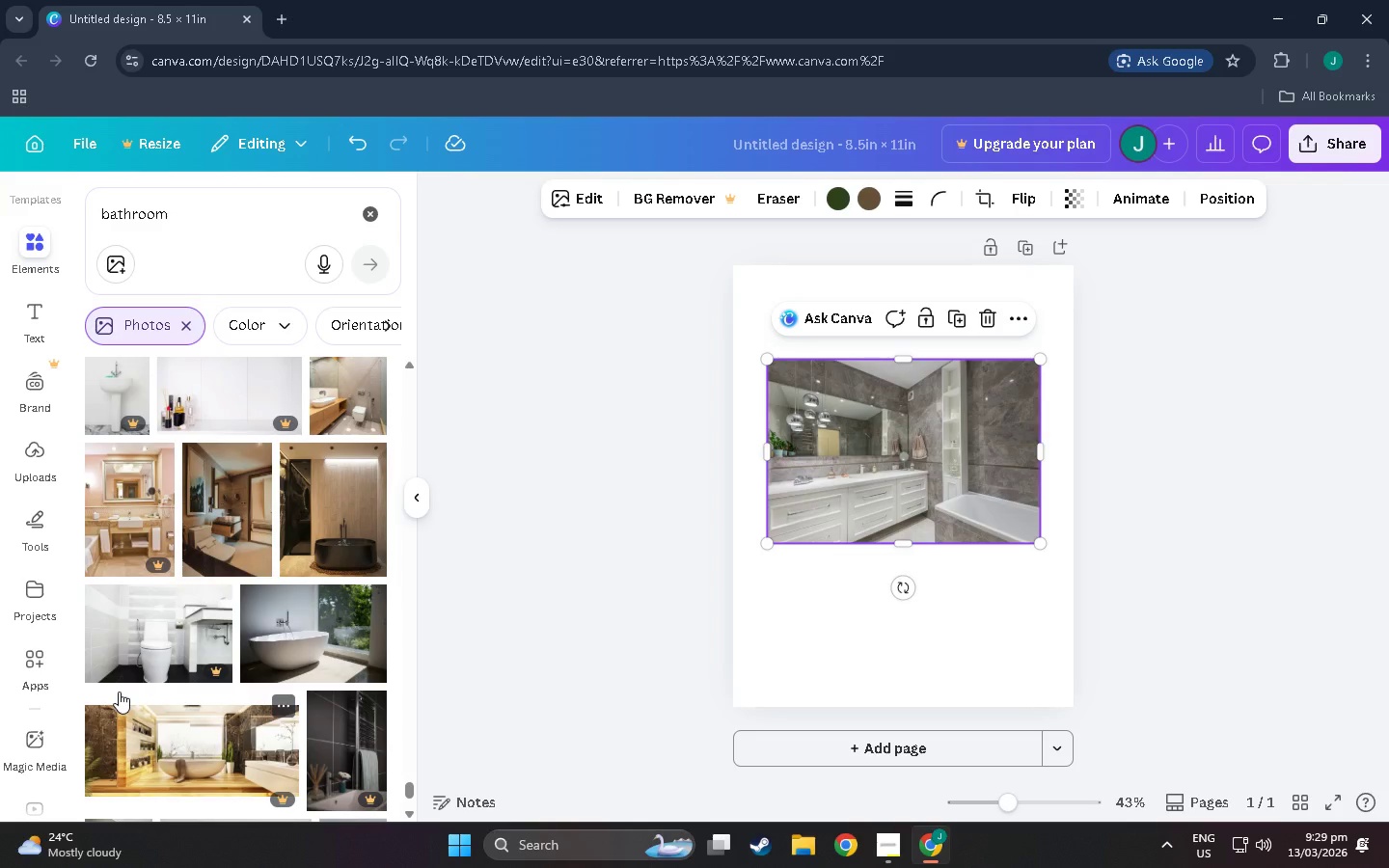 
wait(7.2)
 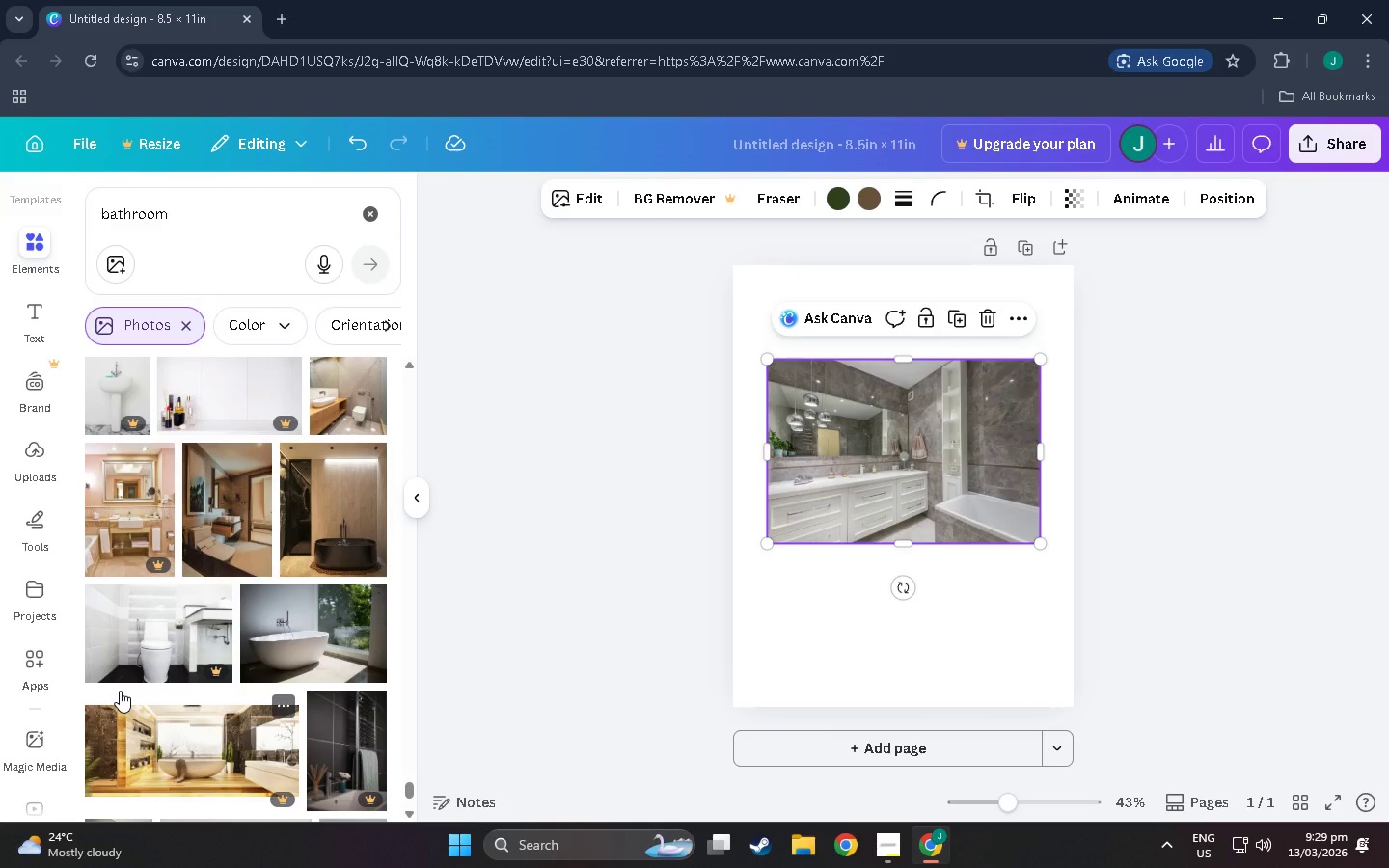 
scroll: coordinate [114, 699], scroll_direction: down, amount: 5.0
 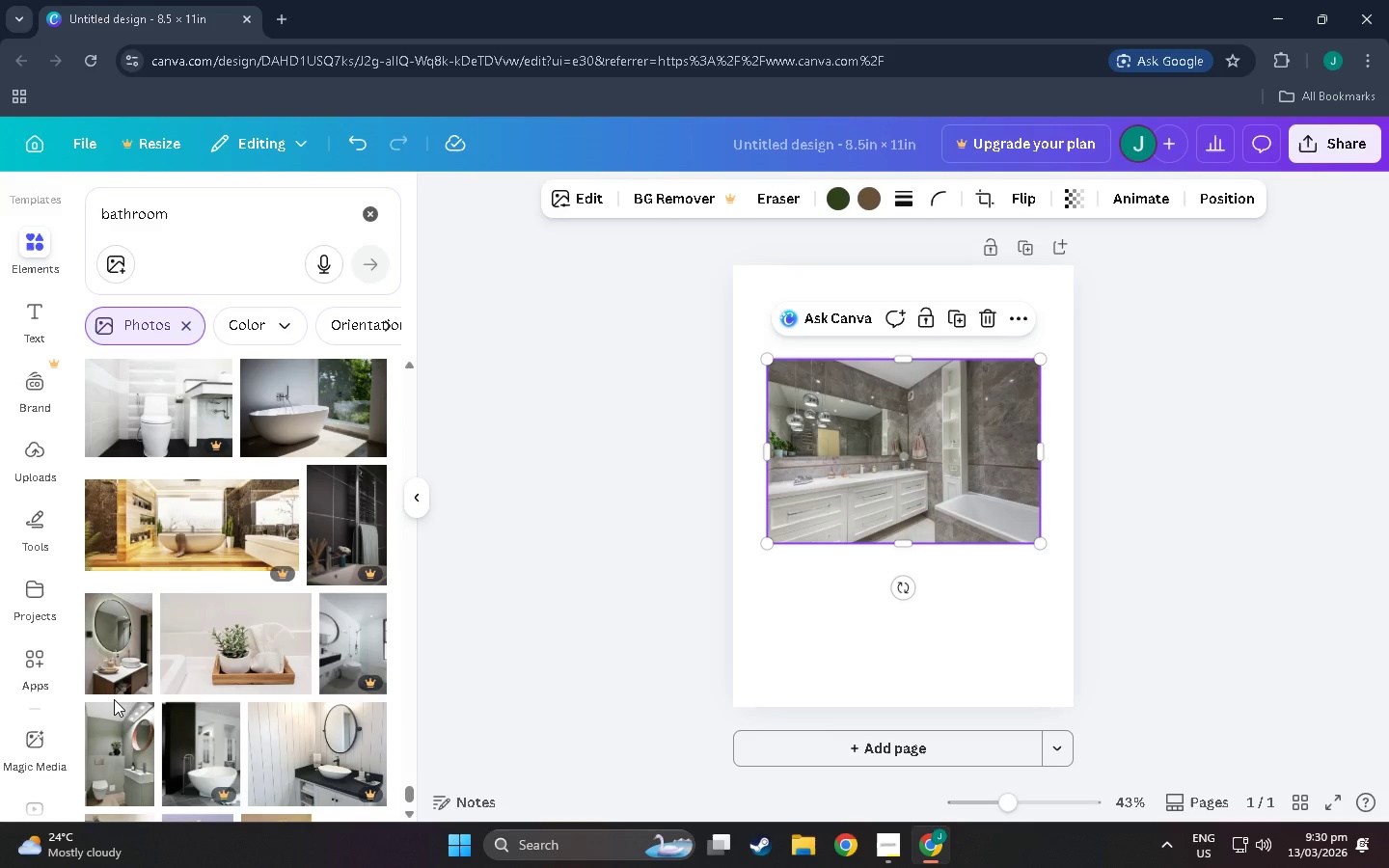 
scroll: coordinate [113, 702], scroll_direction: down, amount: 6.0
 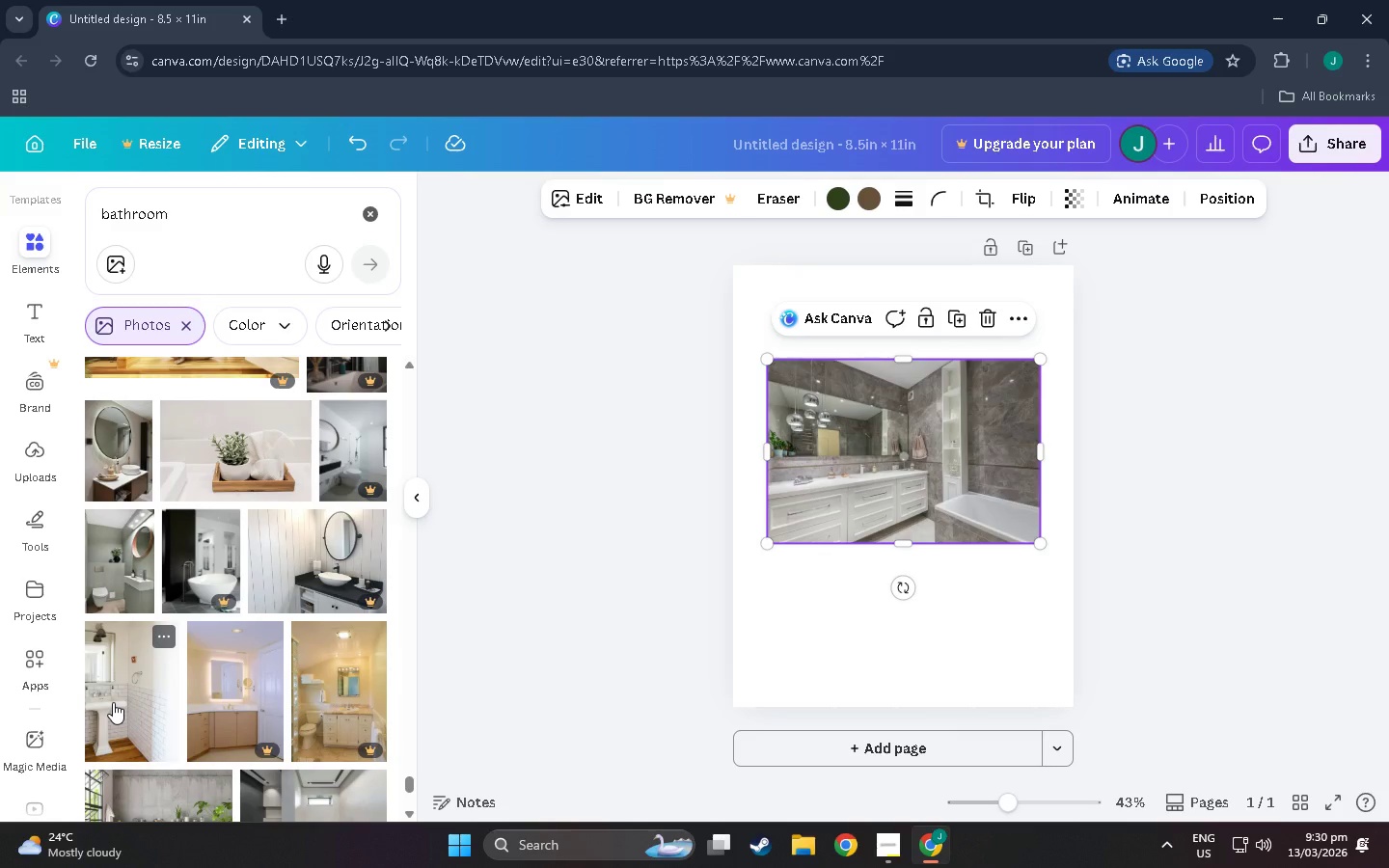 
scroll: coordinate [113, 702], scroll_direction: down, amount: 11.0
 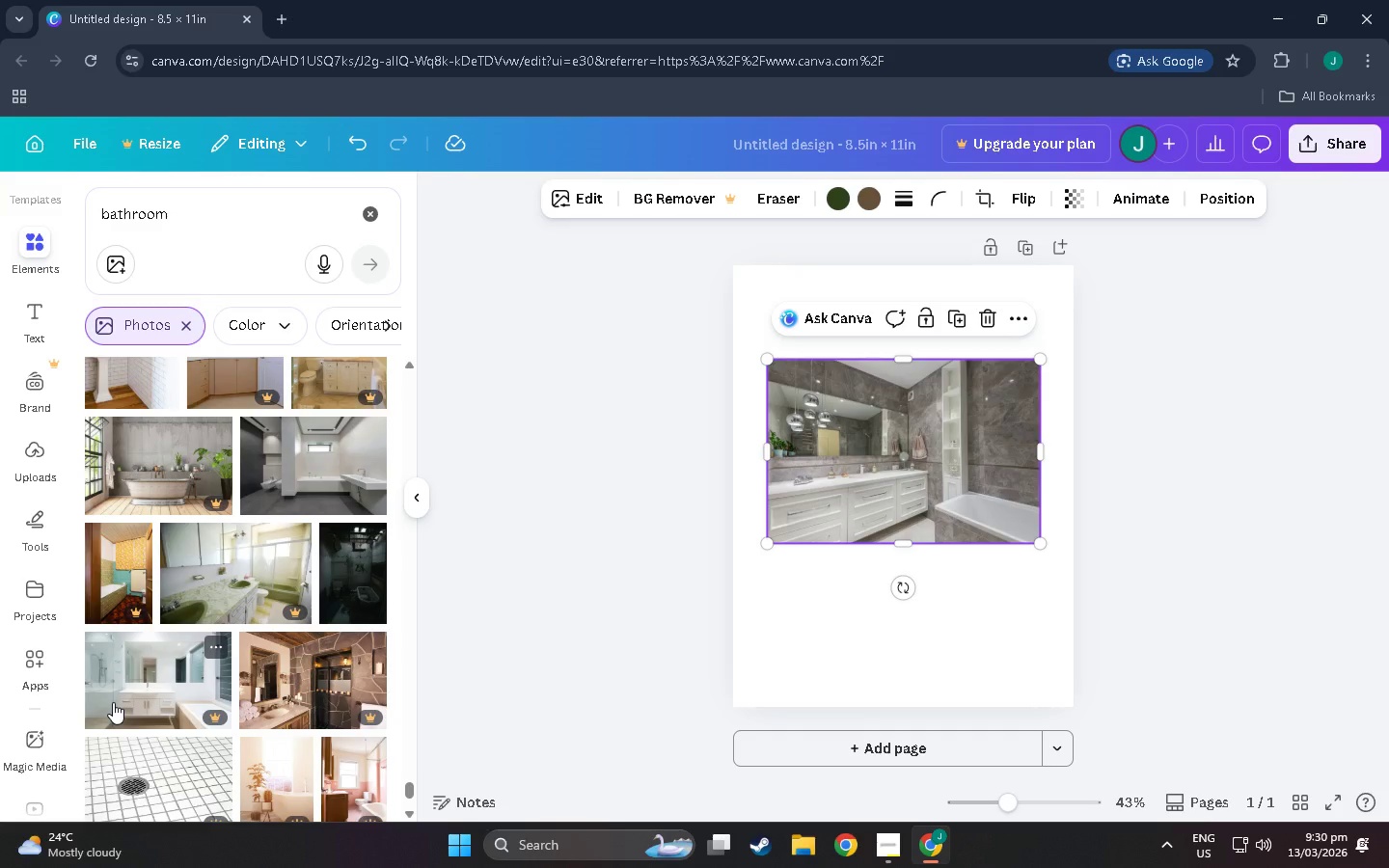 
wait(6.1)
 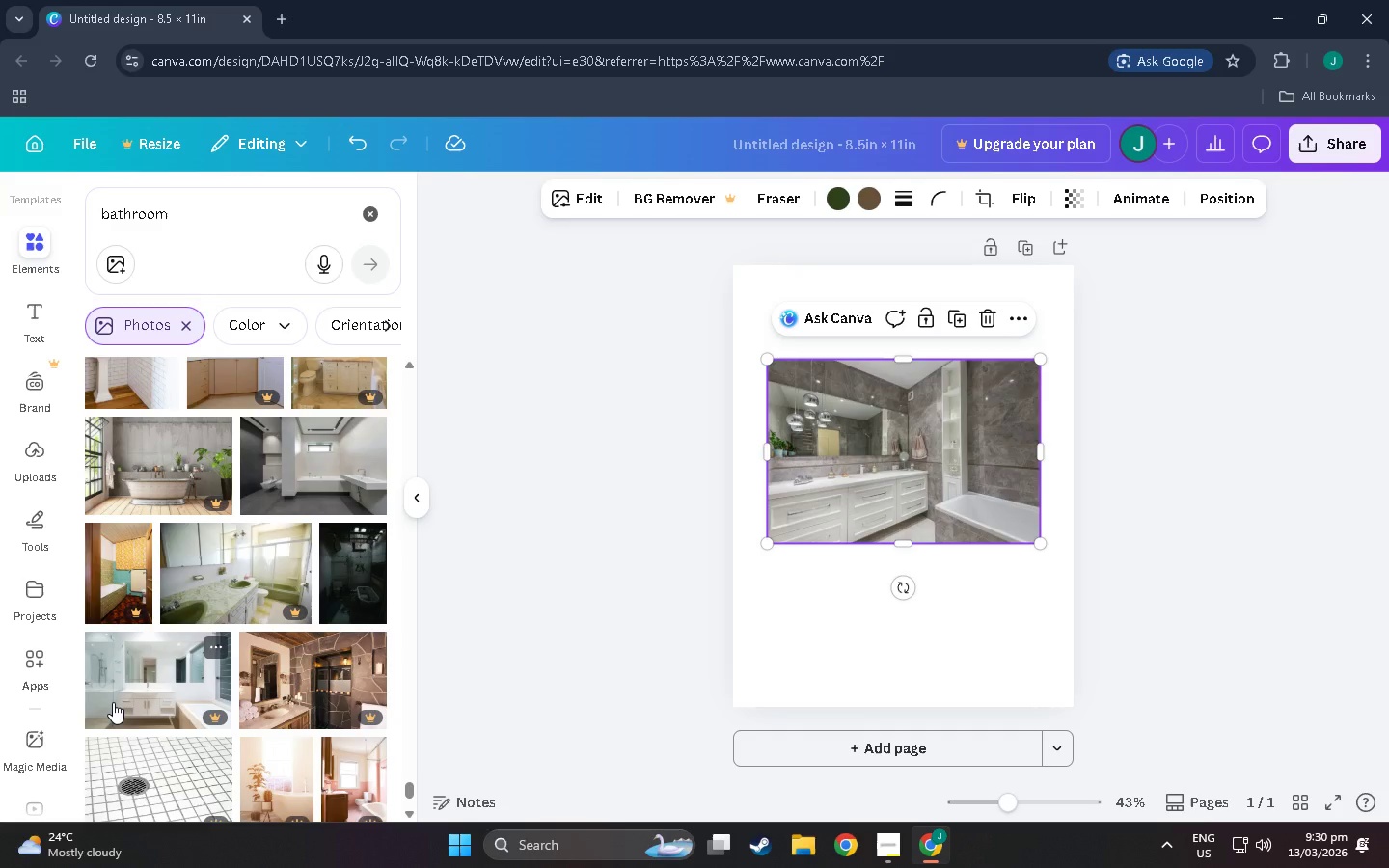 
scroll: coordinate [113, 706], scroll_direction: down, amount: 6.0
 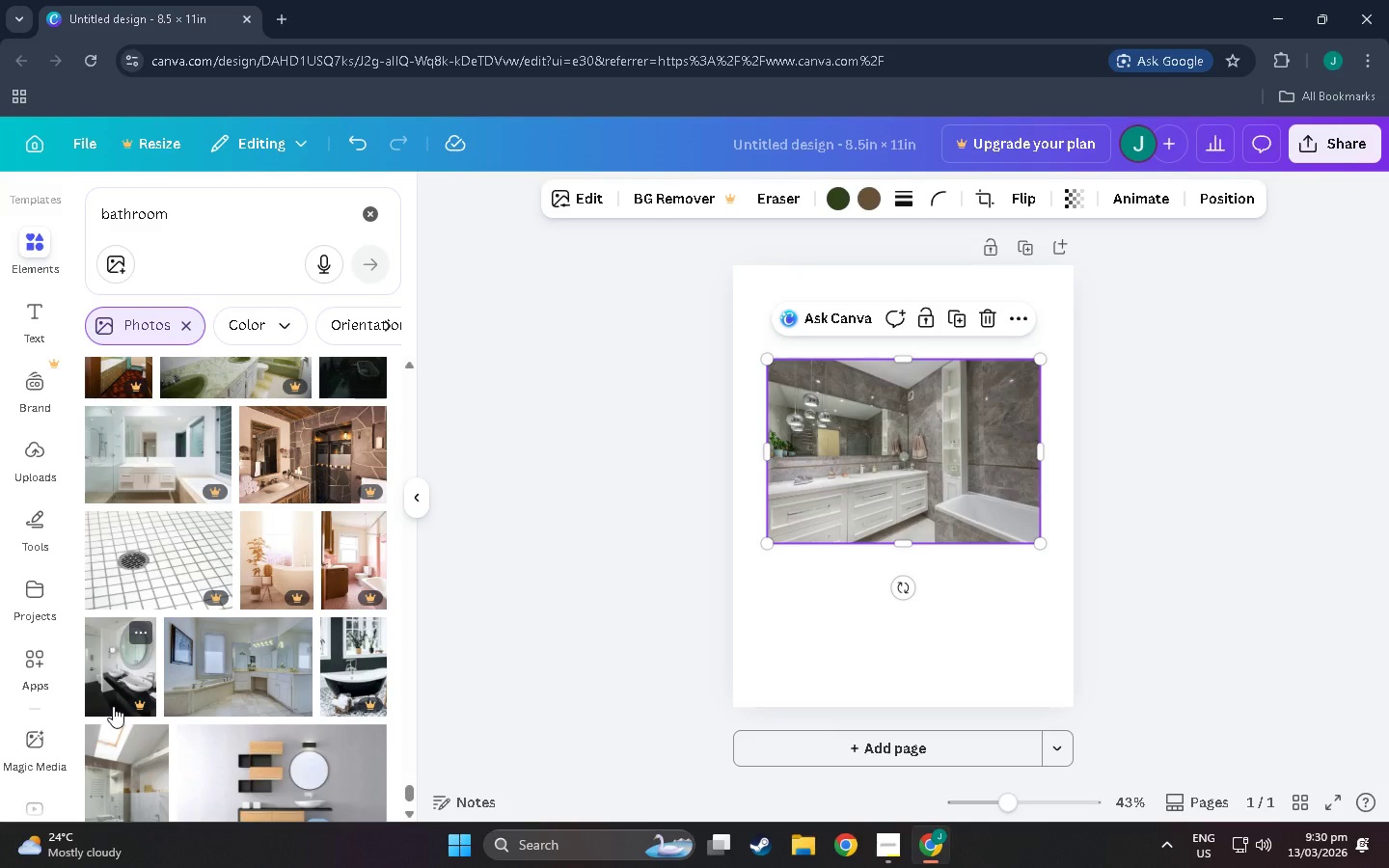 
wait(9.3)
 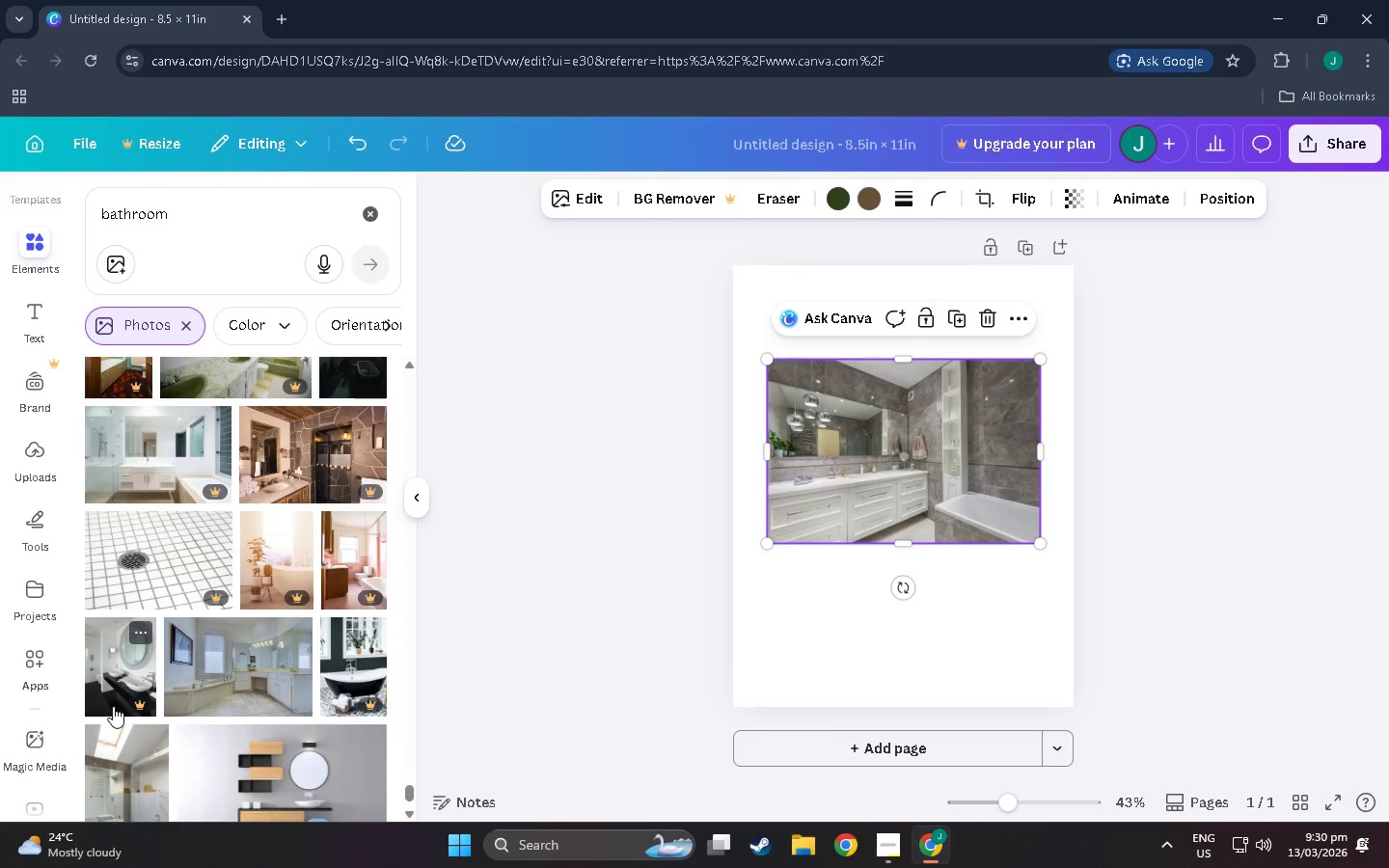 
scroll: coordinate [113, 706], scroll_direction: down, amount: 2.0
 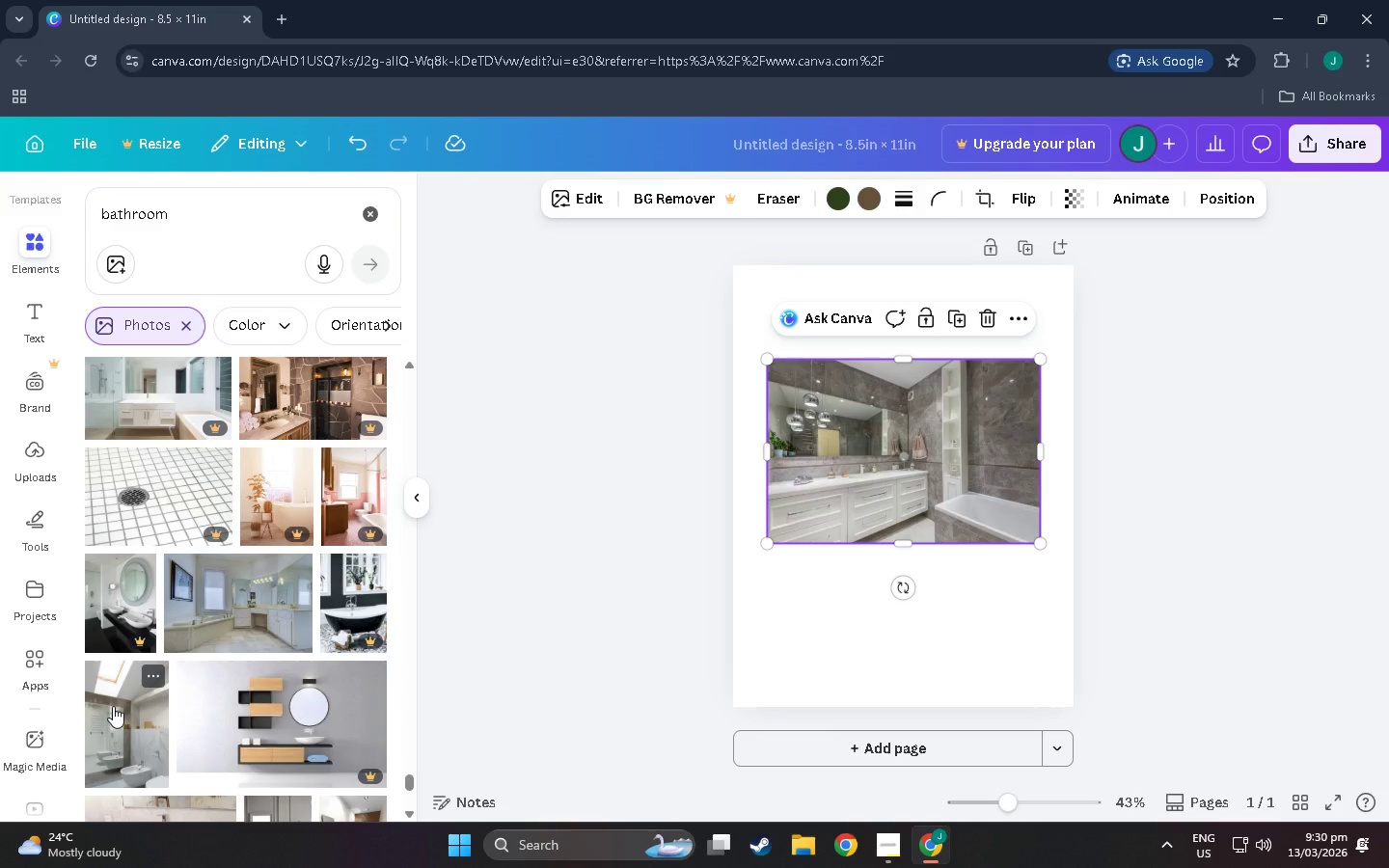 
wait(8.04)
 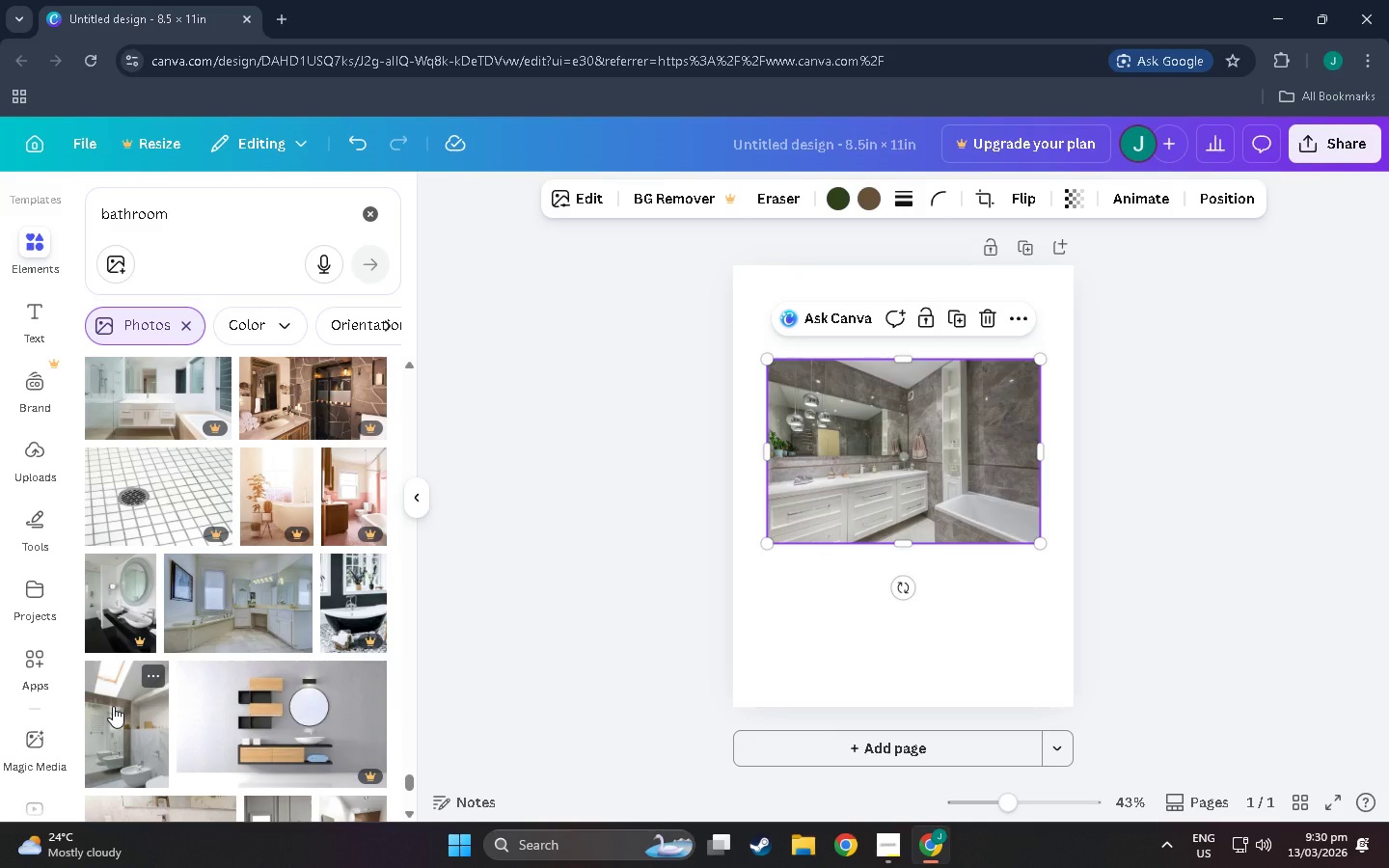 
scroll: coordinate [113, 707], scroll_direction: down, amount: 8.0
 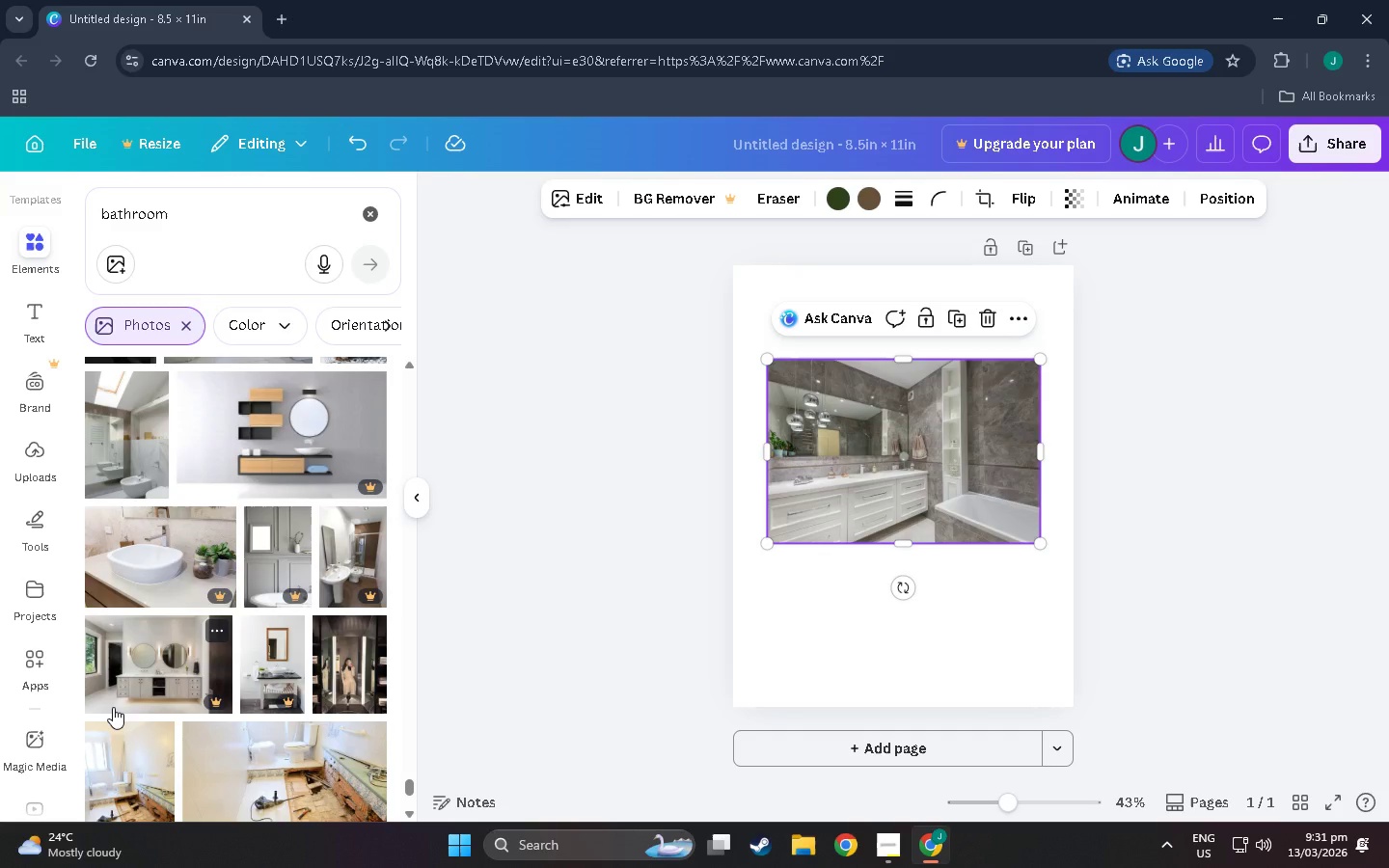 
scroll: coordinate [113, 708], scroll_direction: down, amount: 6.0
 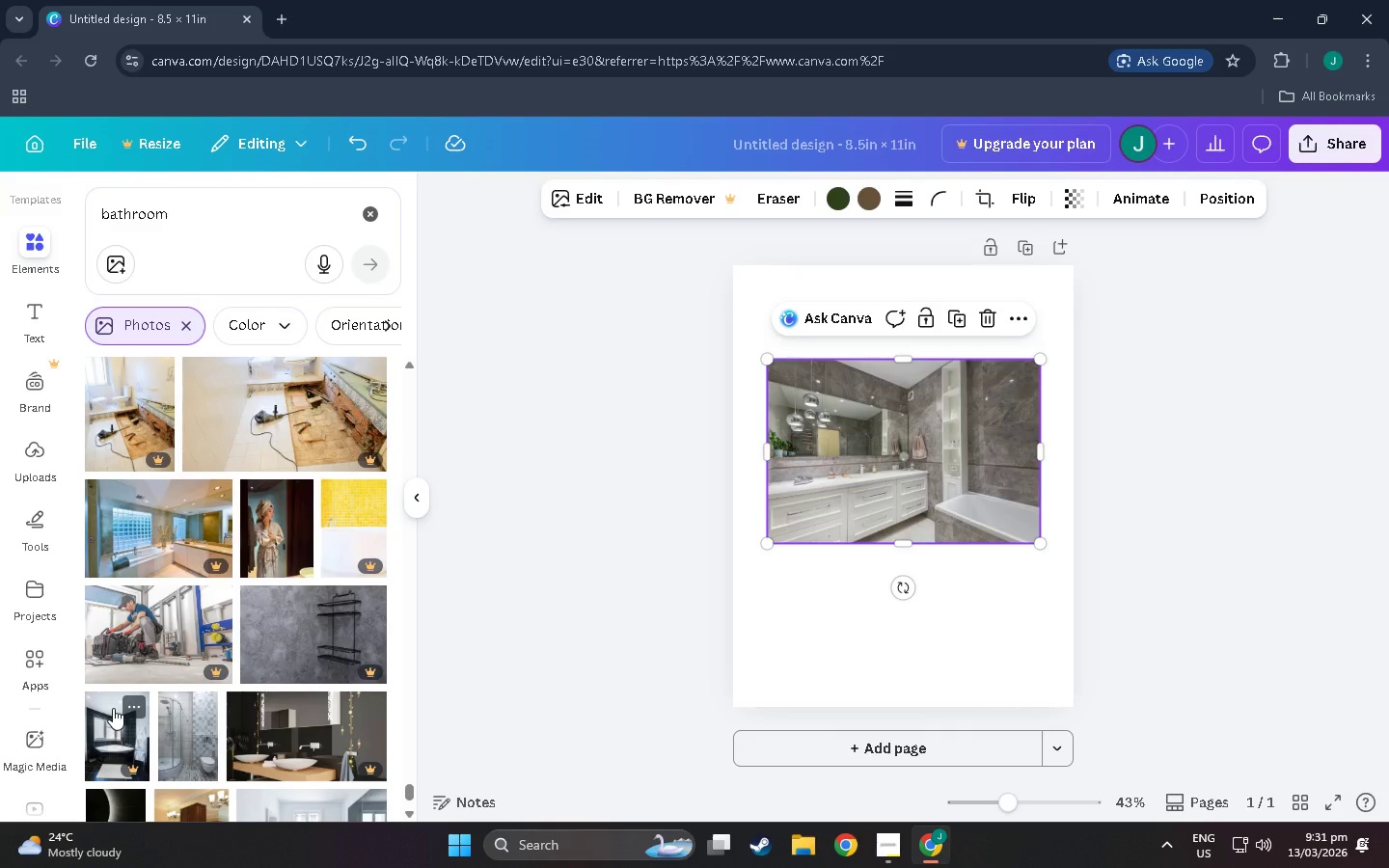 
scroll: coordinate [112, 712], scroll_direction: down, amount: 7.0
 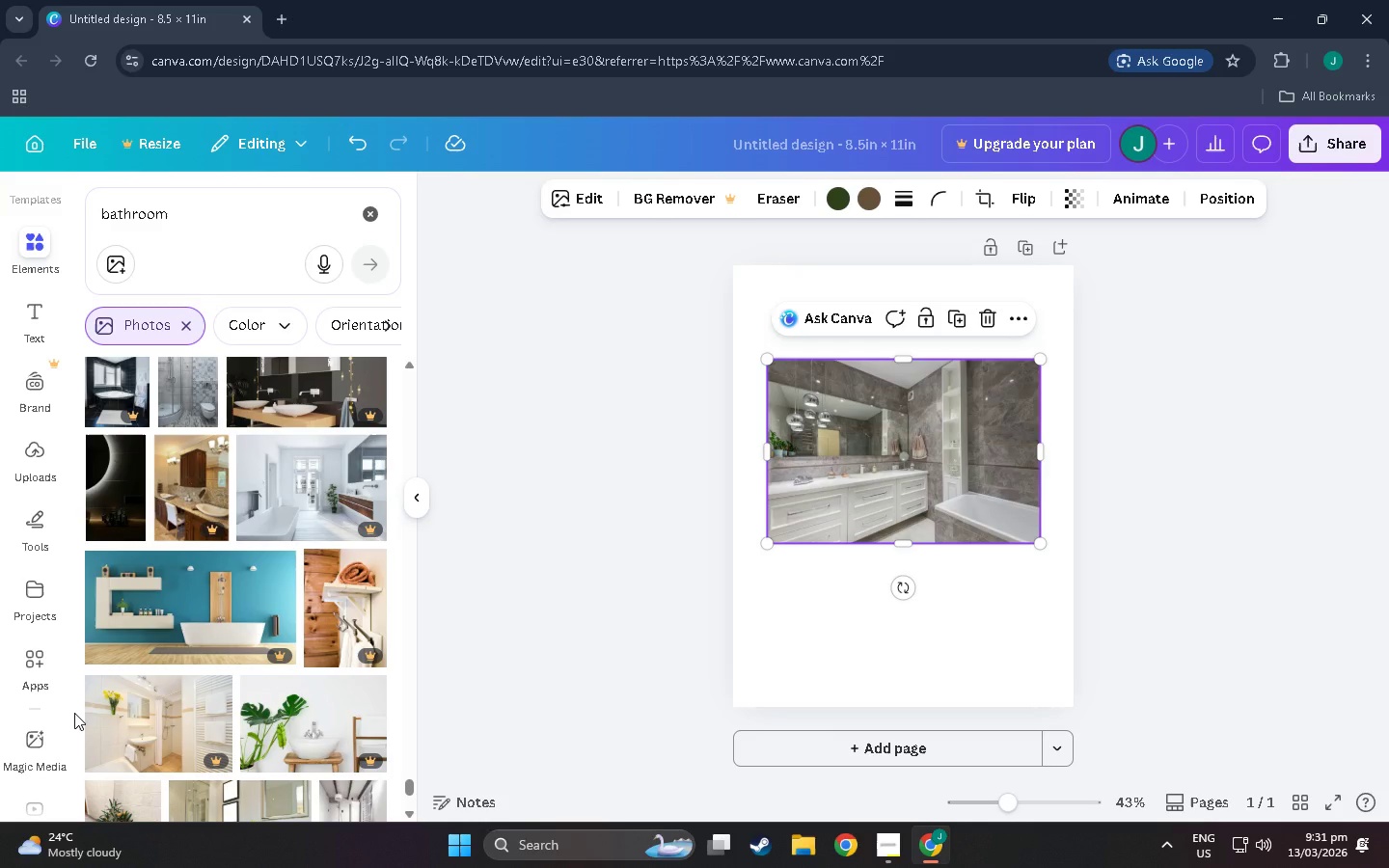 
wait(6.1)
 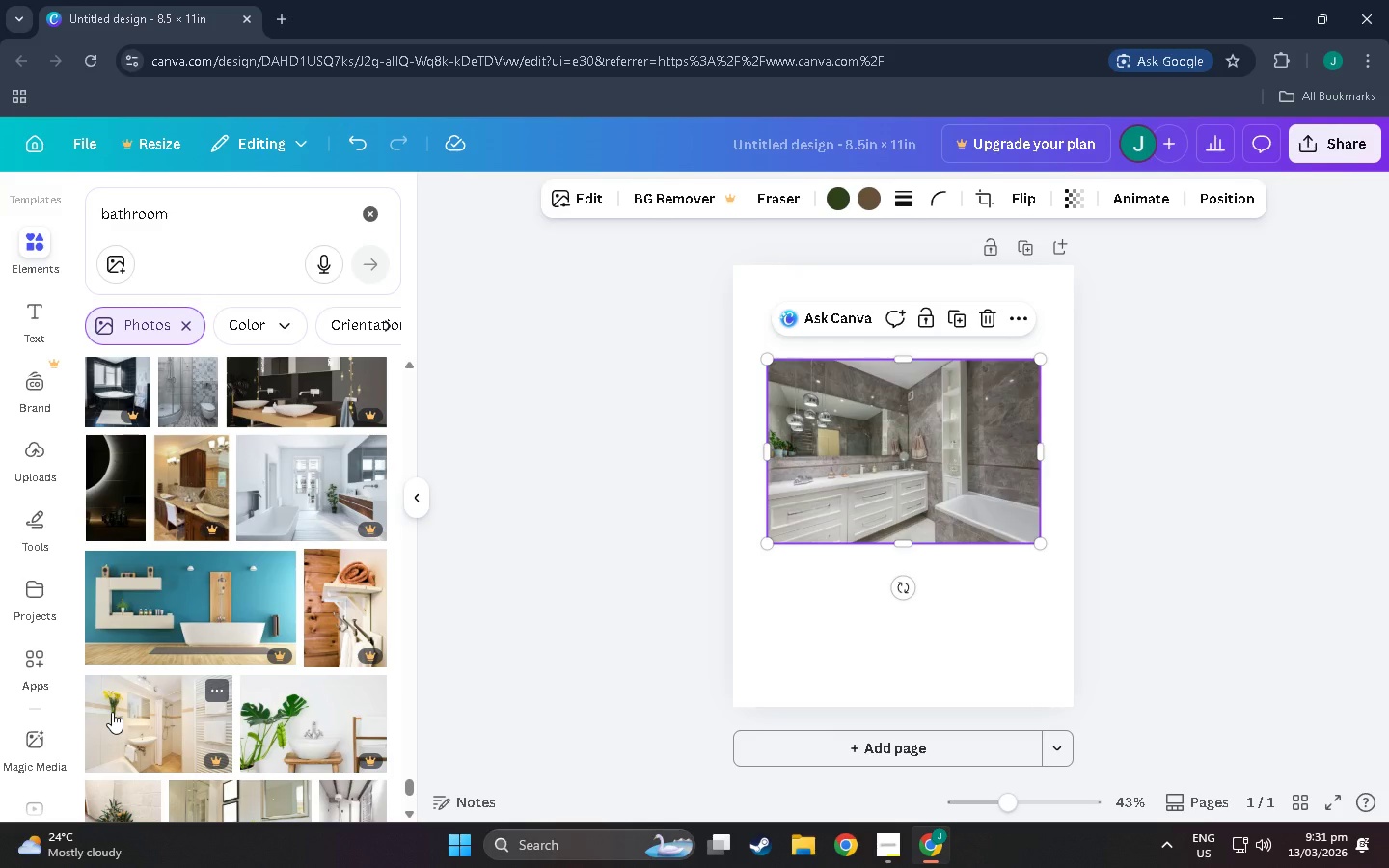 
scroll: coordinate [111, 721], scroll_direction: down, amount: 11.0
 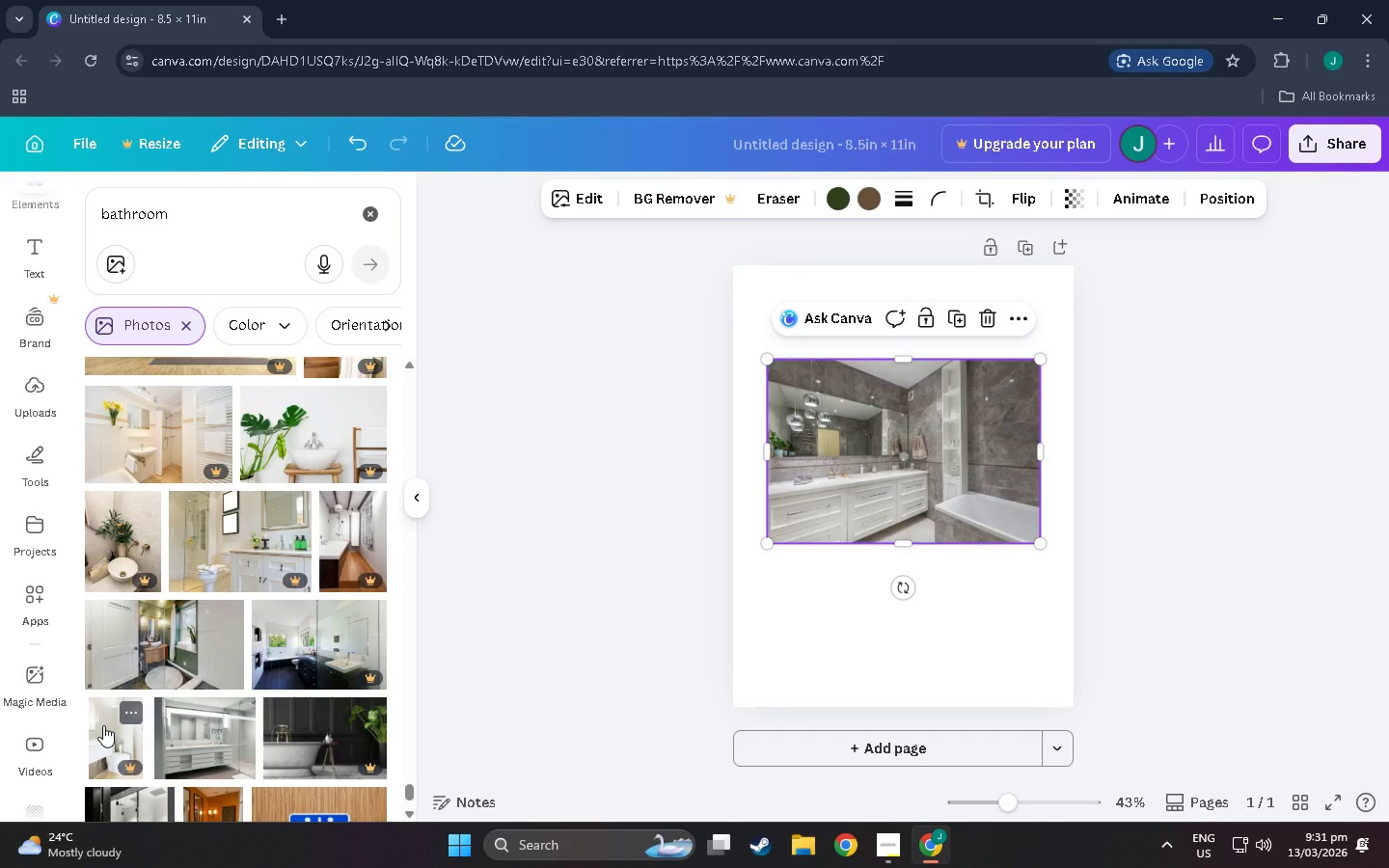 
scroll: coordinate [223, 506], scroll_direction: down, amount: 14.0
 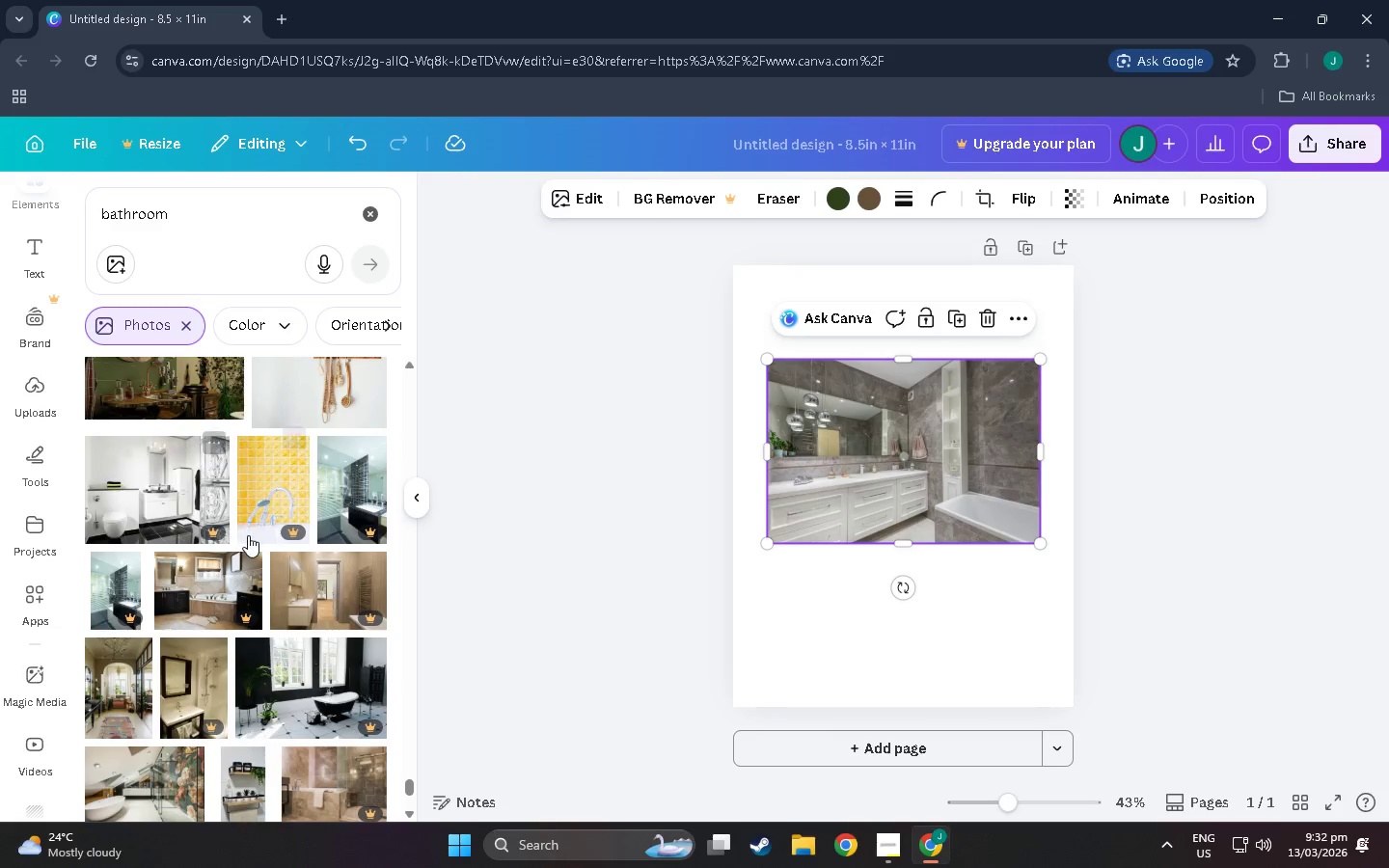 
scroll: coordinate [254, 551], scroll_direction: down, amount: 7.0
 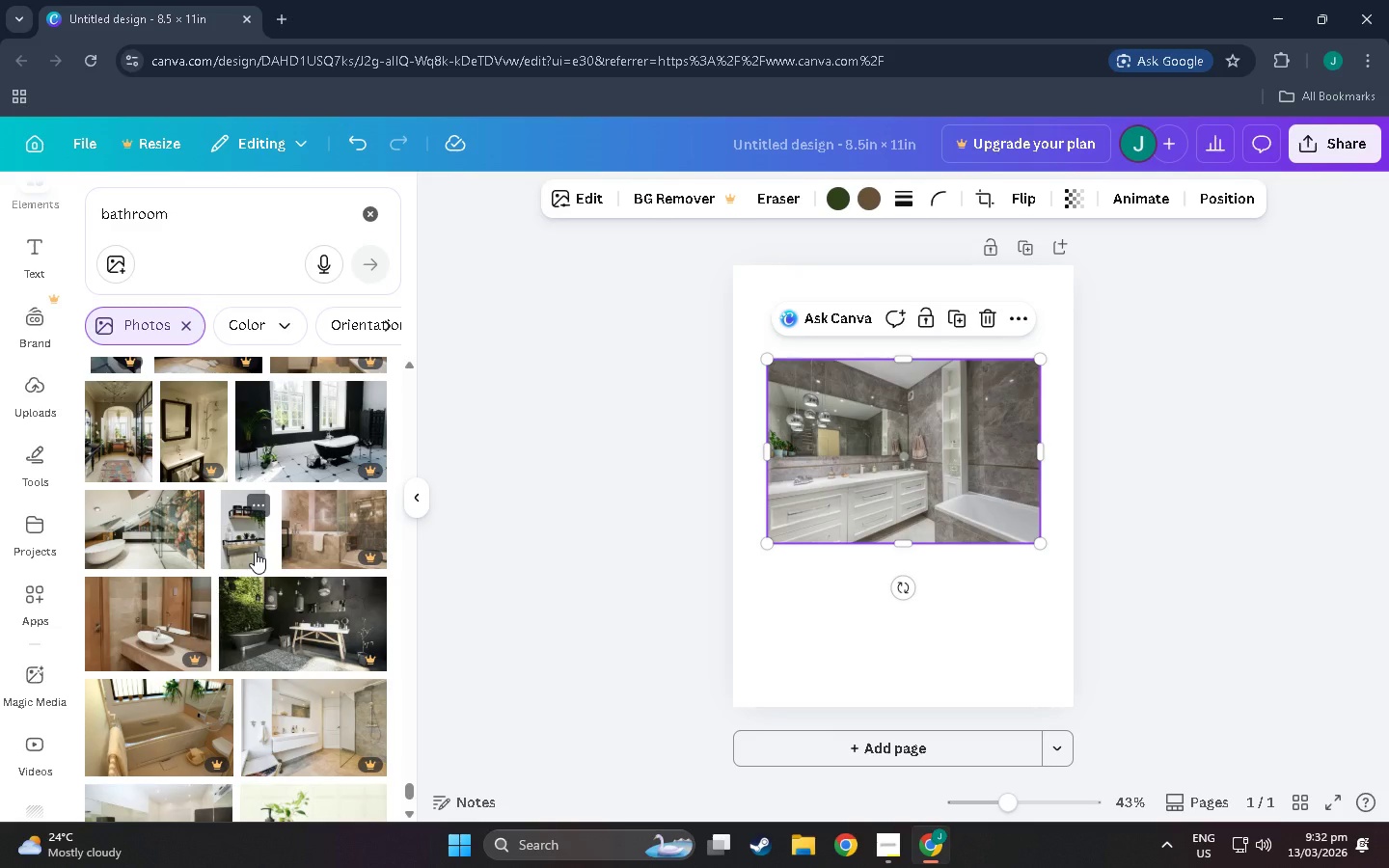 
wait(5.53)
 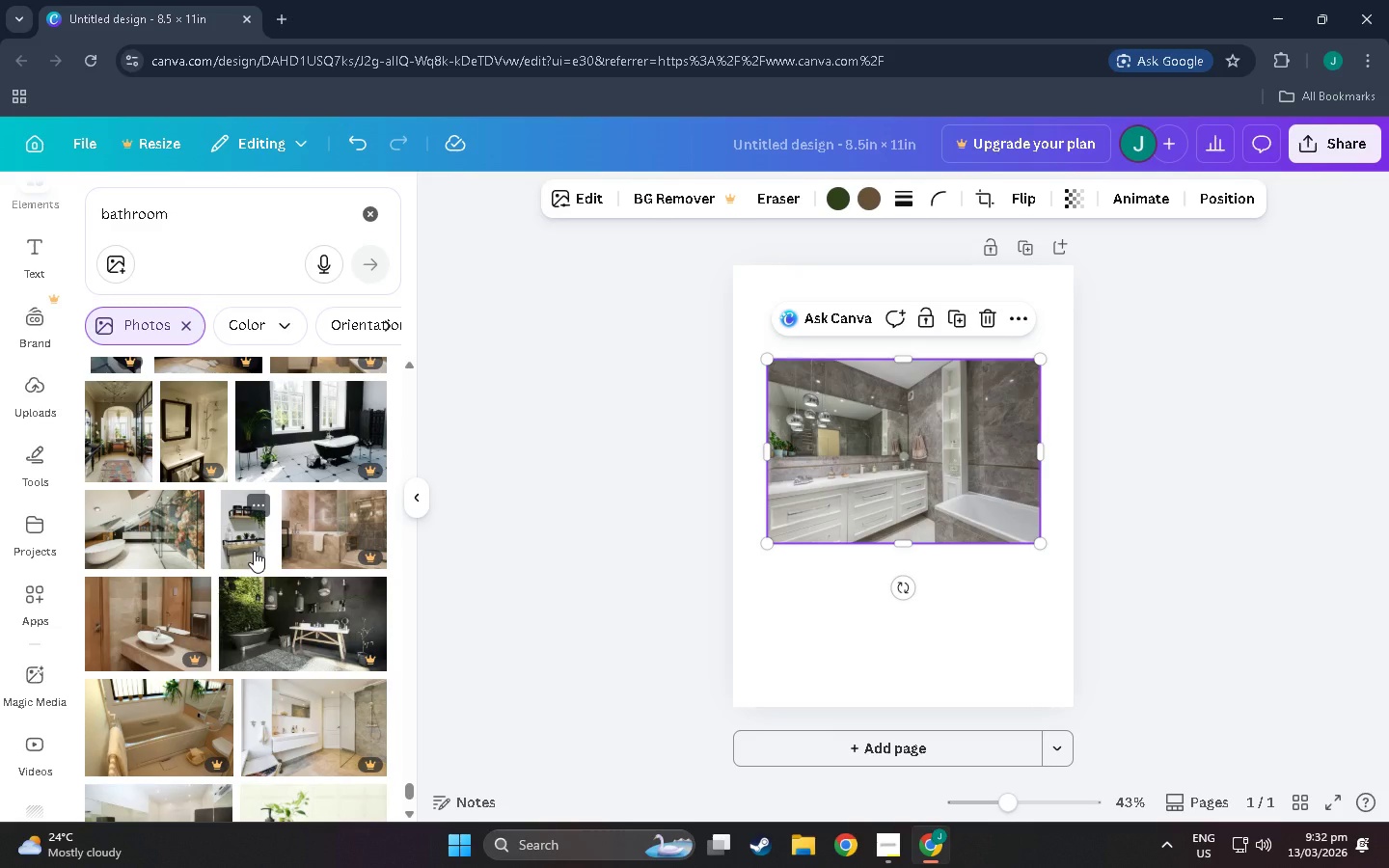 
scroll: coordinate [247, 521], scroll_direction: down, amount: 7.0
 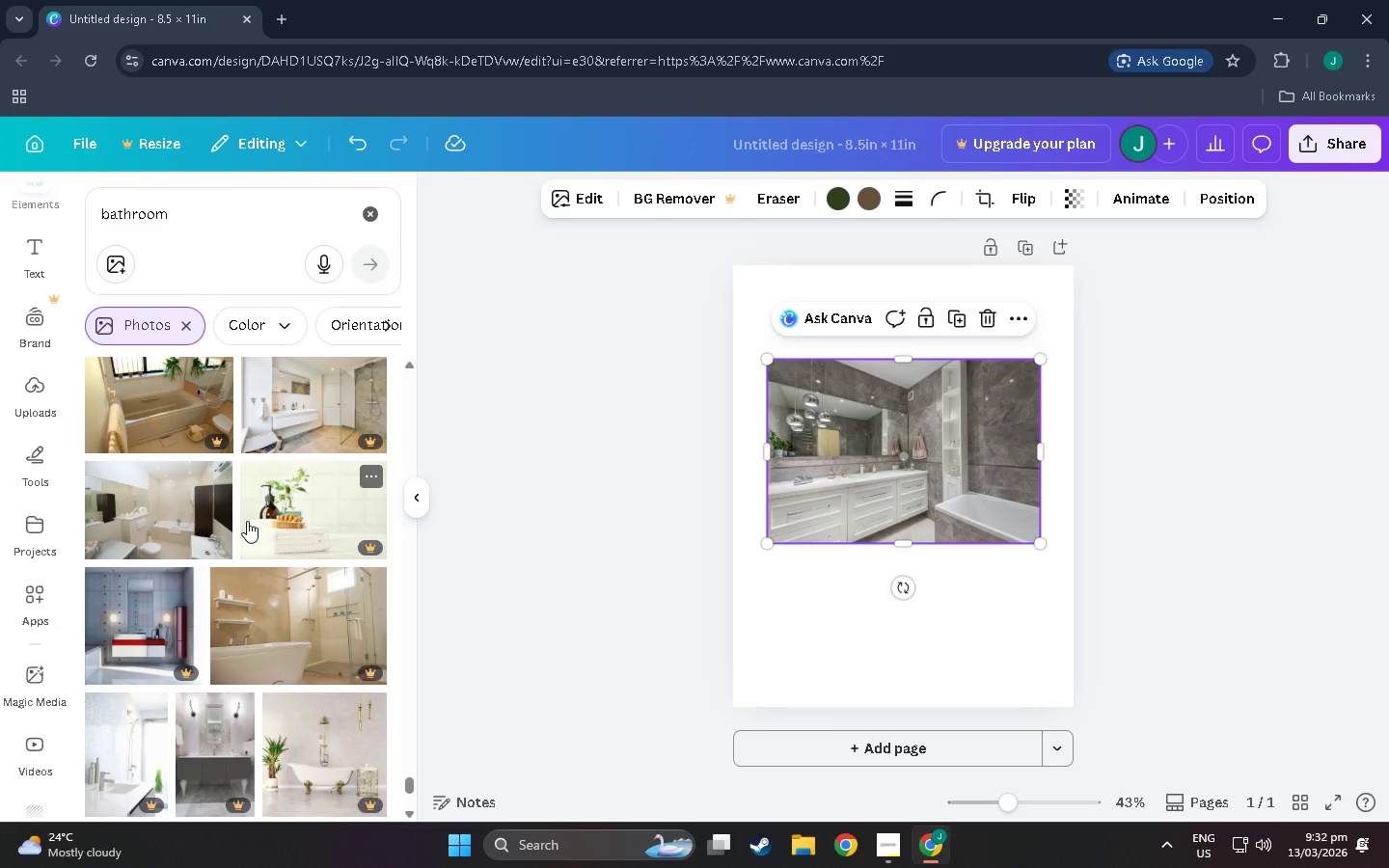 
scroll: coordinate [246, 523], scroll_direction: down, amount: 11.0
 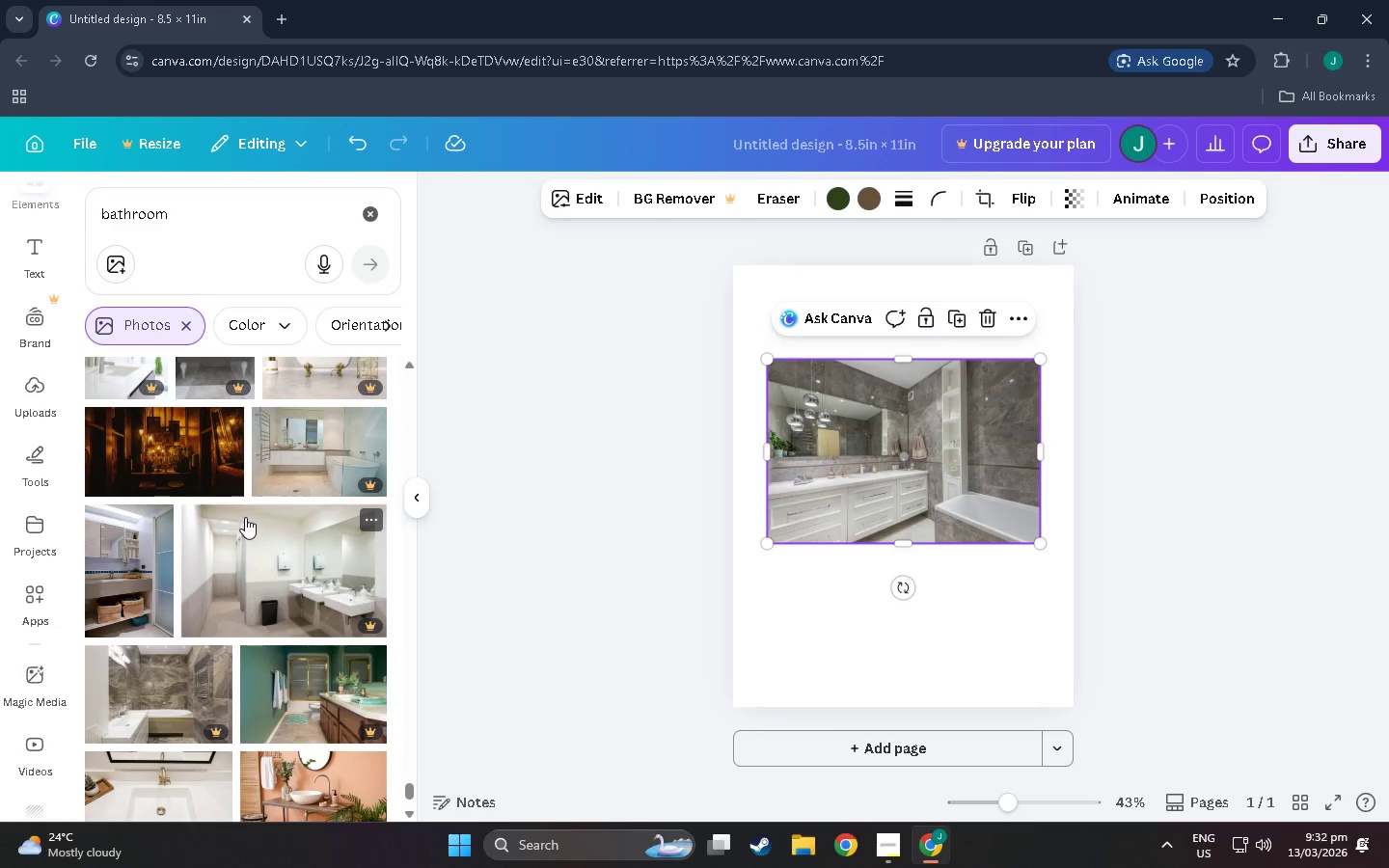 
scroll: coordinate [244, 518], scroll_direction: up, amount: 9.0
 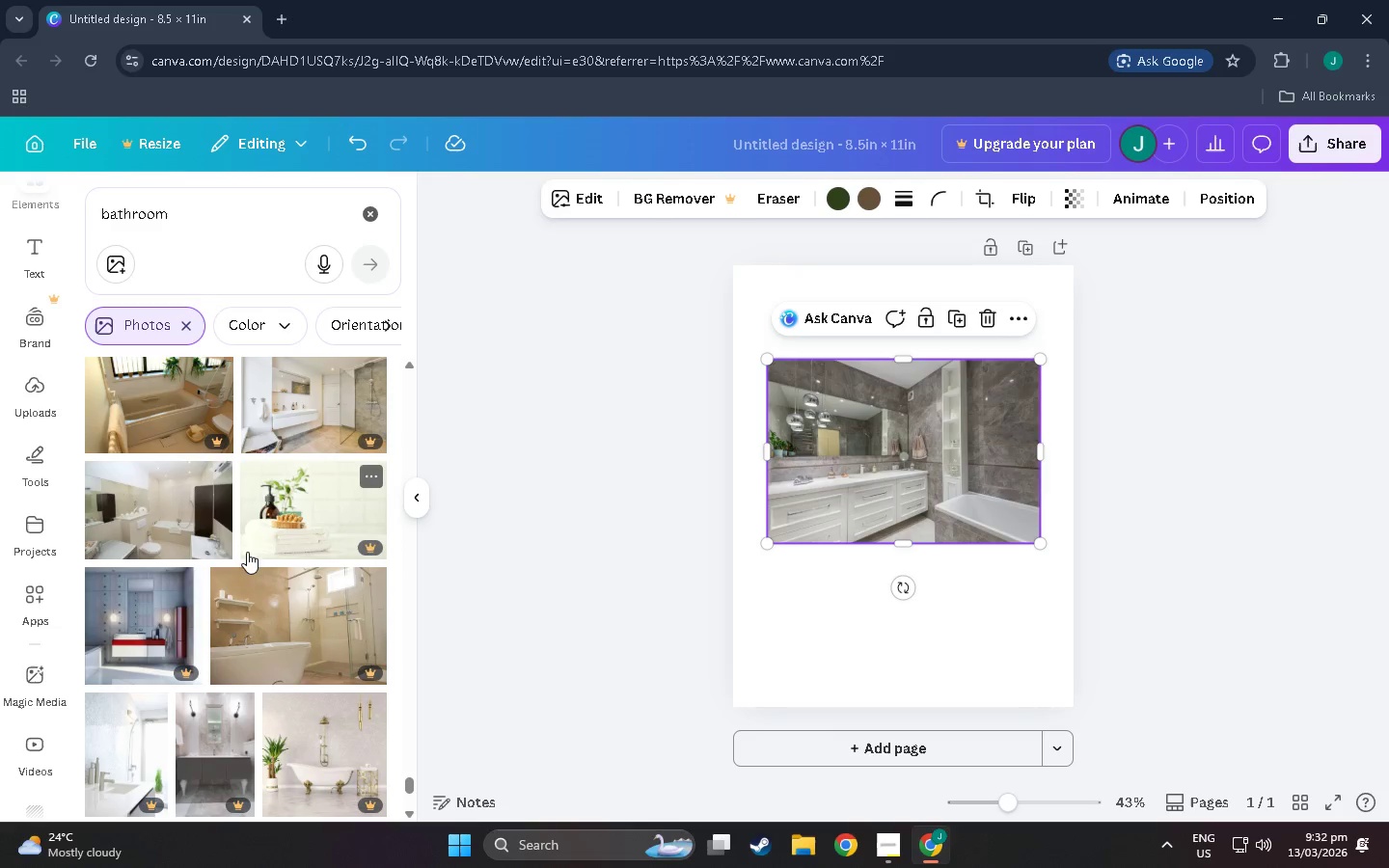 
wait(5.74)
 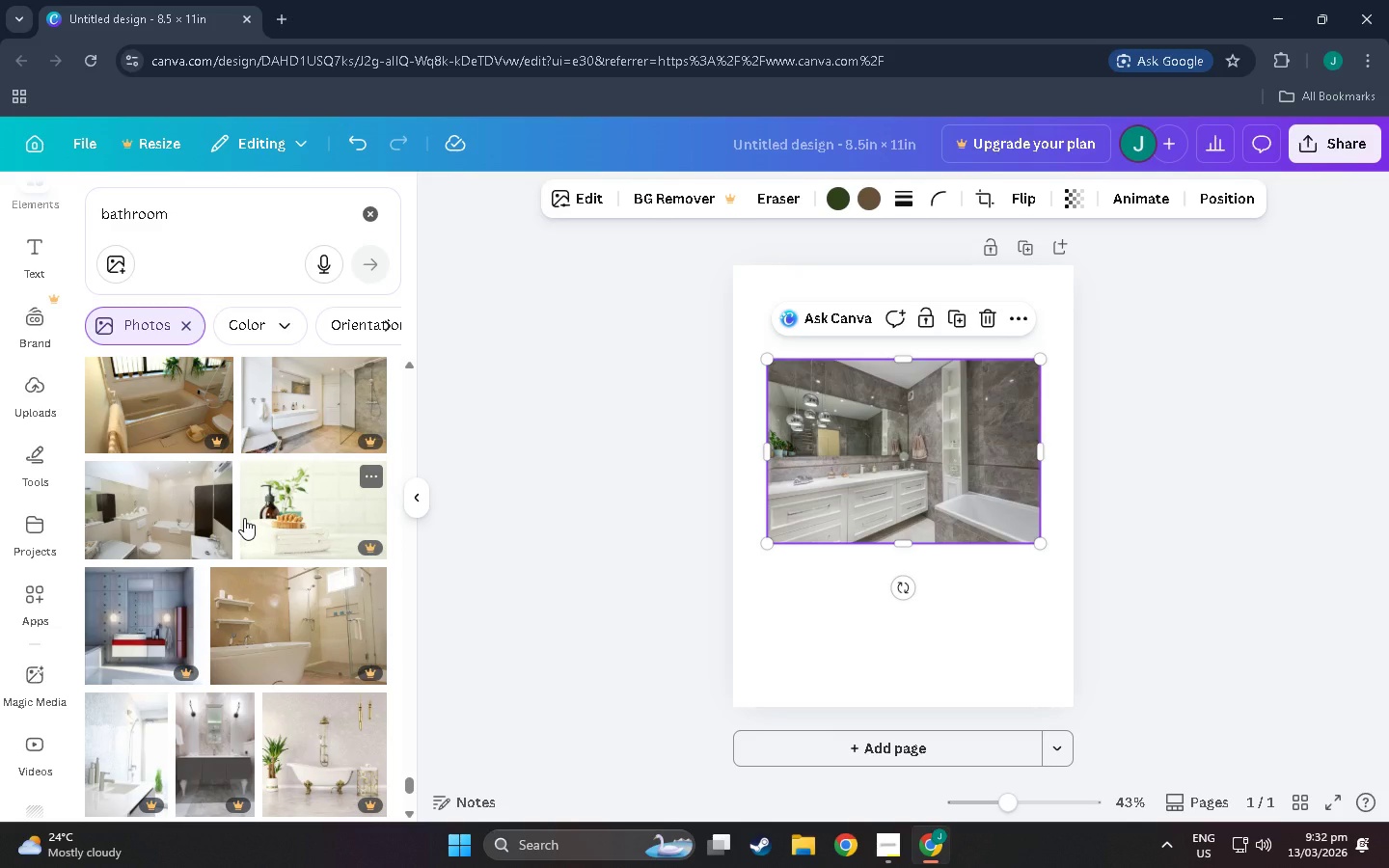 
left_click([183, 329])
 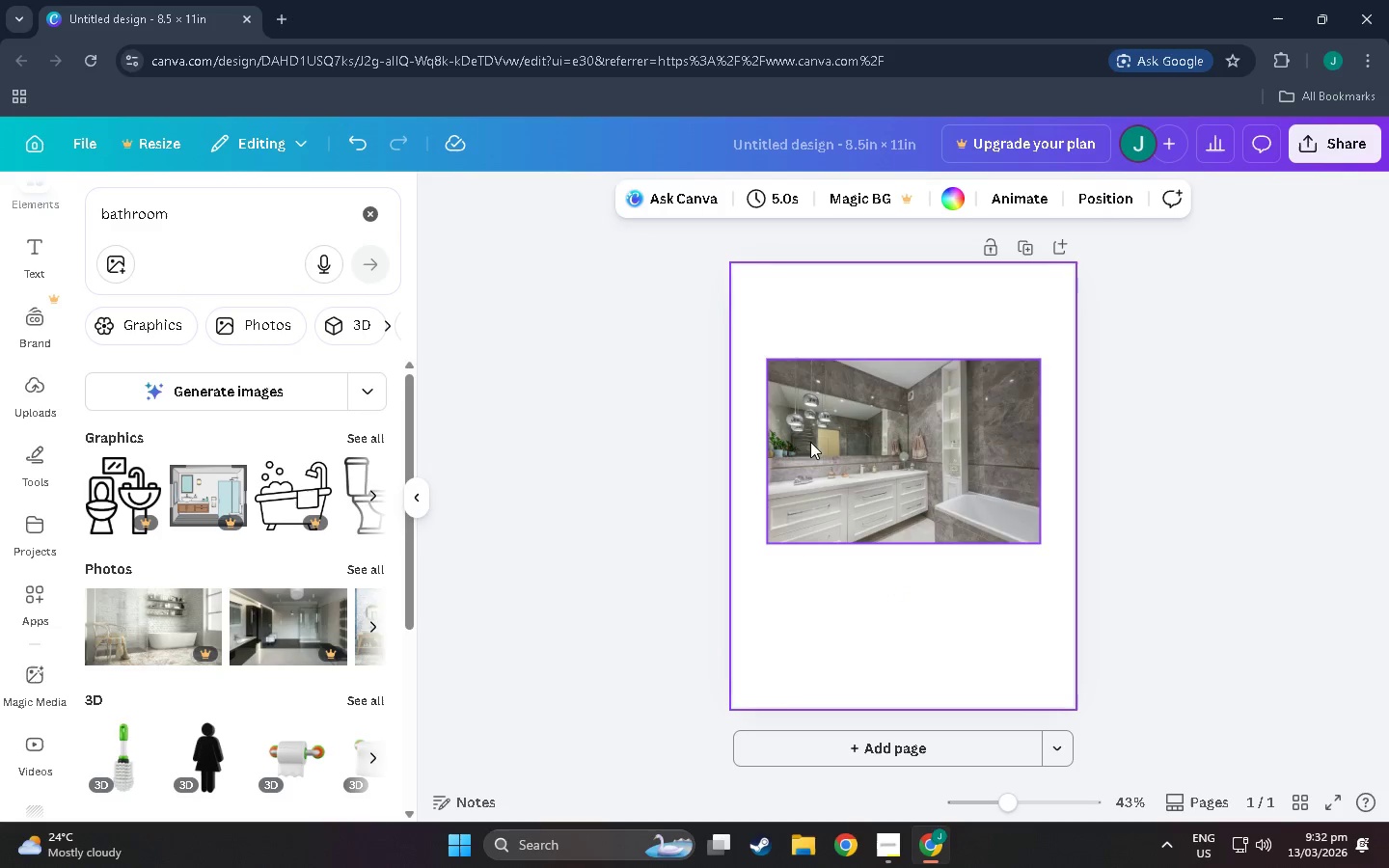 
left_click([942, 210])
 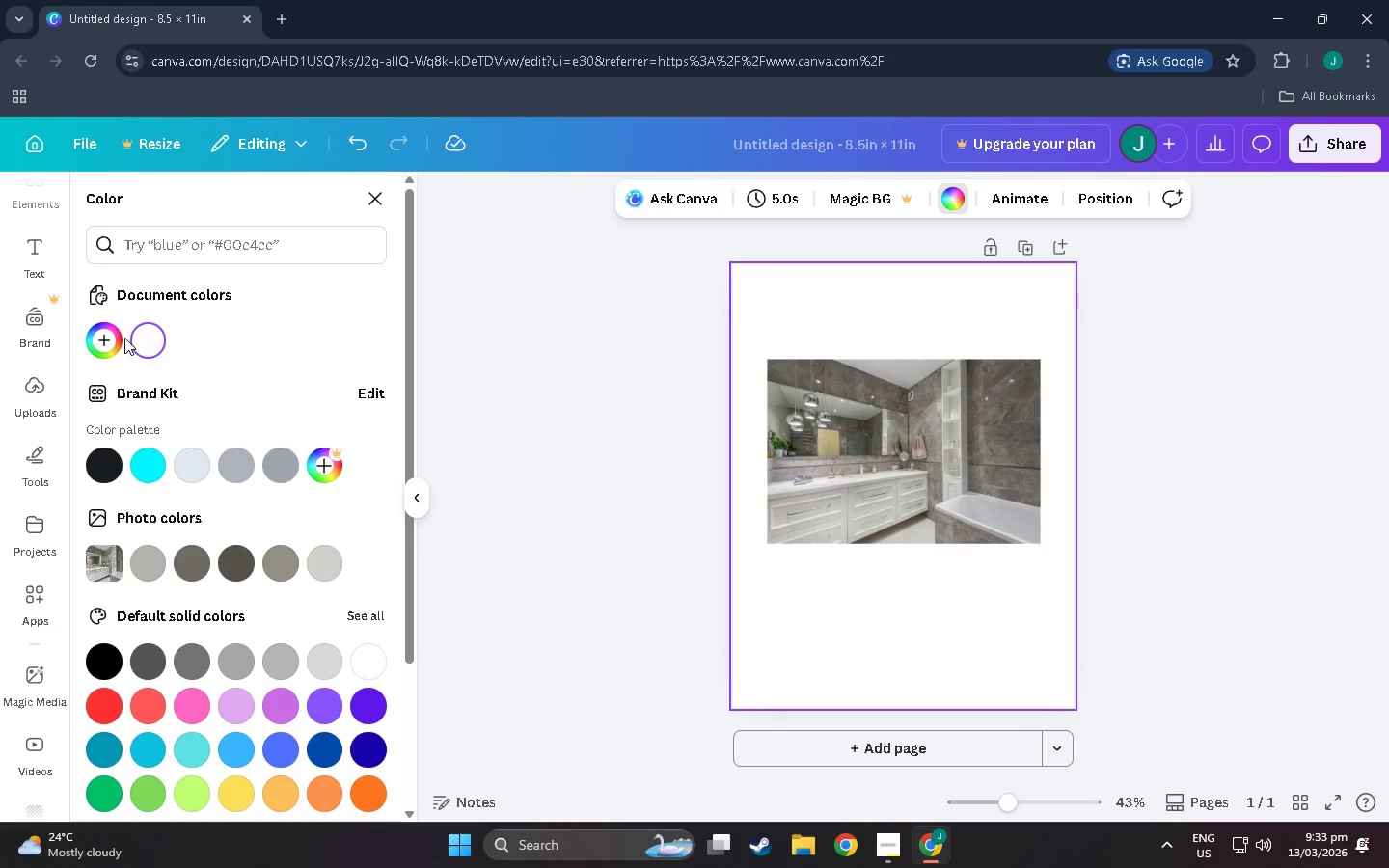 
left_click([112, 337])
 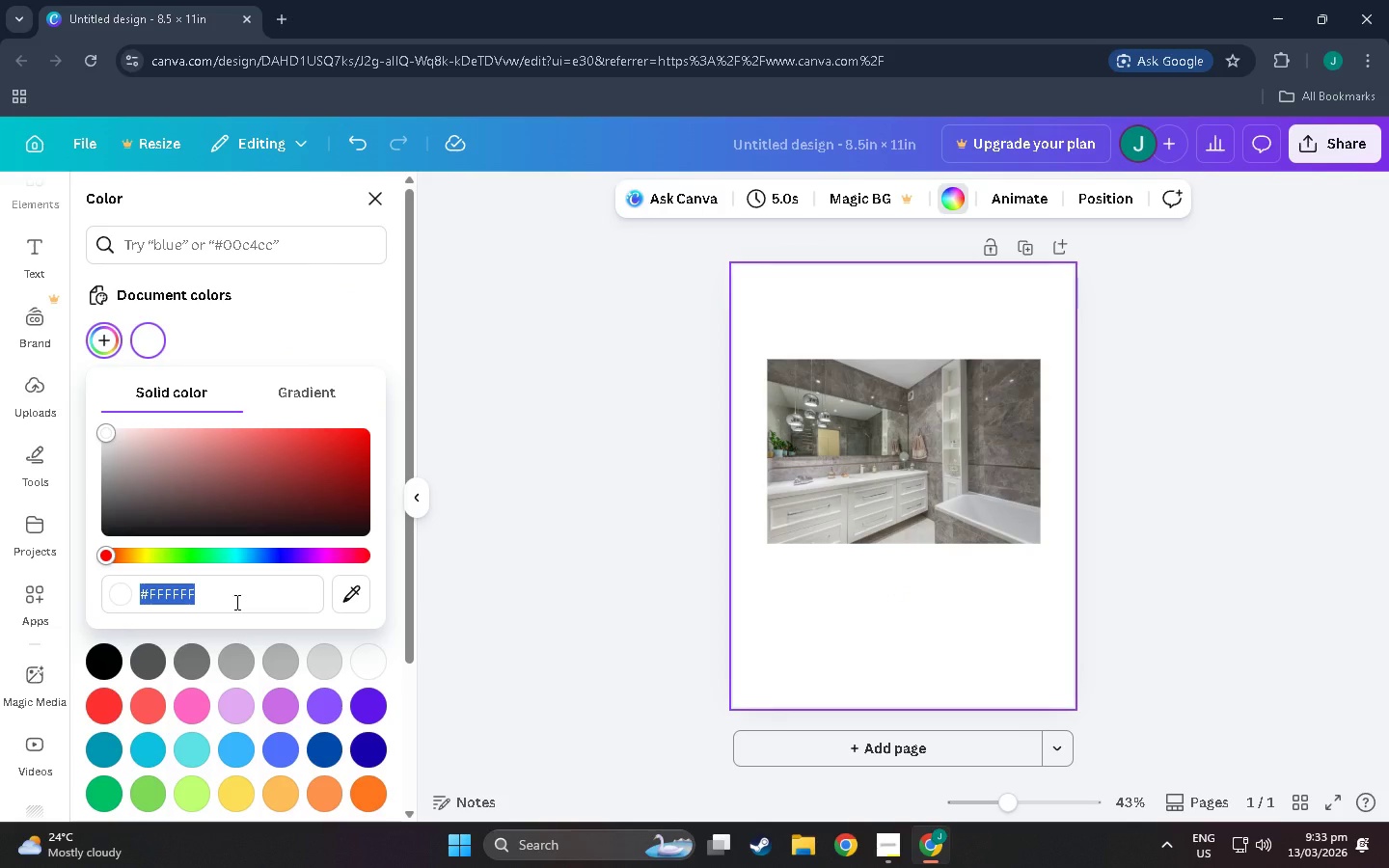 
type(87)
 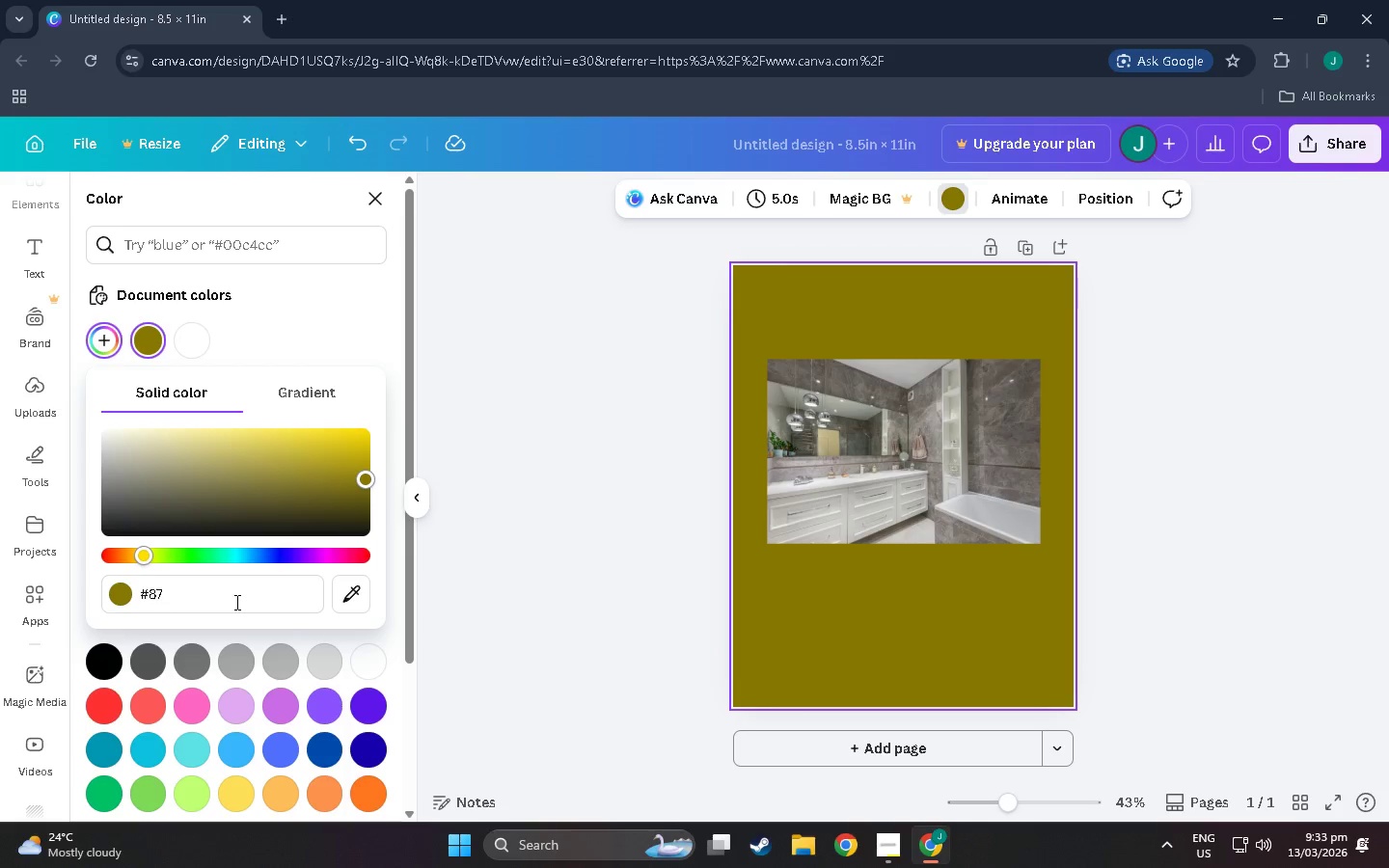 
type(a96b)
 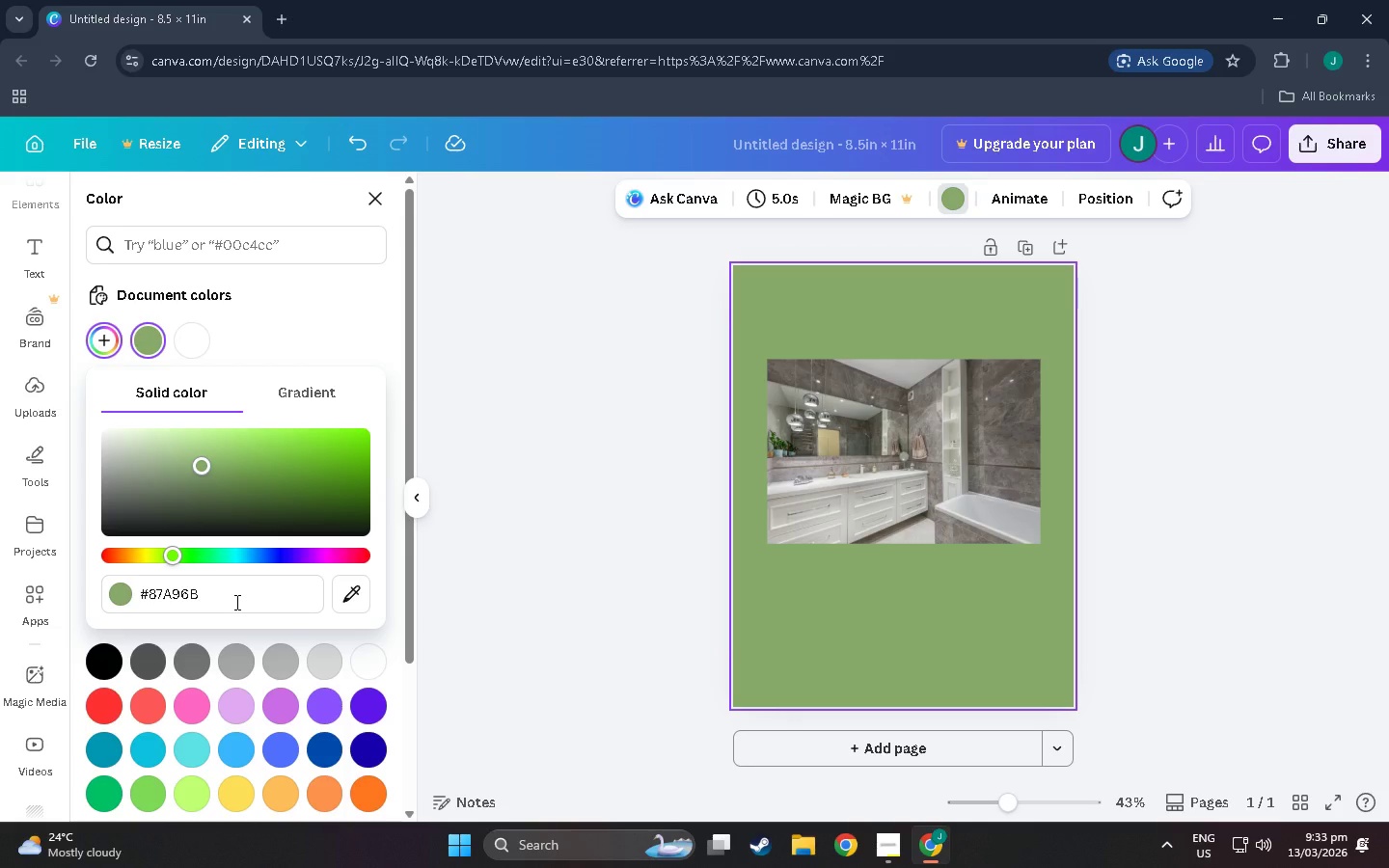 
key(Enter)
 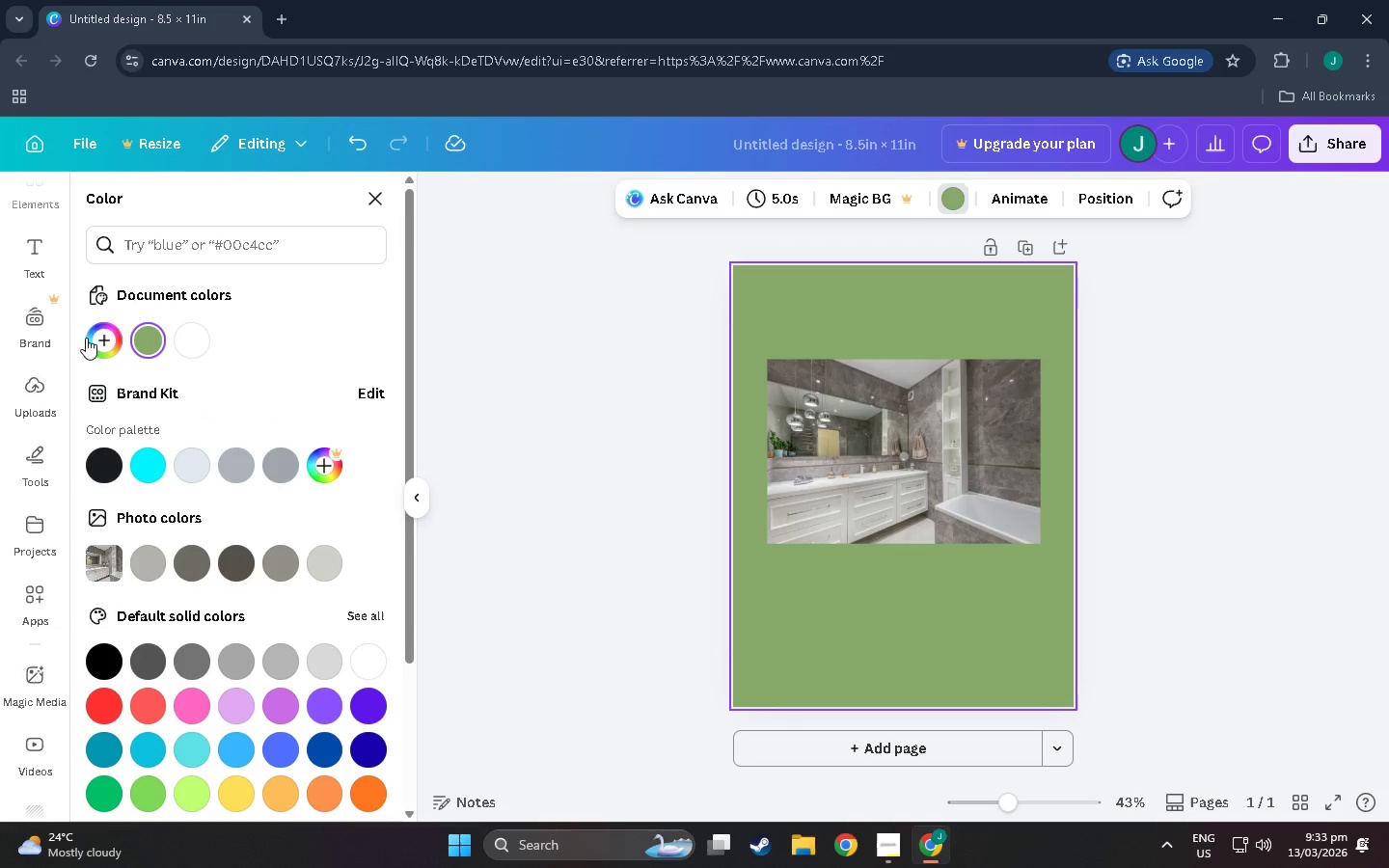 
left_click([106, 339])
 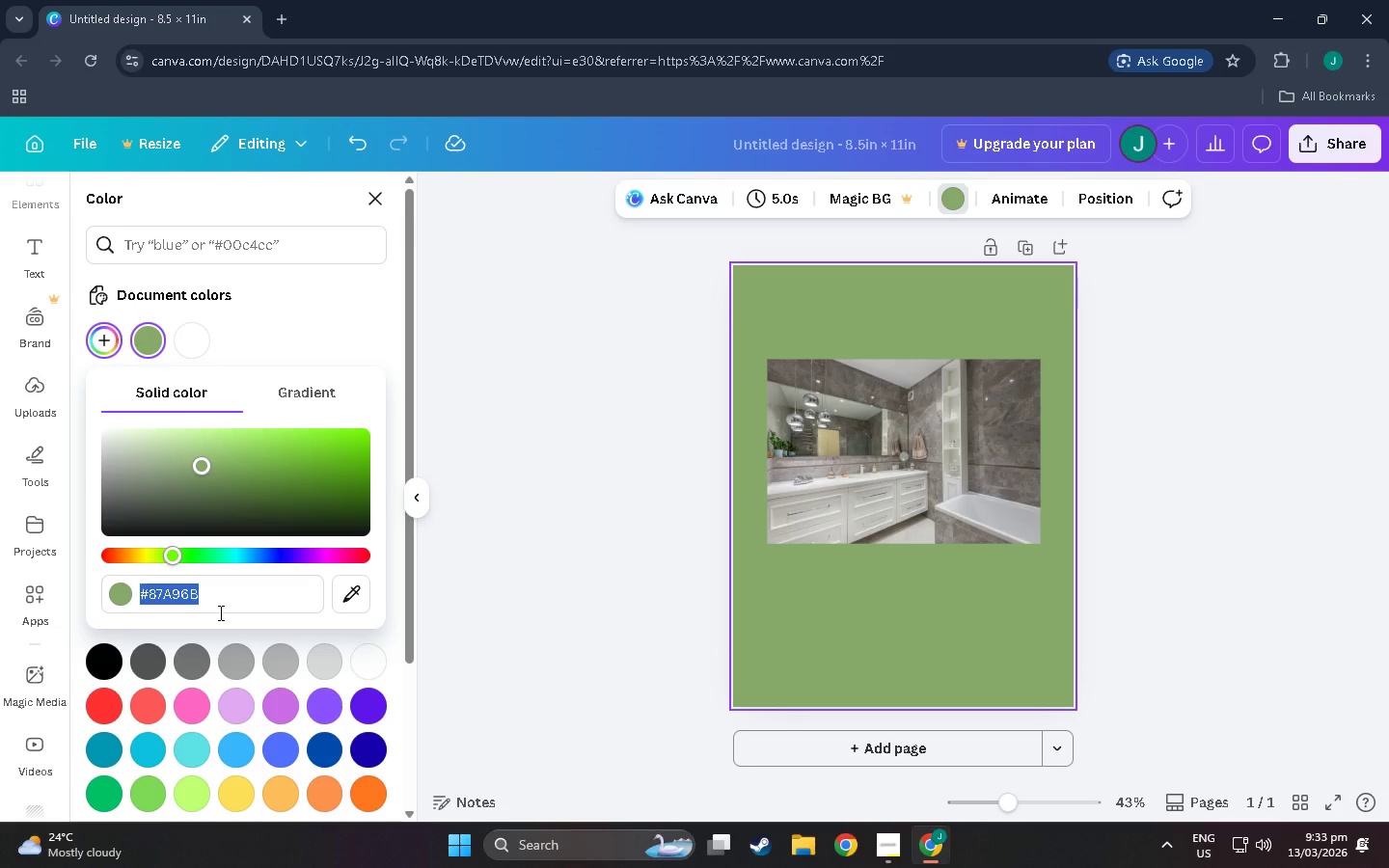 
type(d3d)
 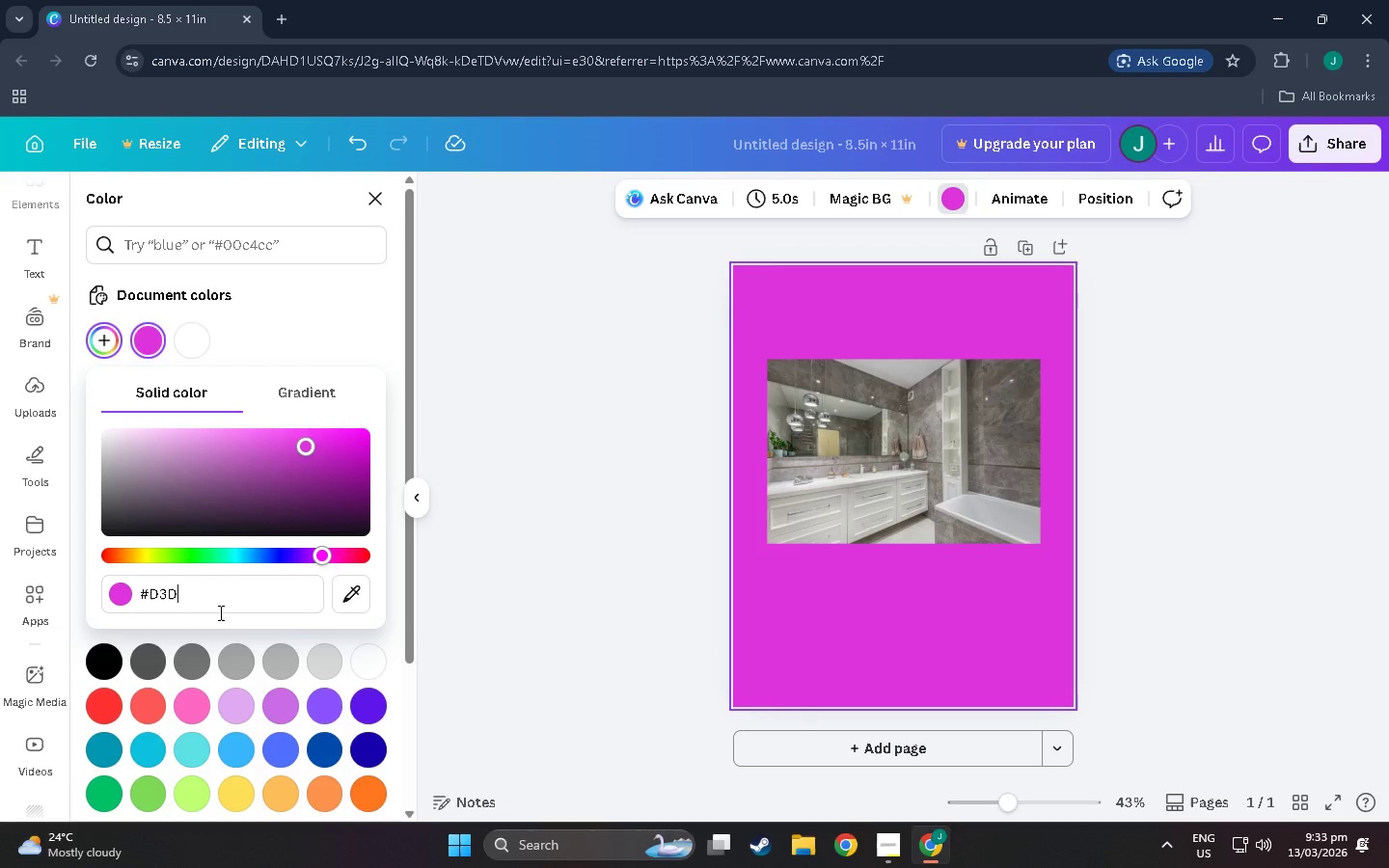 
wait(7.33)
 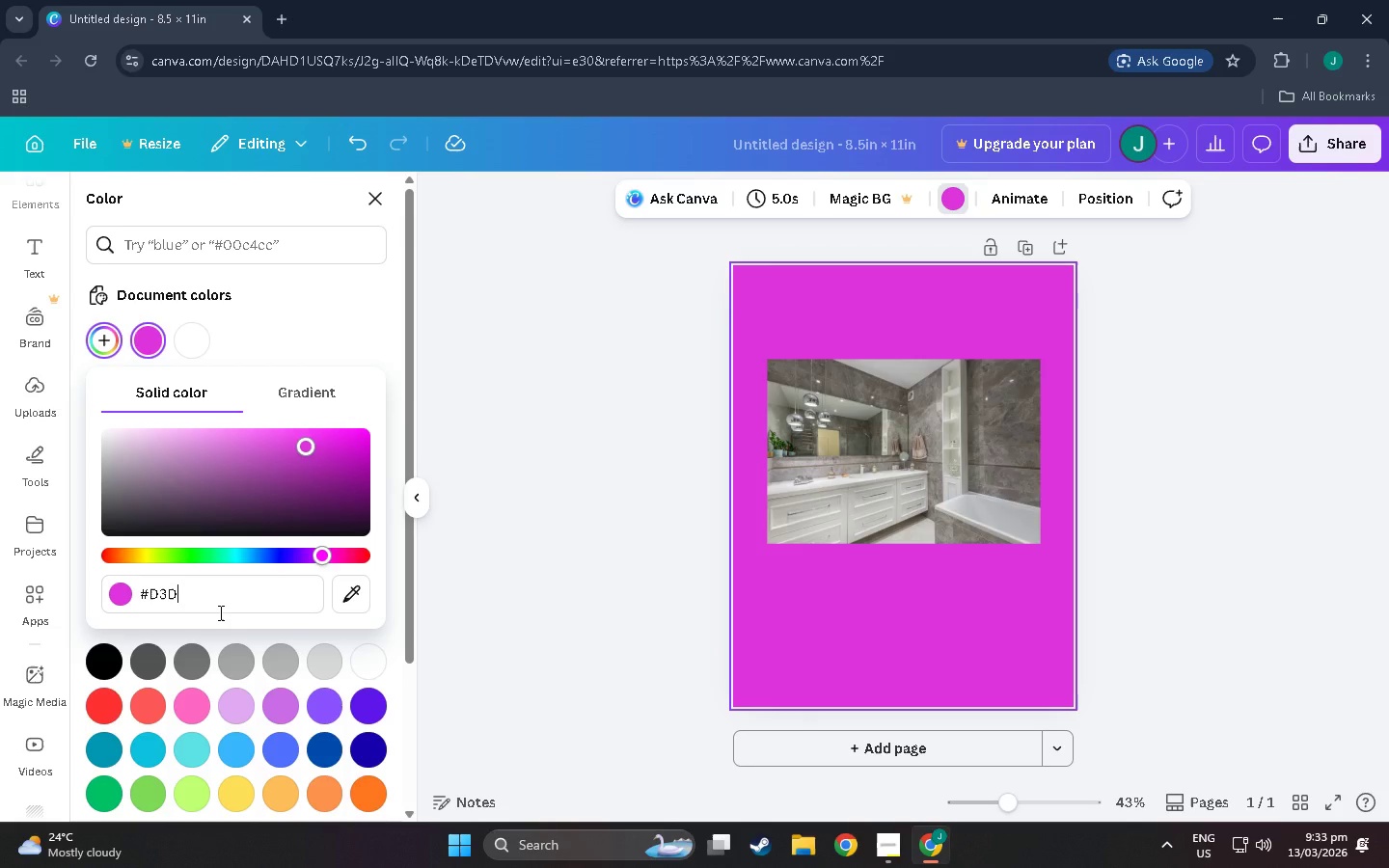 
type(3d[F12])
key(Backspace)
 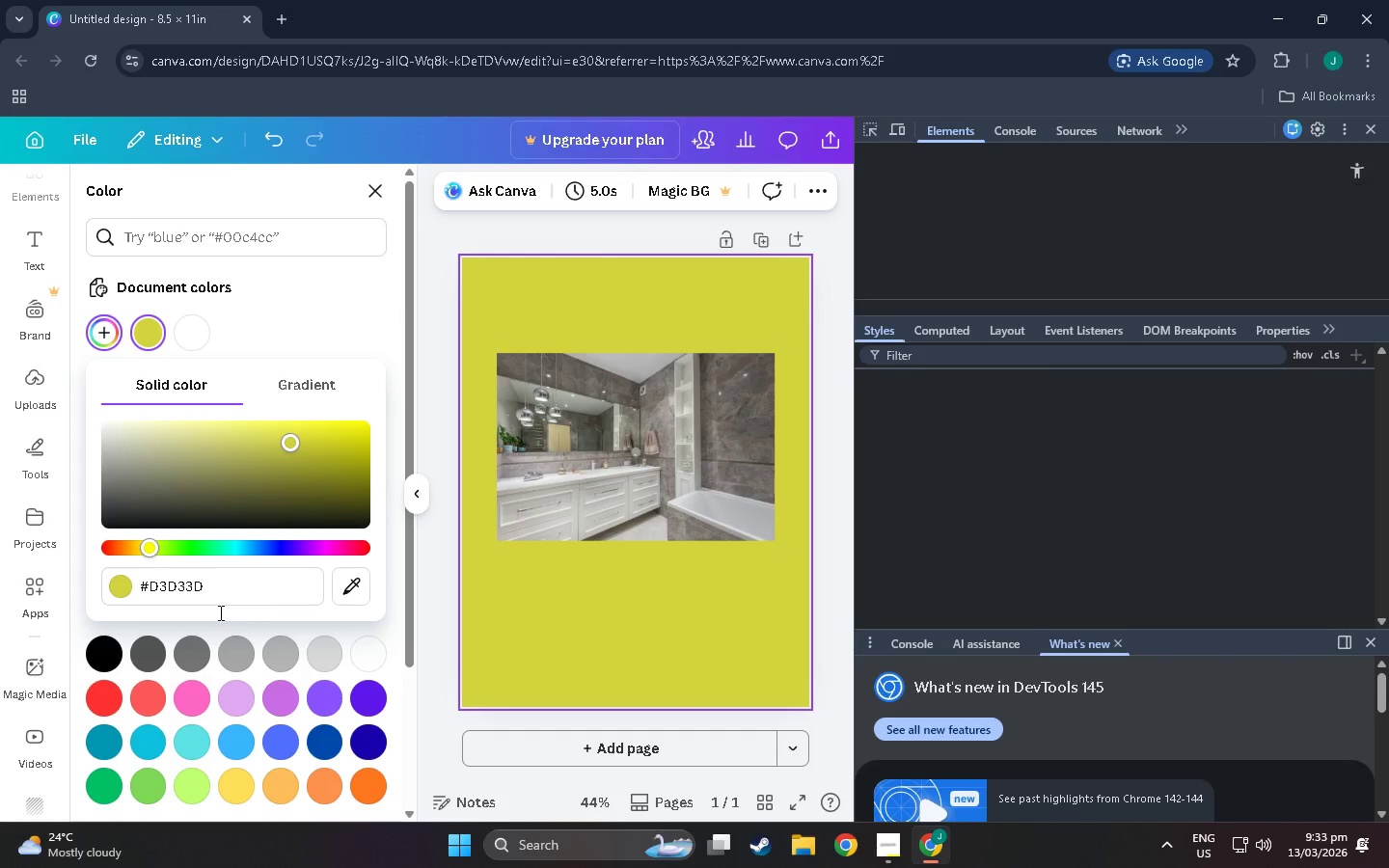 
left_click([220, 581])
 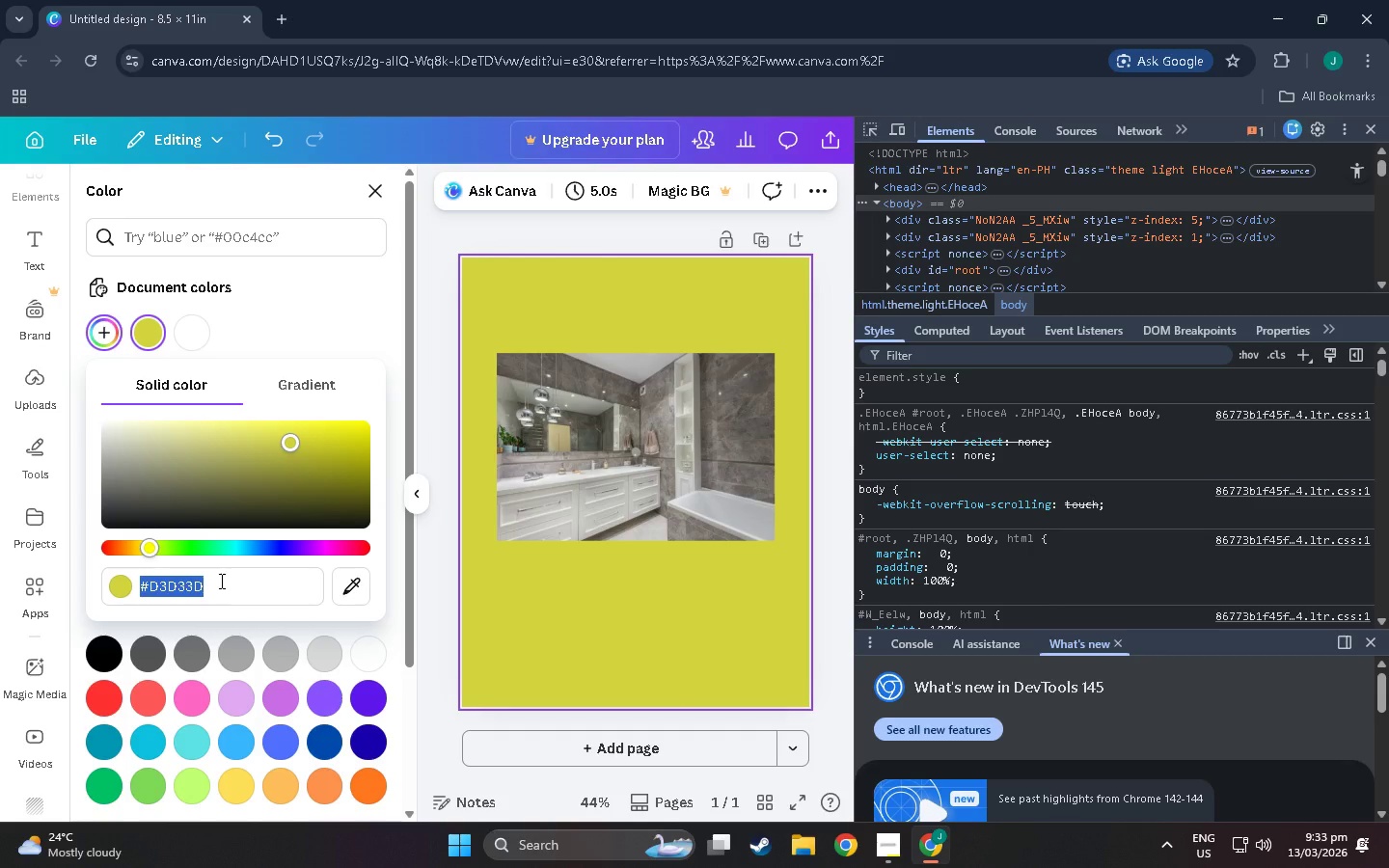 
left_click([220, 581])
 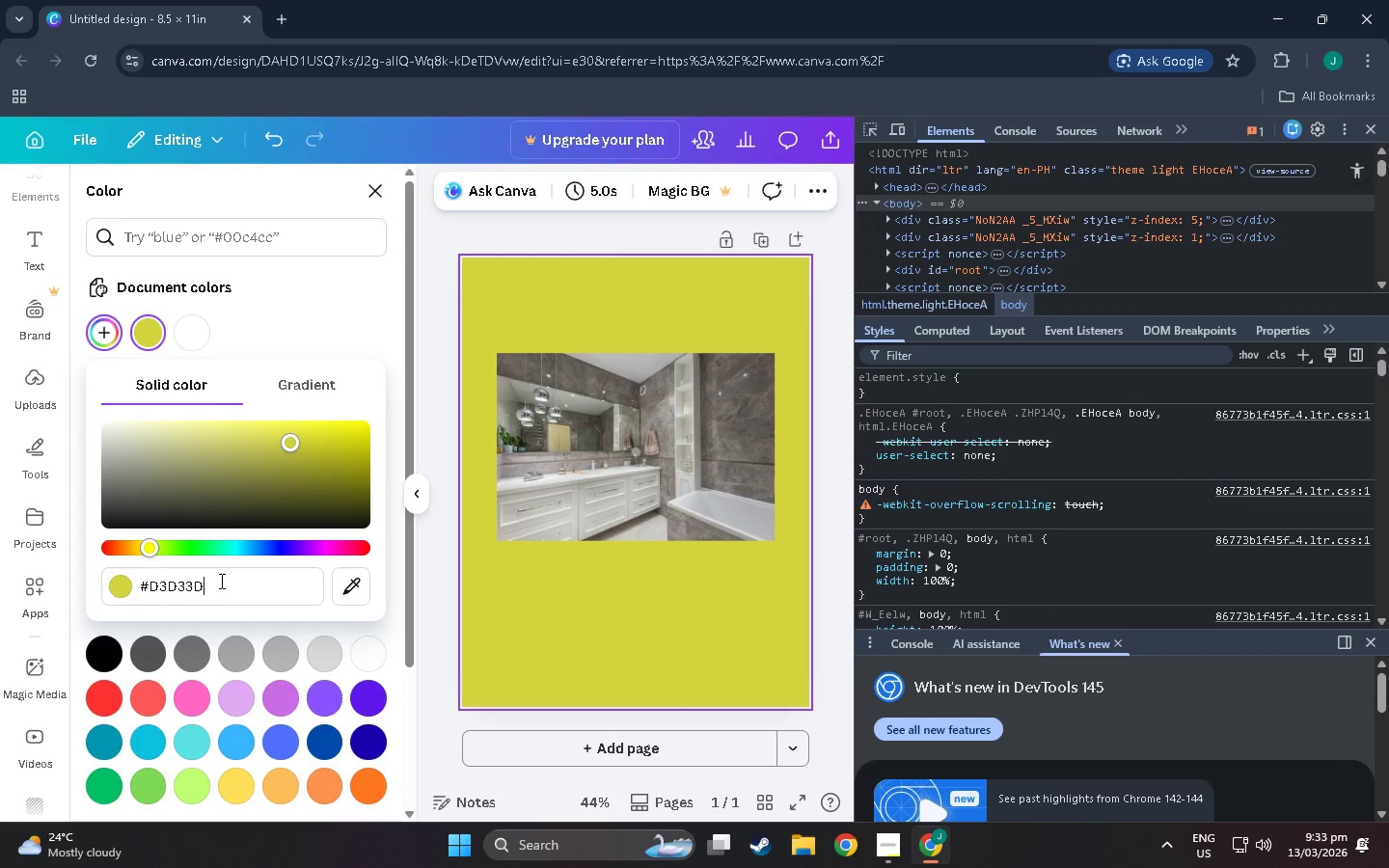 
key(Backspace)
key(Backspace)
type(d3dd)
 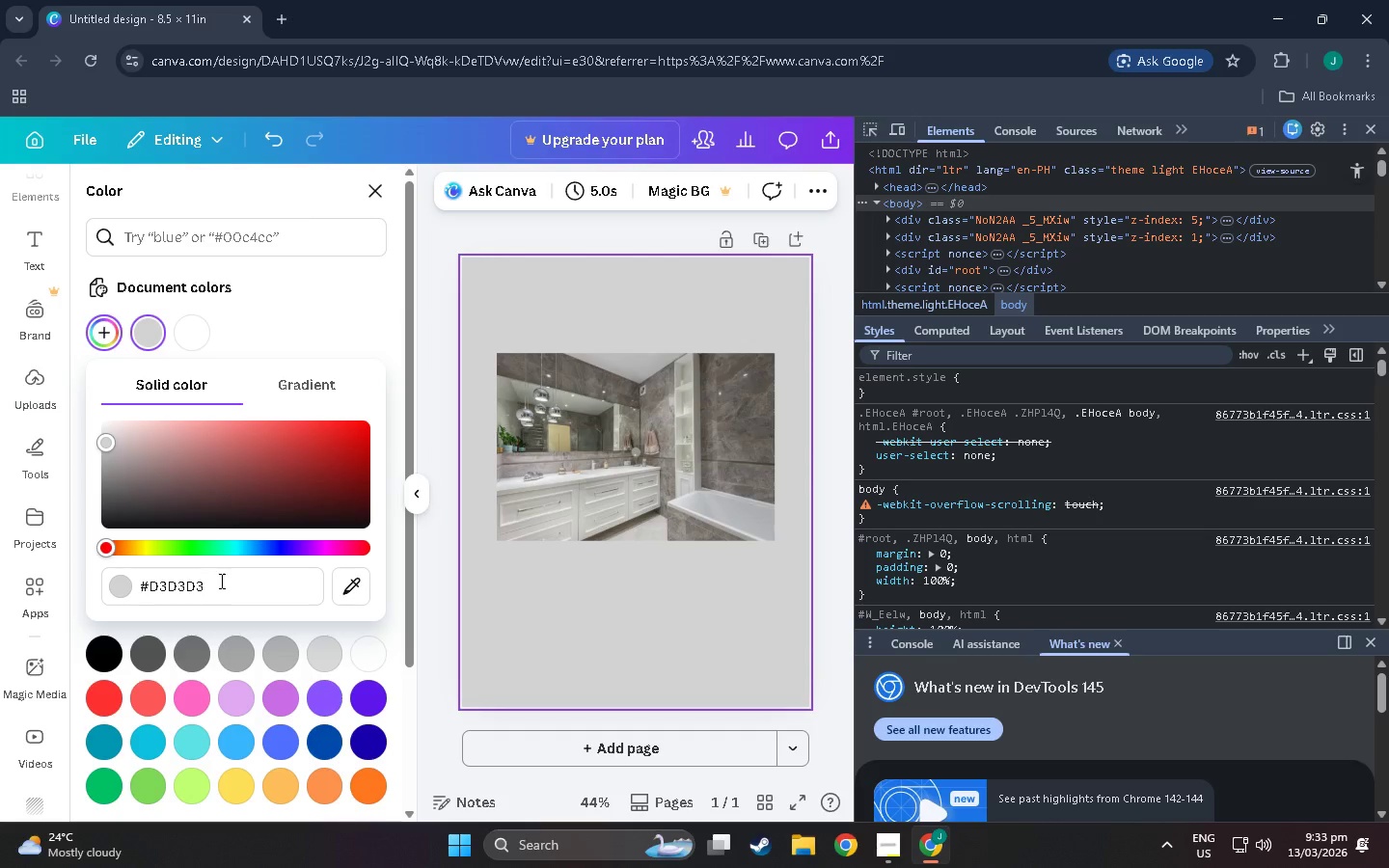 
wait(8.58)
 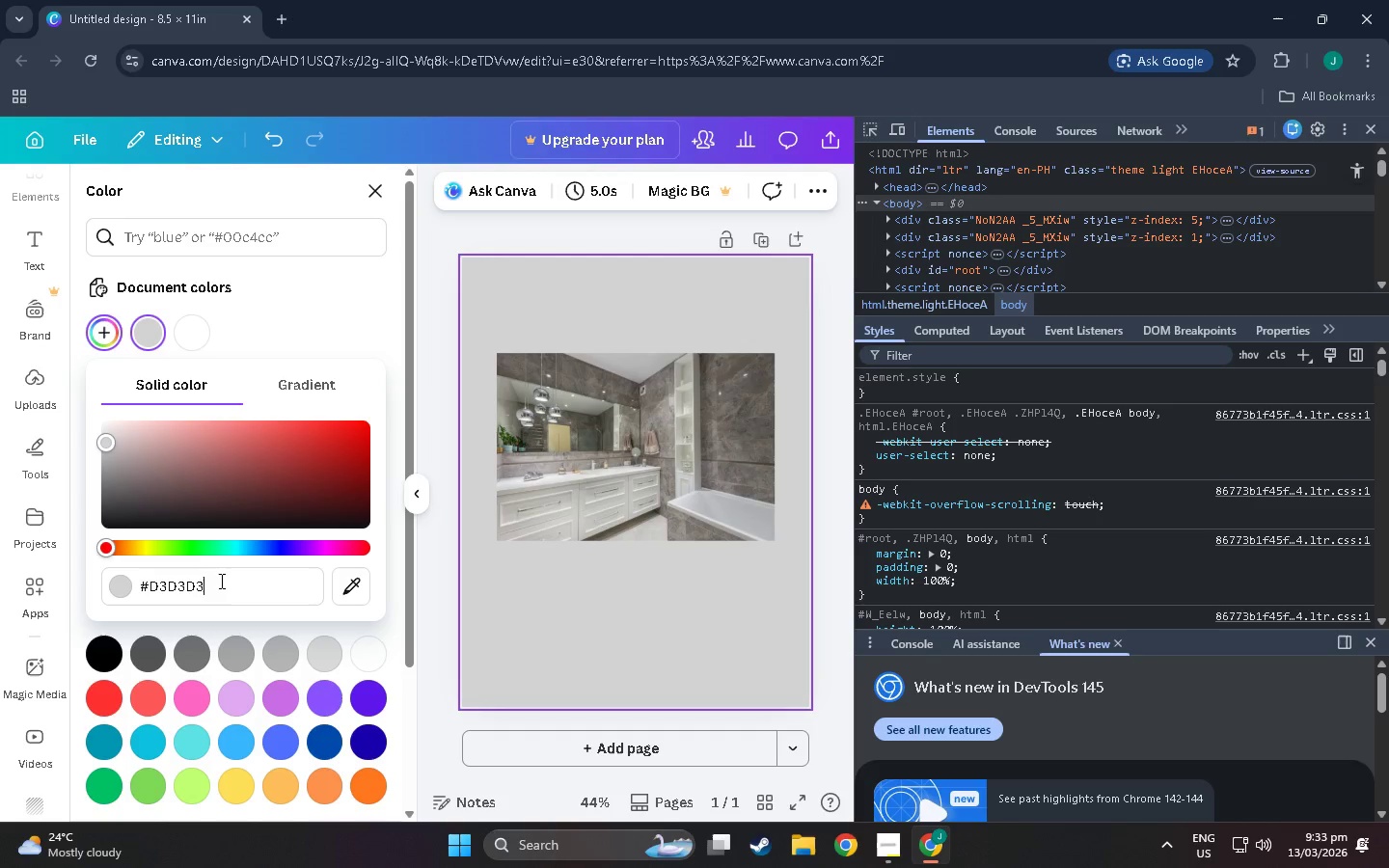 
left_click([113, 339])
 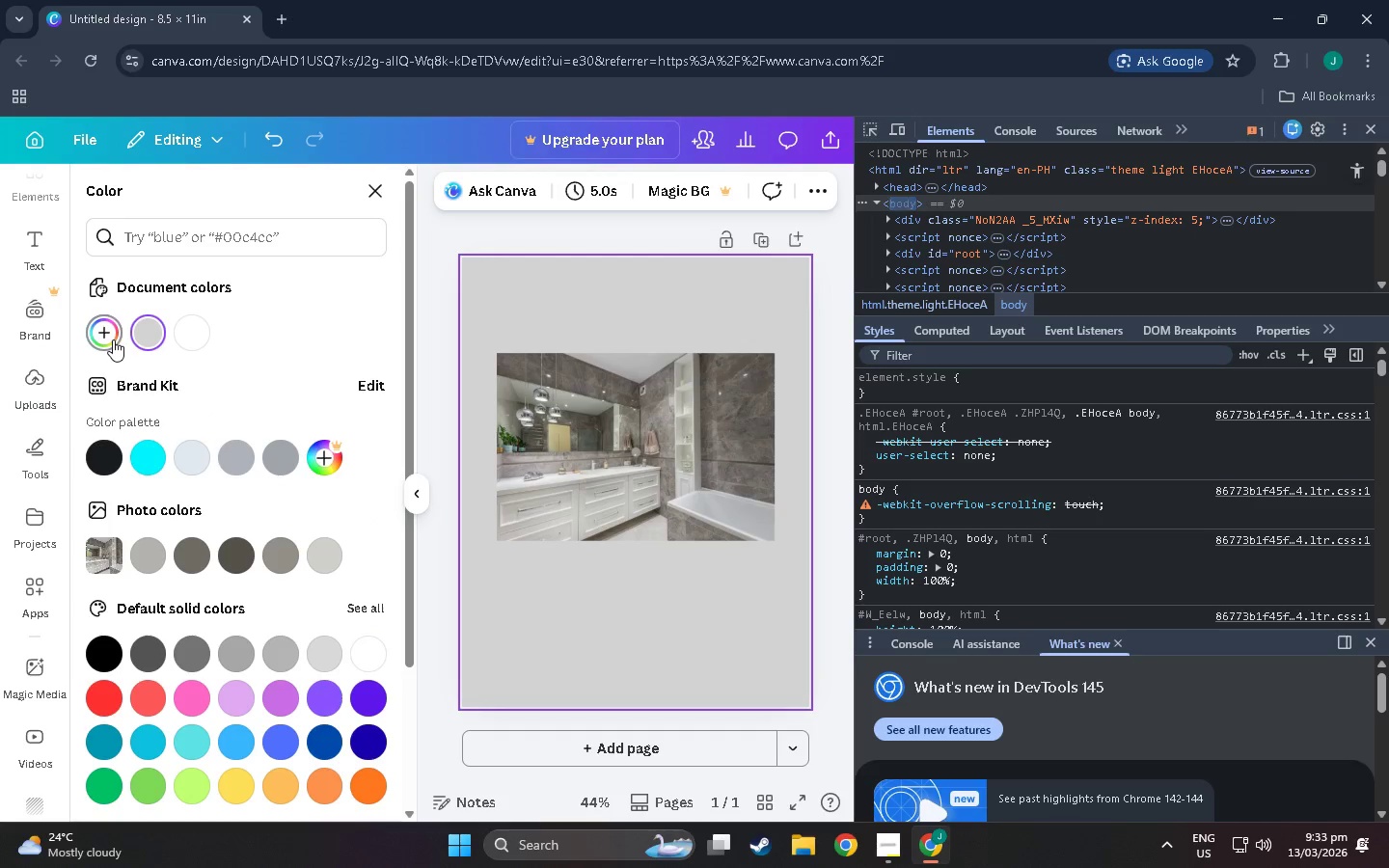 
left_click([113, 339])
 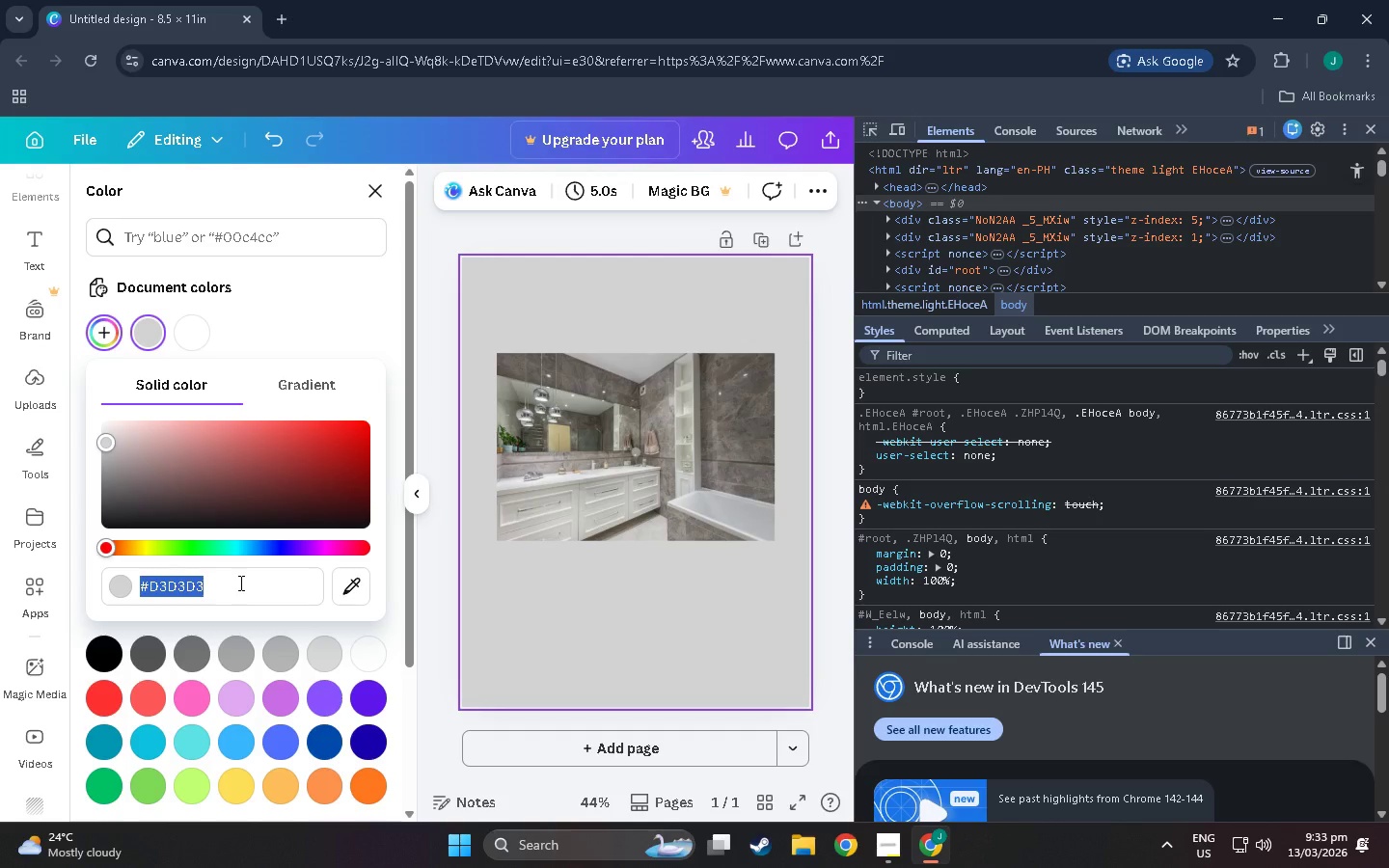 
type(87a)
 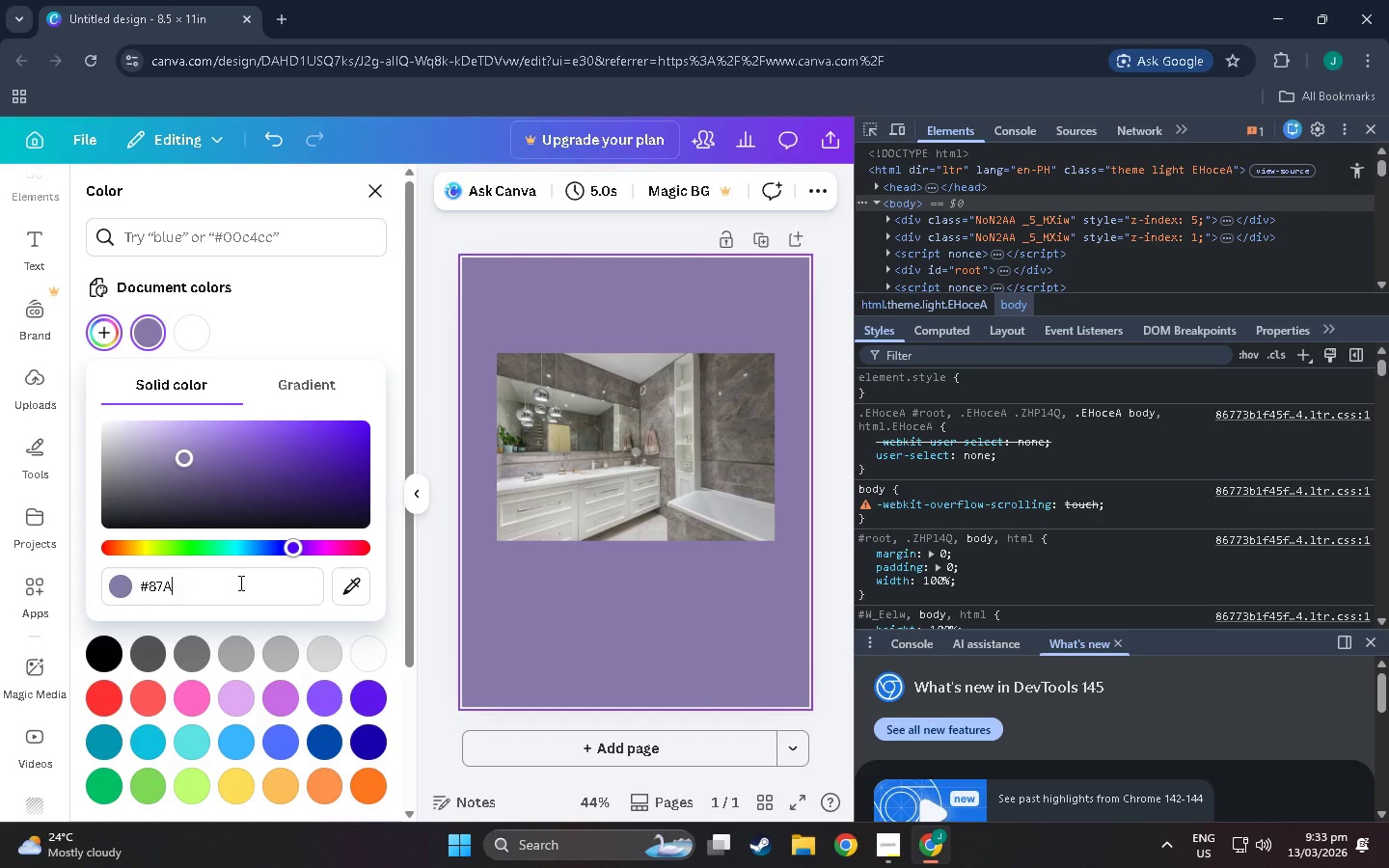 
type(96b)
 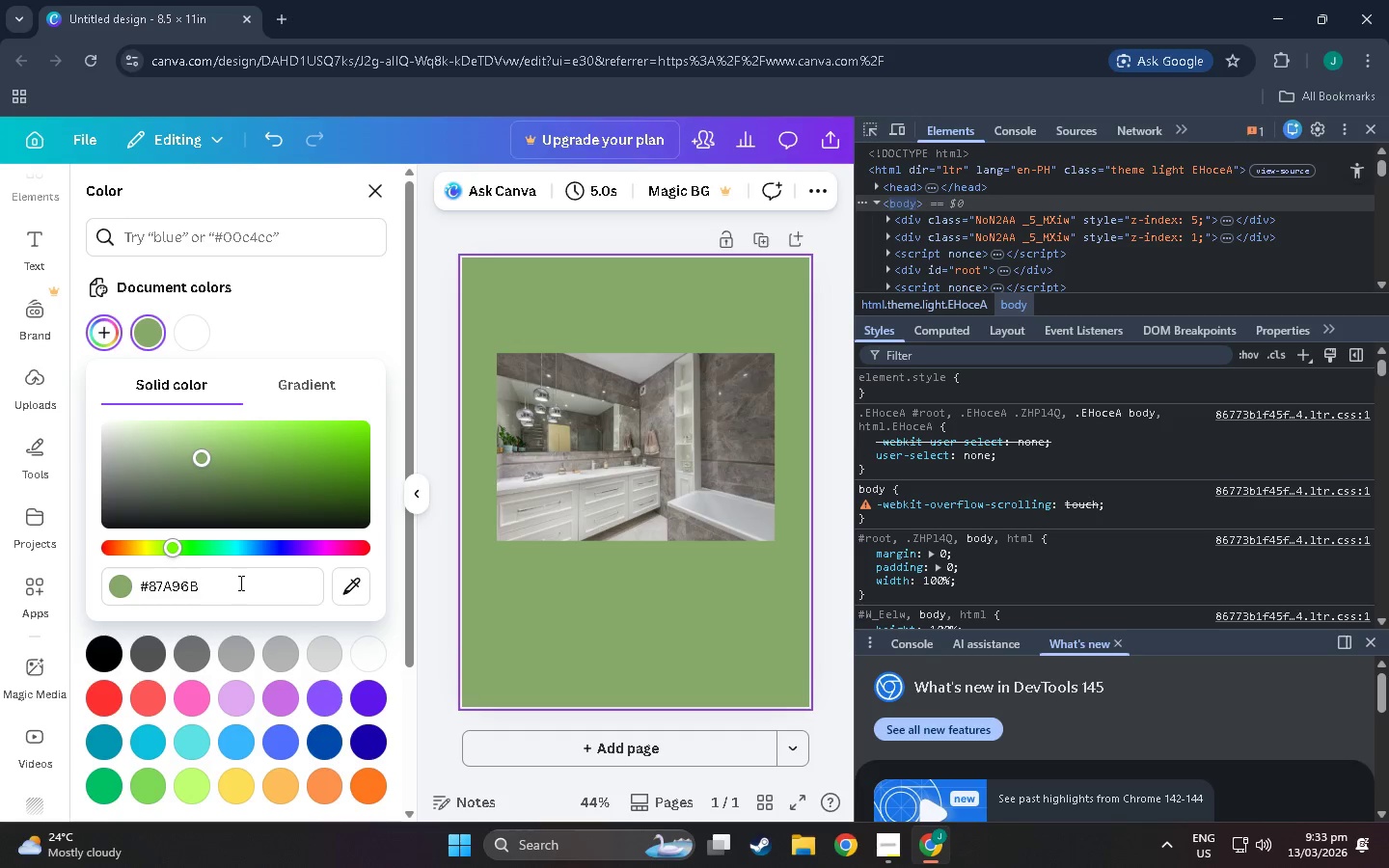 
key(Enter)
 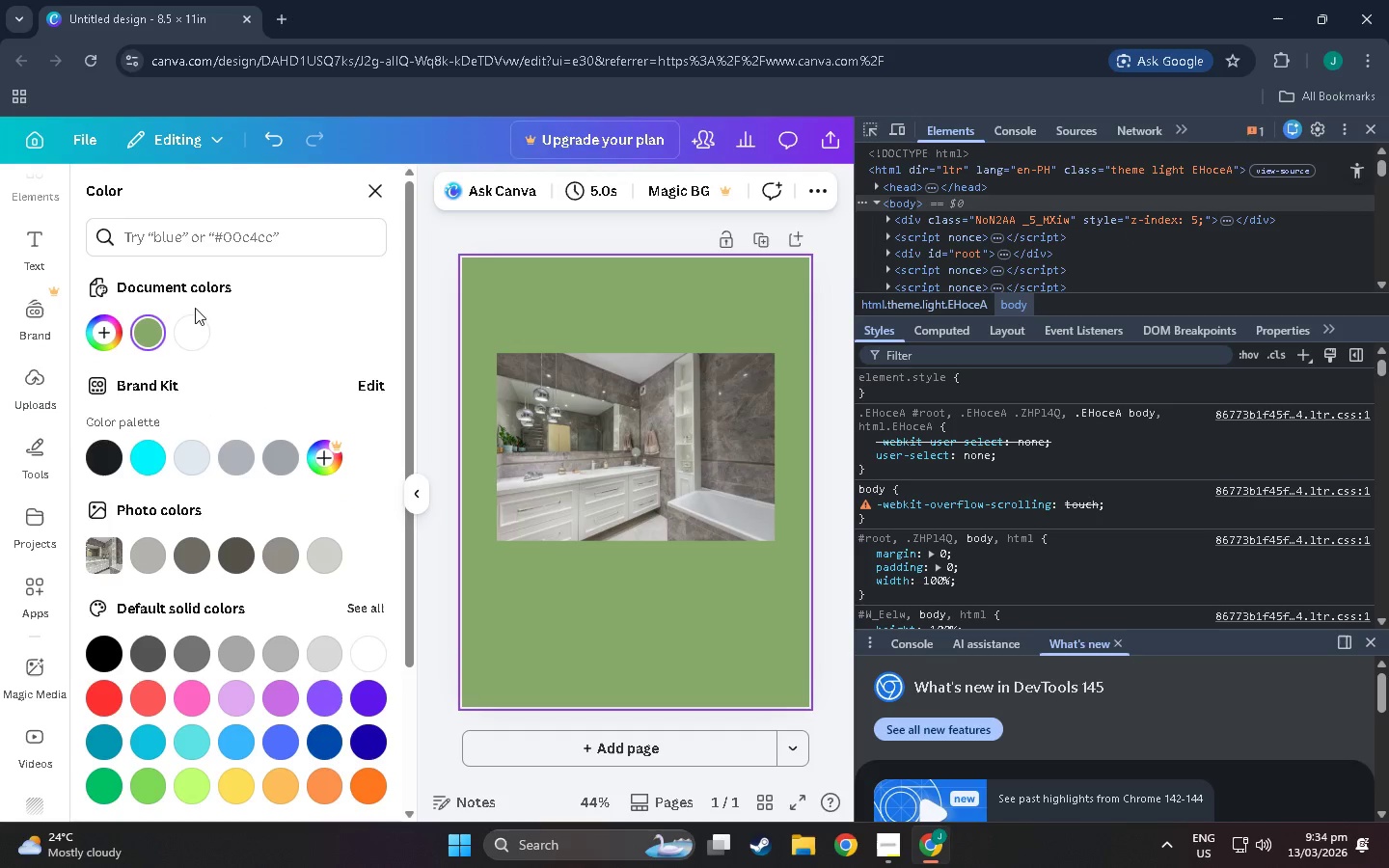 
left_click([215, 333])
 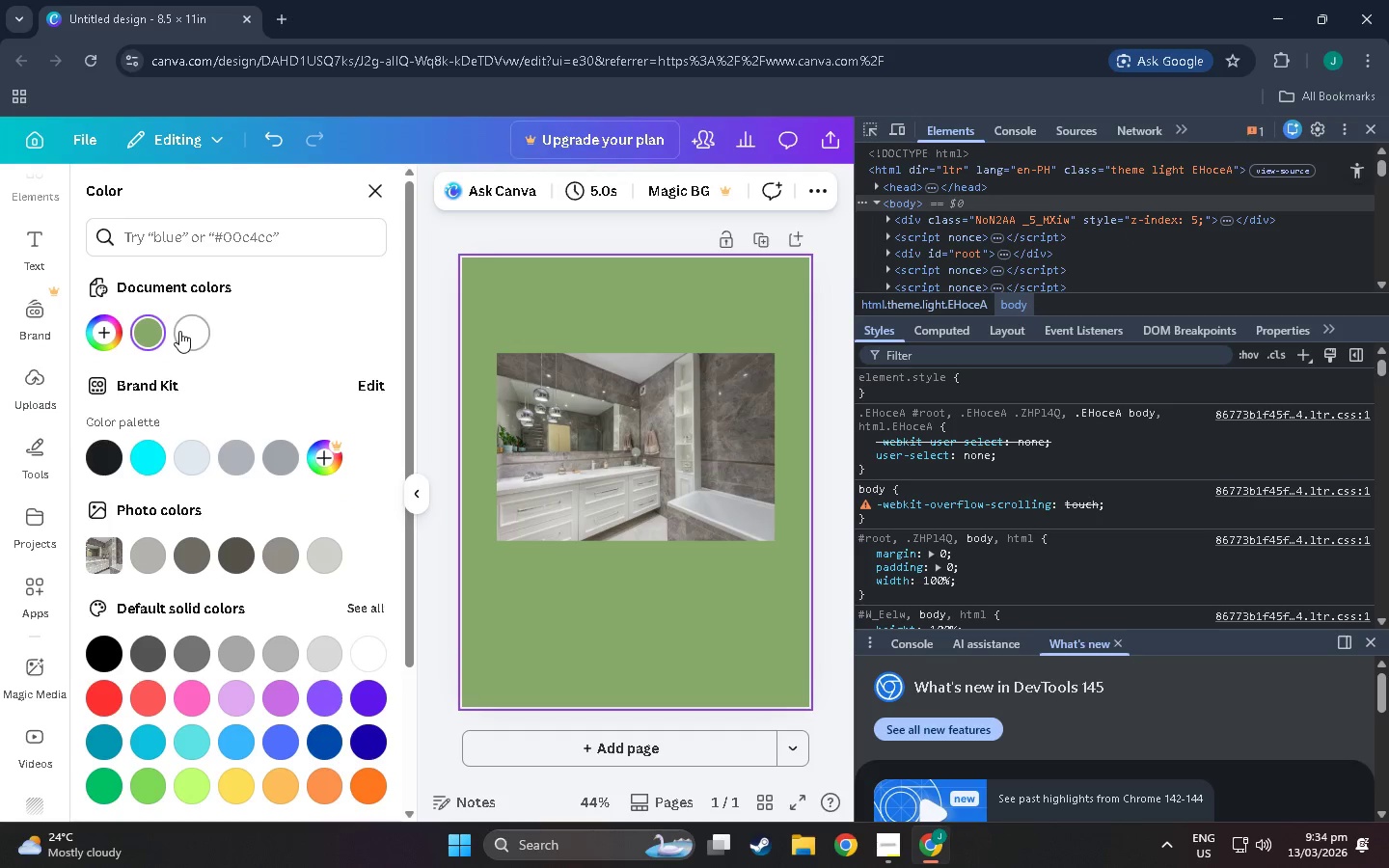 
left_click([179, 331])
 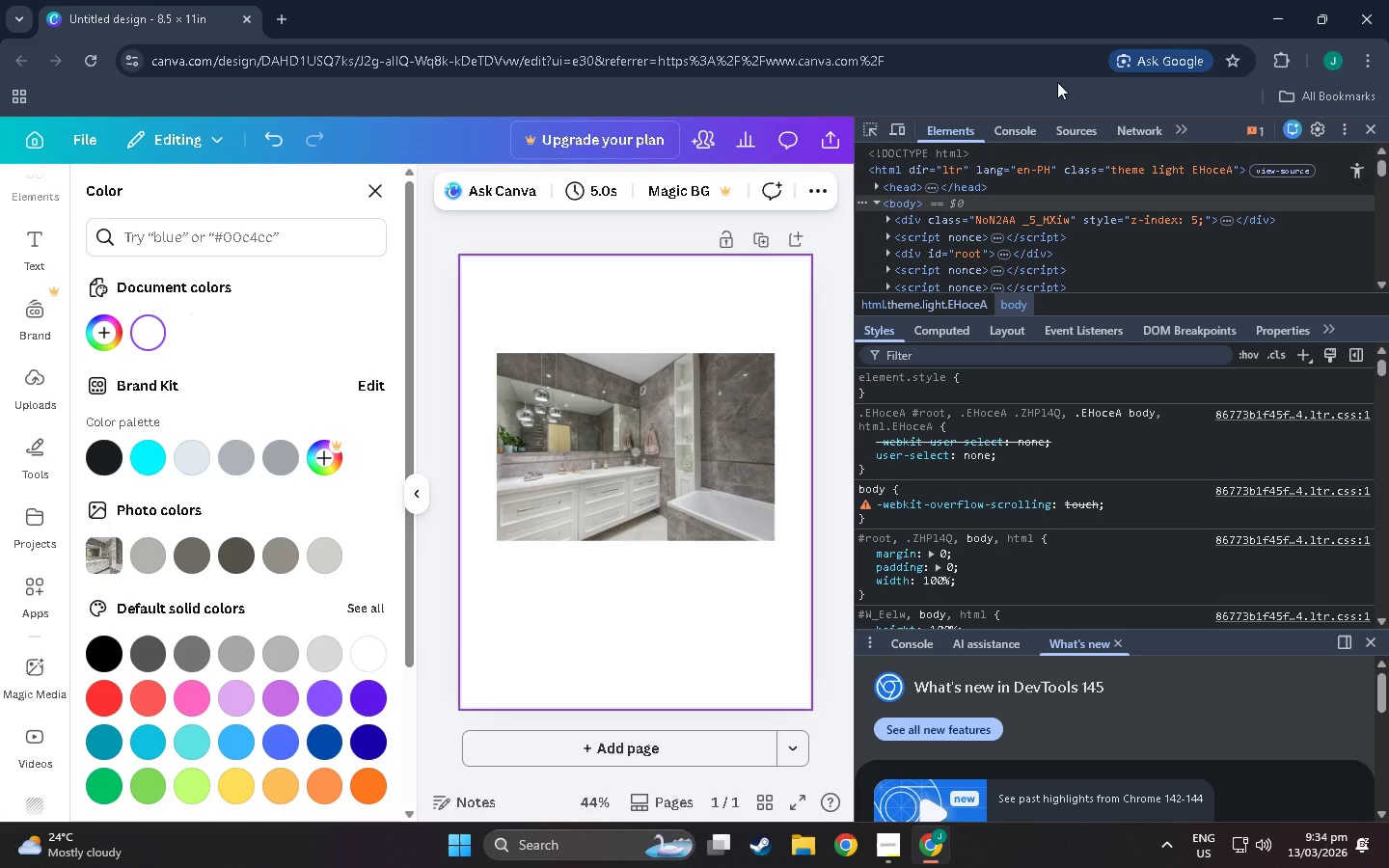 
left_click([1361, 121])
 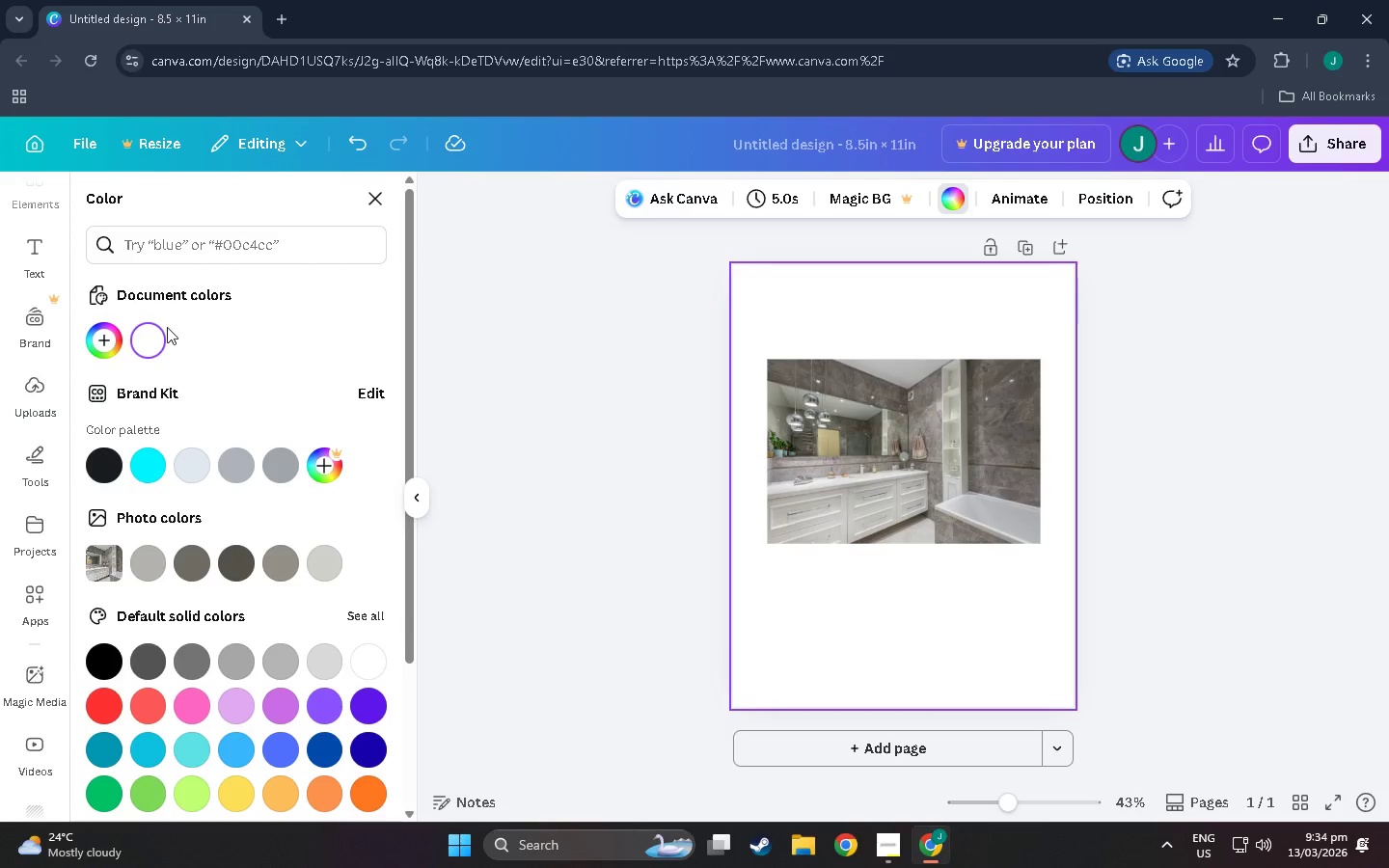 
left_click([157, 327])
 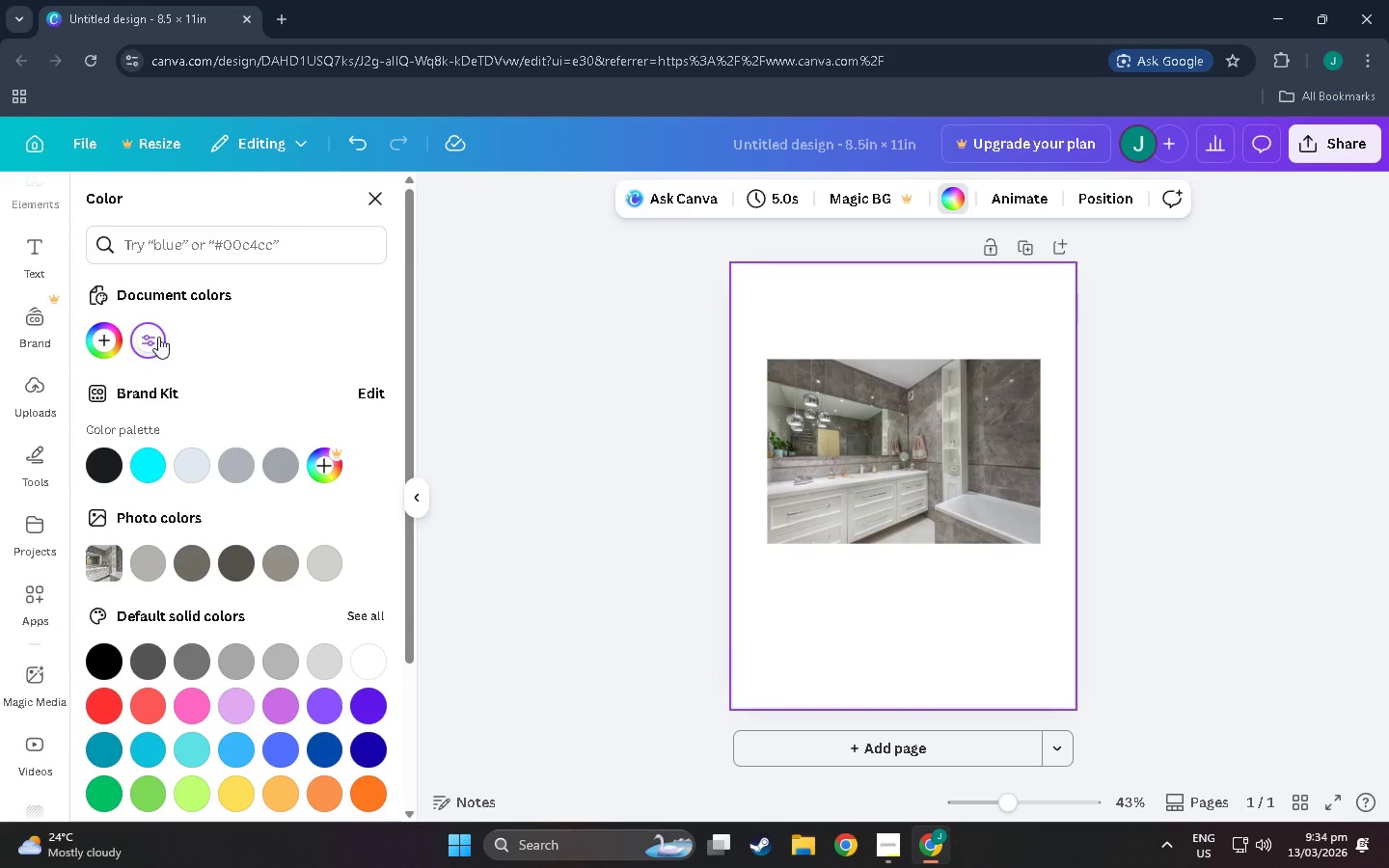 
left_click([149, 333])
 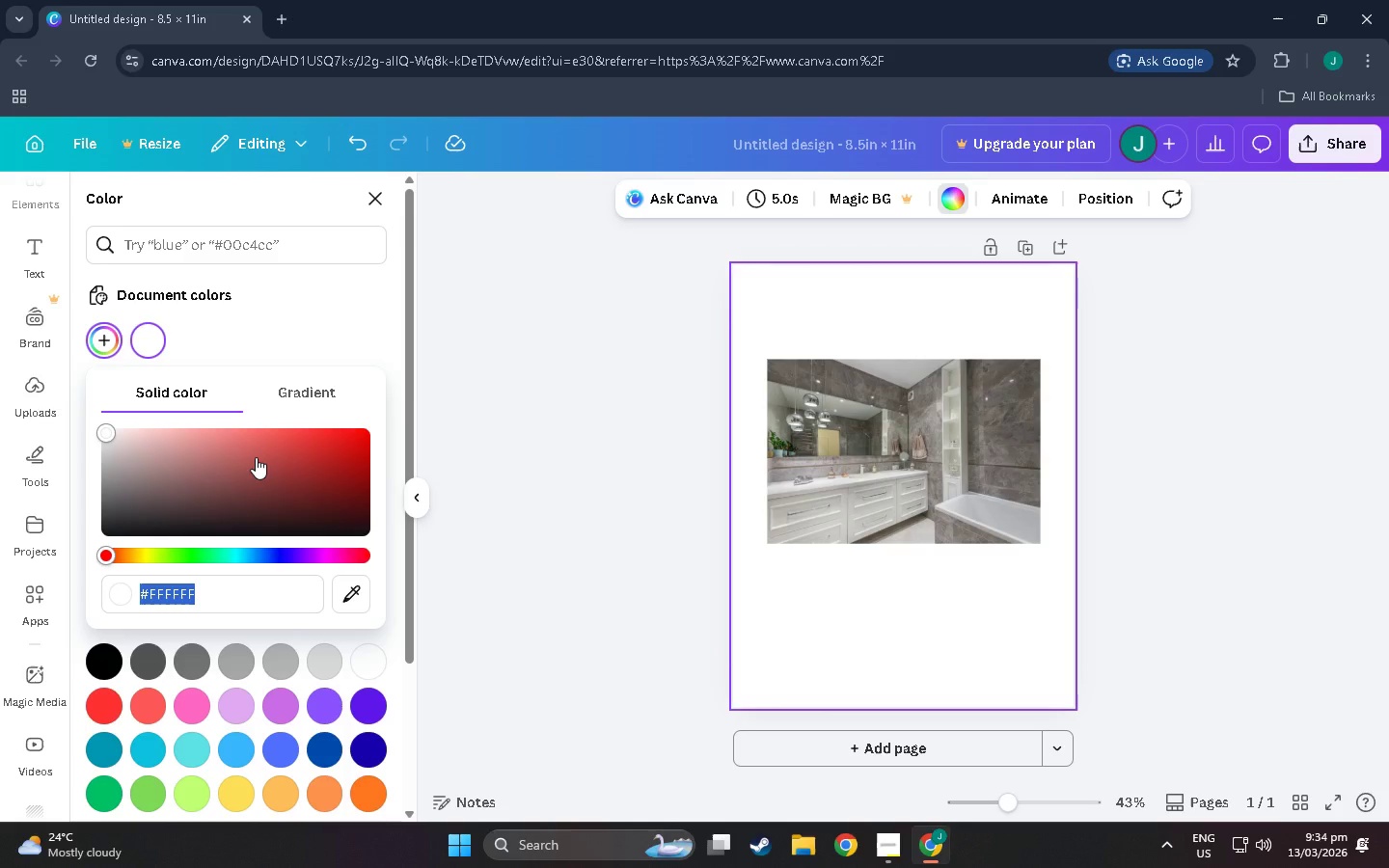 
type(87a96b)
 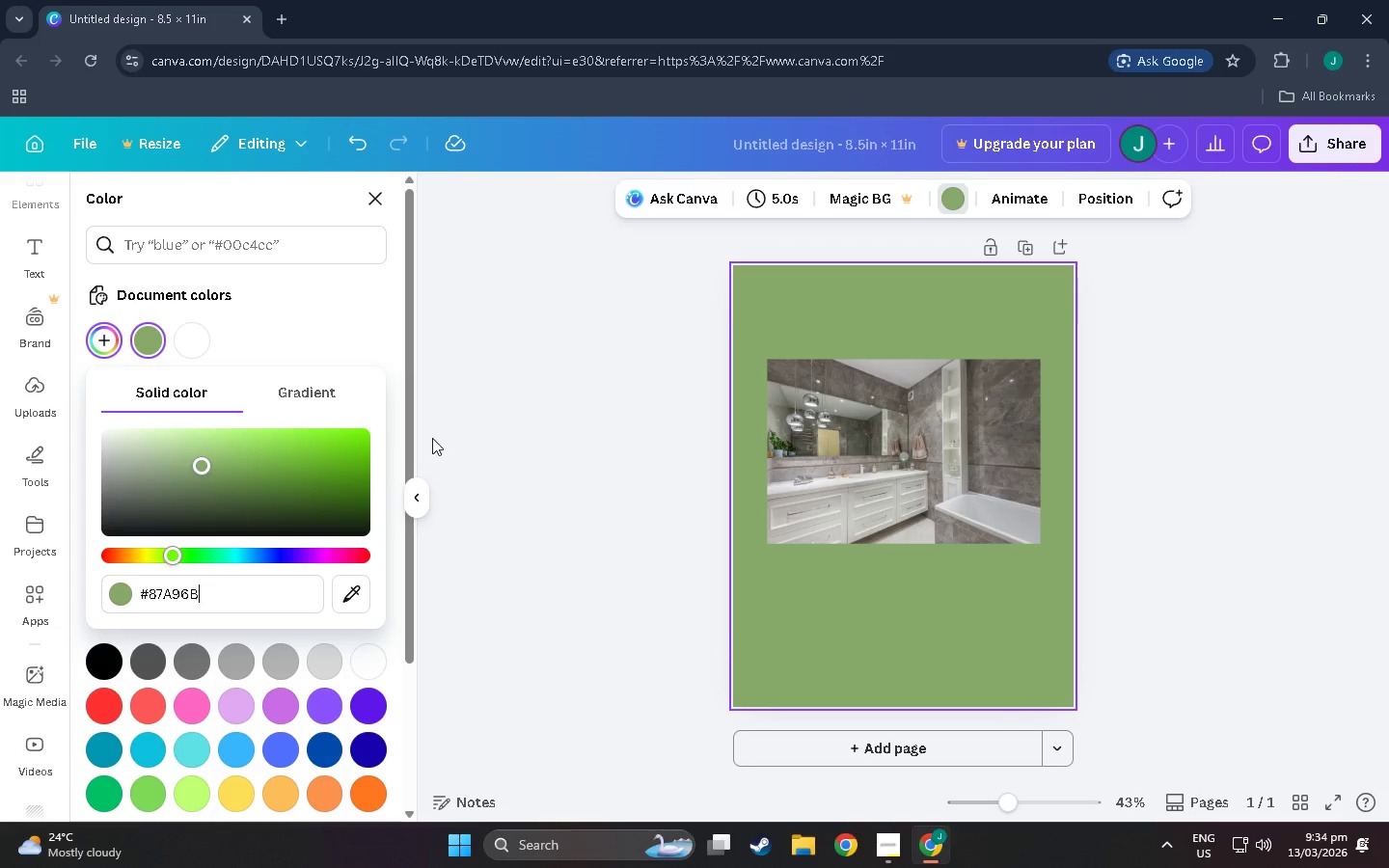 
left_click([588, 481])
 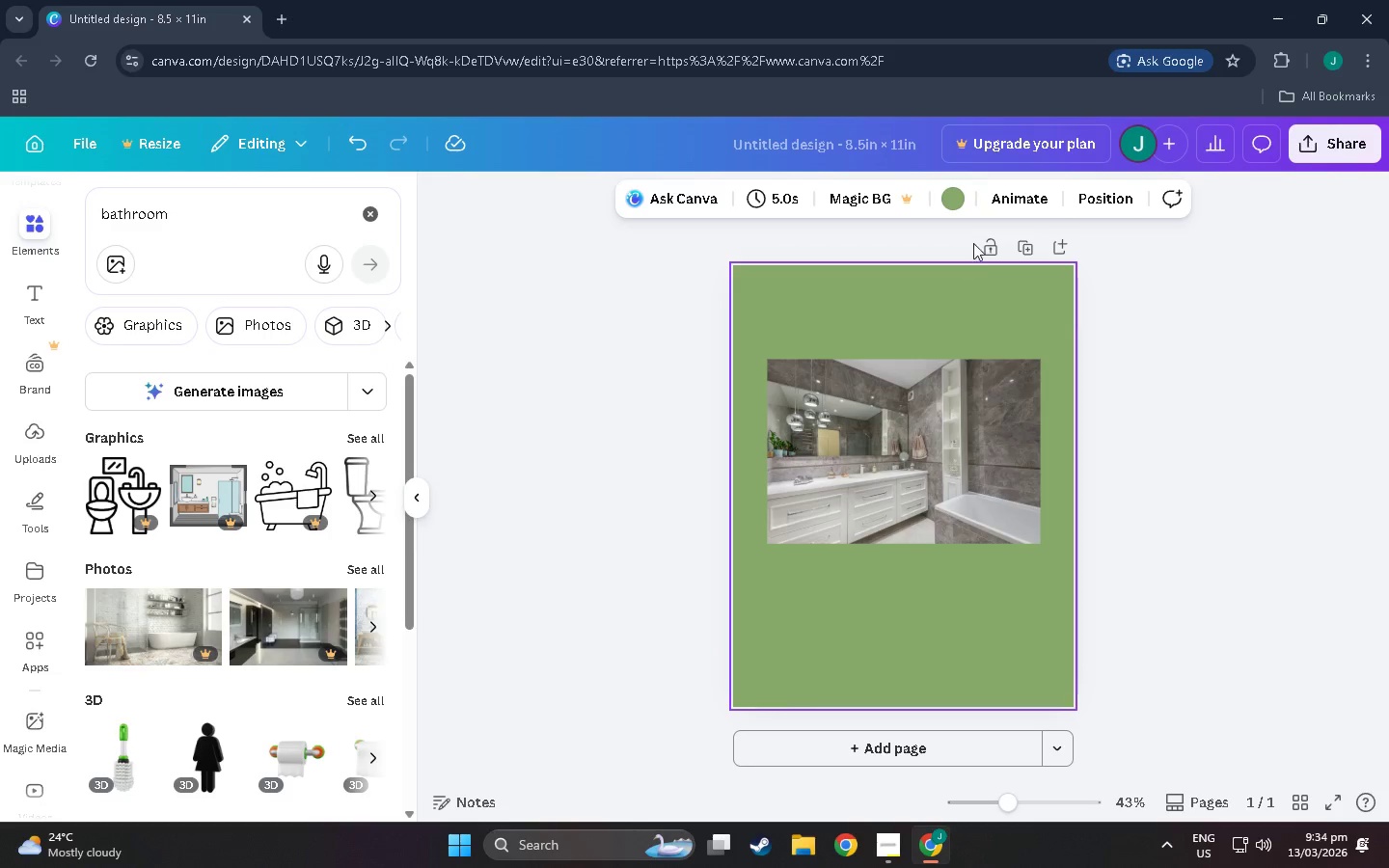 
left_click([962, 209])
 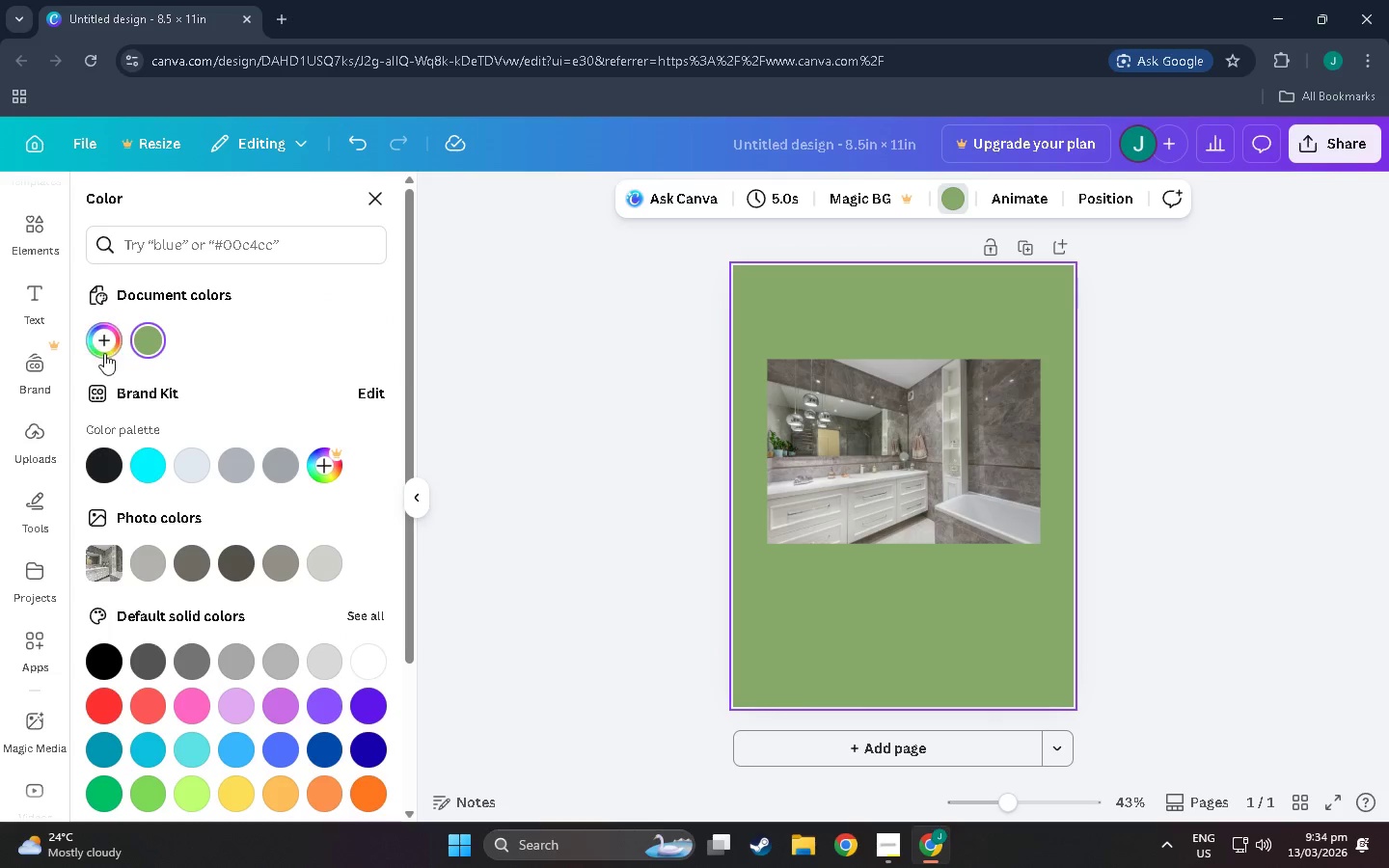 
left_click([104, 353])
 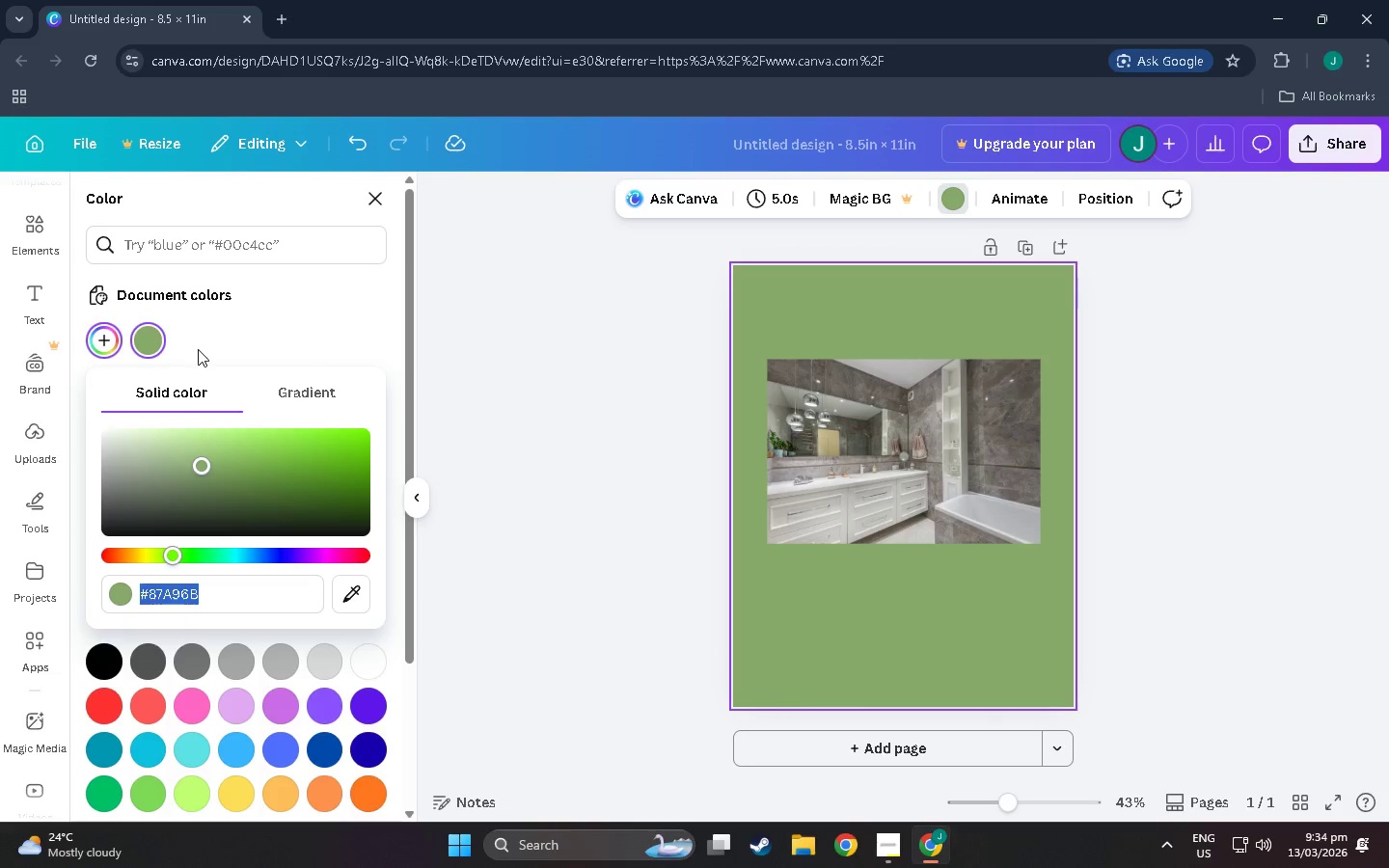 
left_click([199, 338])
 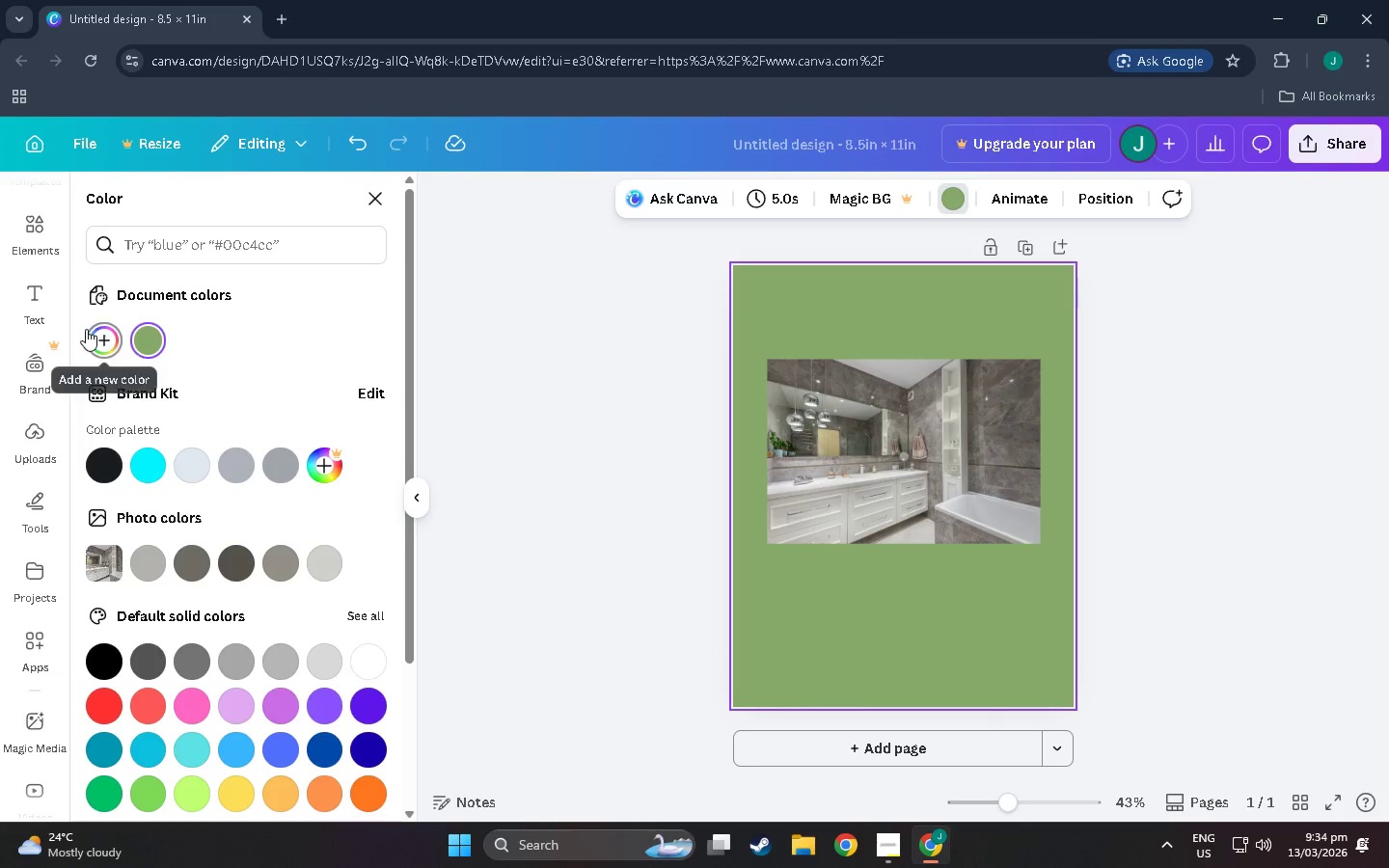 
left_click([101, 330])
 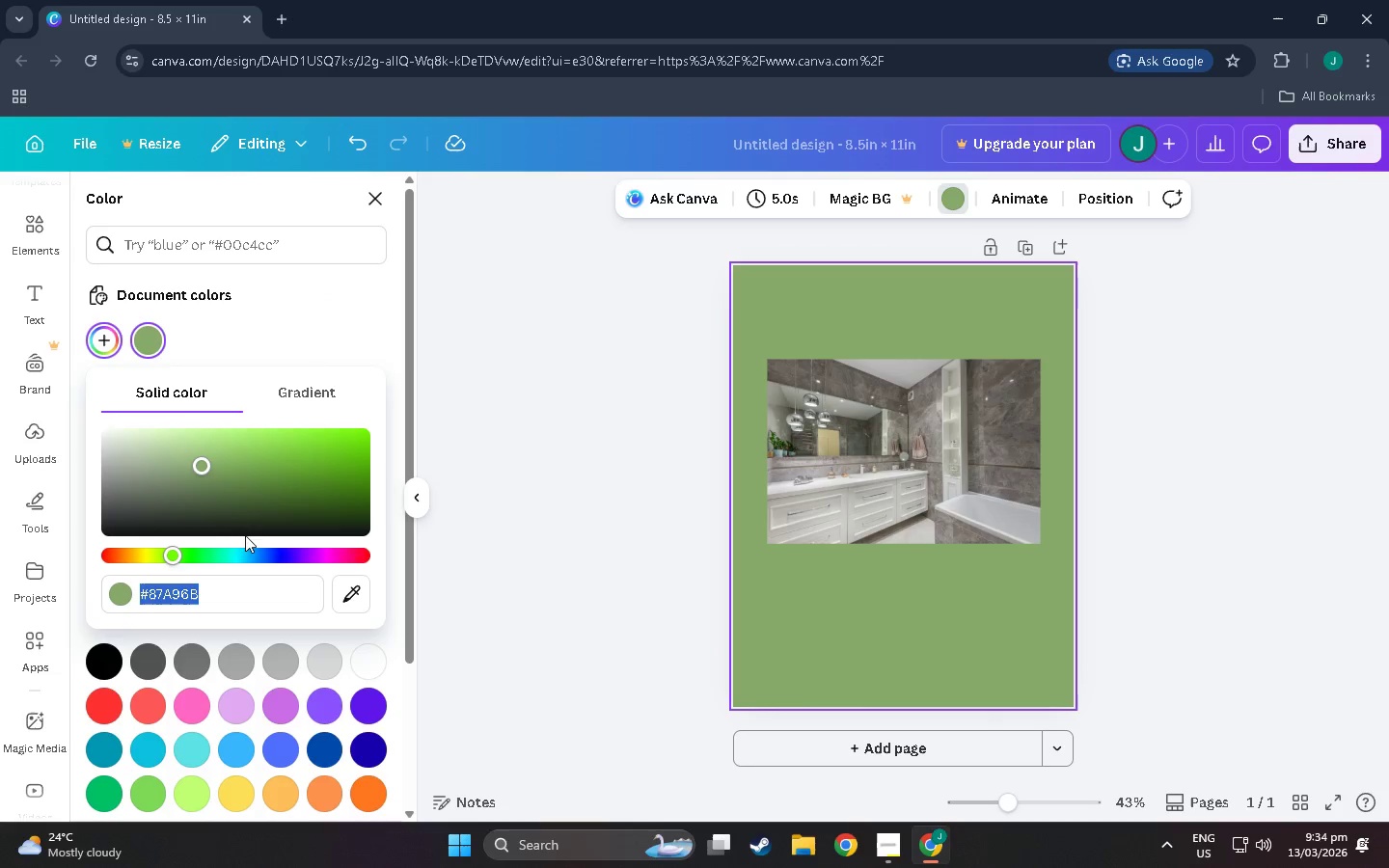 
left_click_drag(start_coordinate=[248, 473], to_coordinate=[279, 489])
 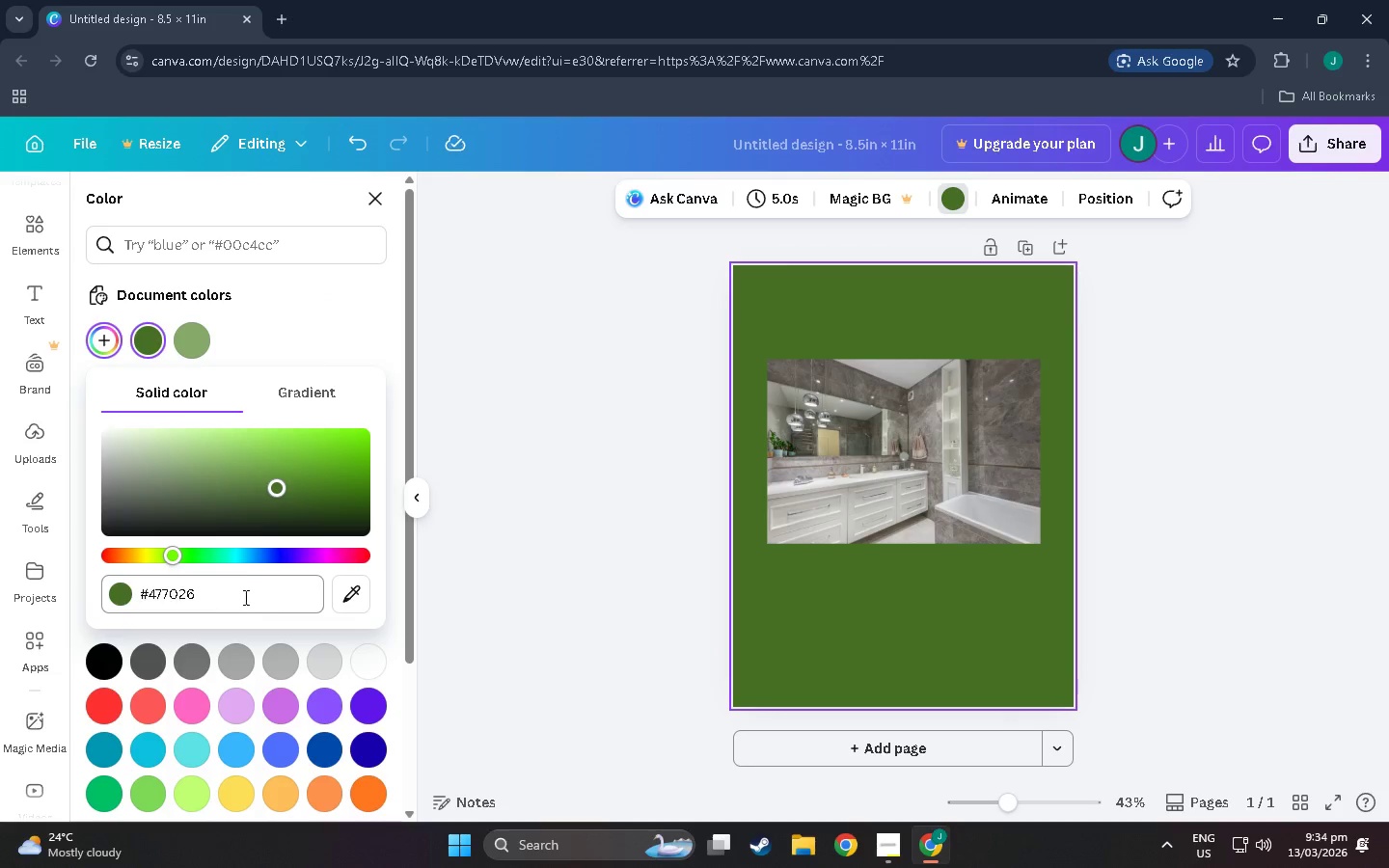 
left_click([244, 590])
 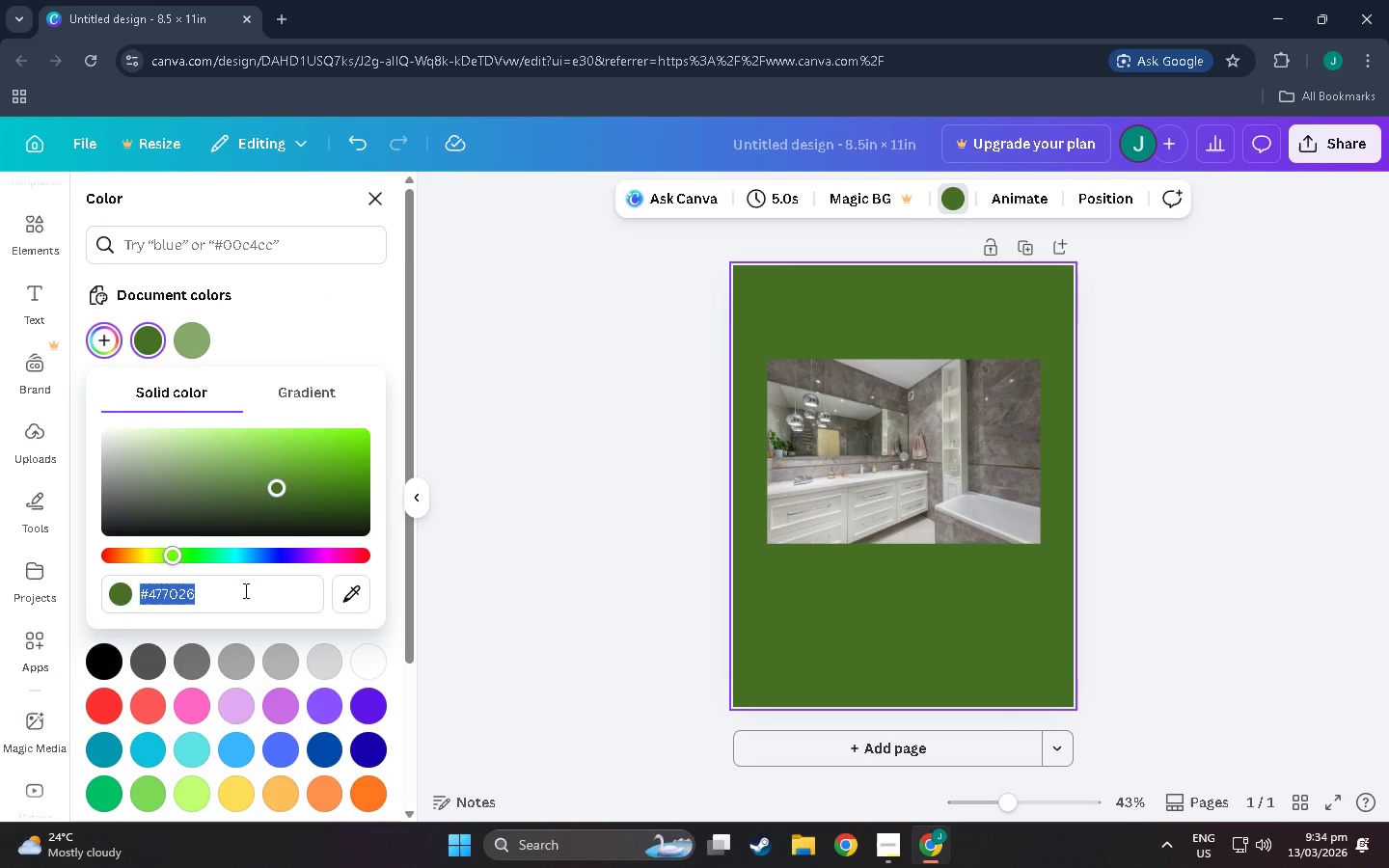 
key(Backspace)
type(d3e)
key(Backspace)
type(d3d3)
 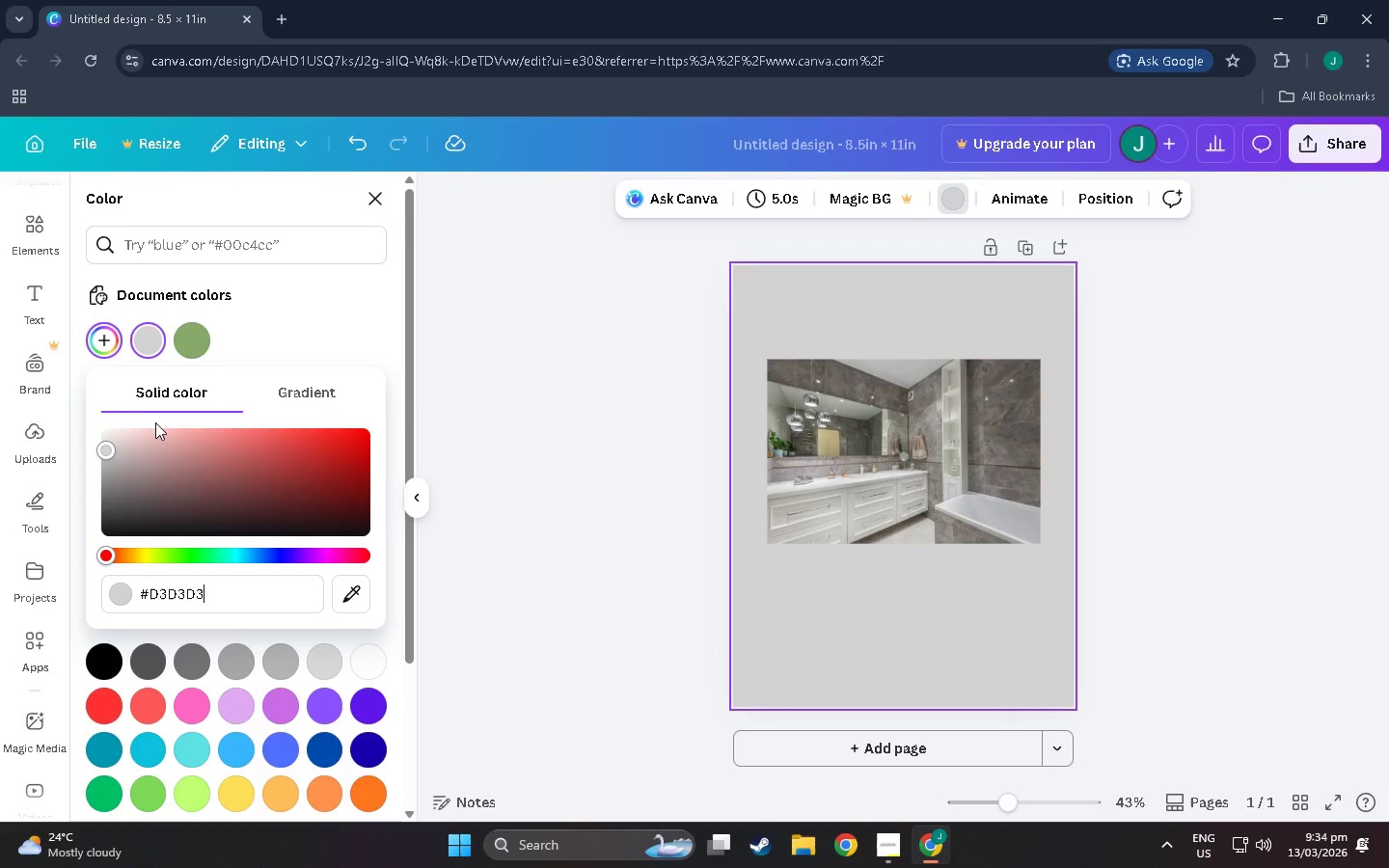 
left_click([113, 345])
 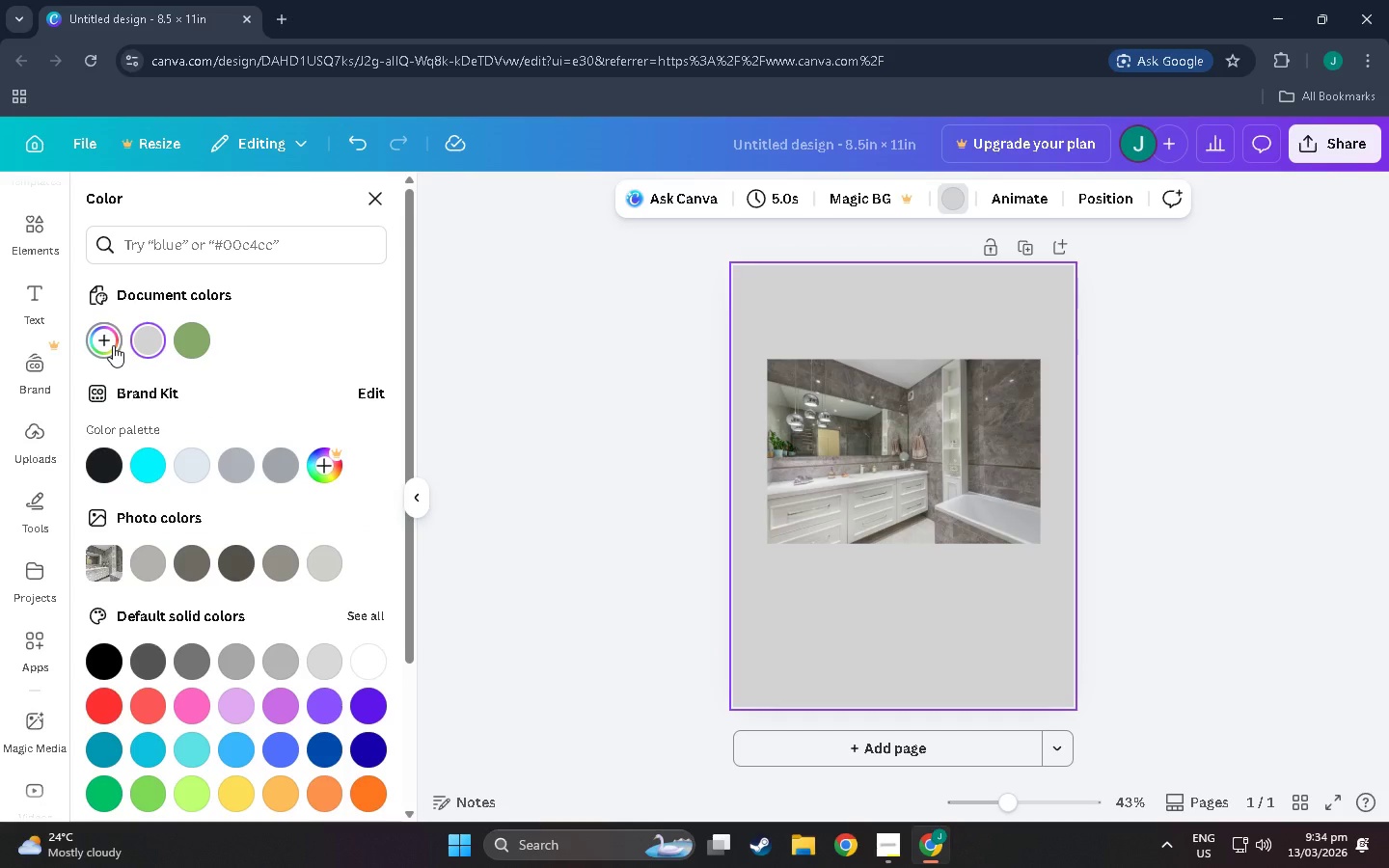 
left_click([113, 345])
 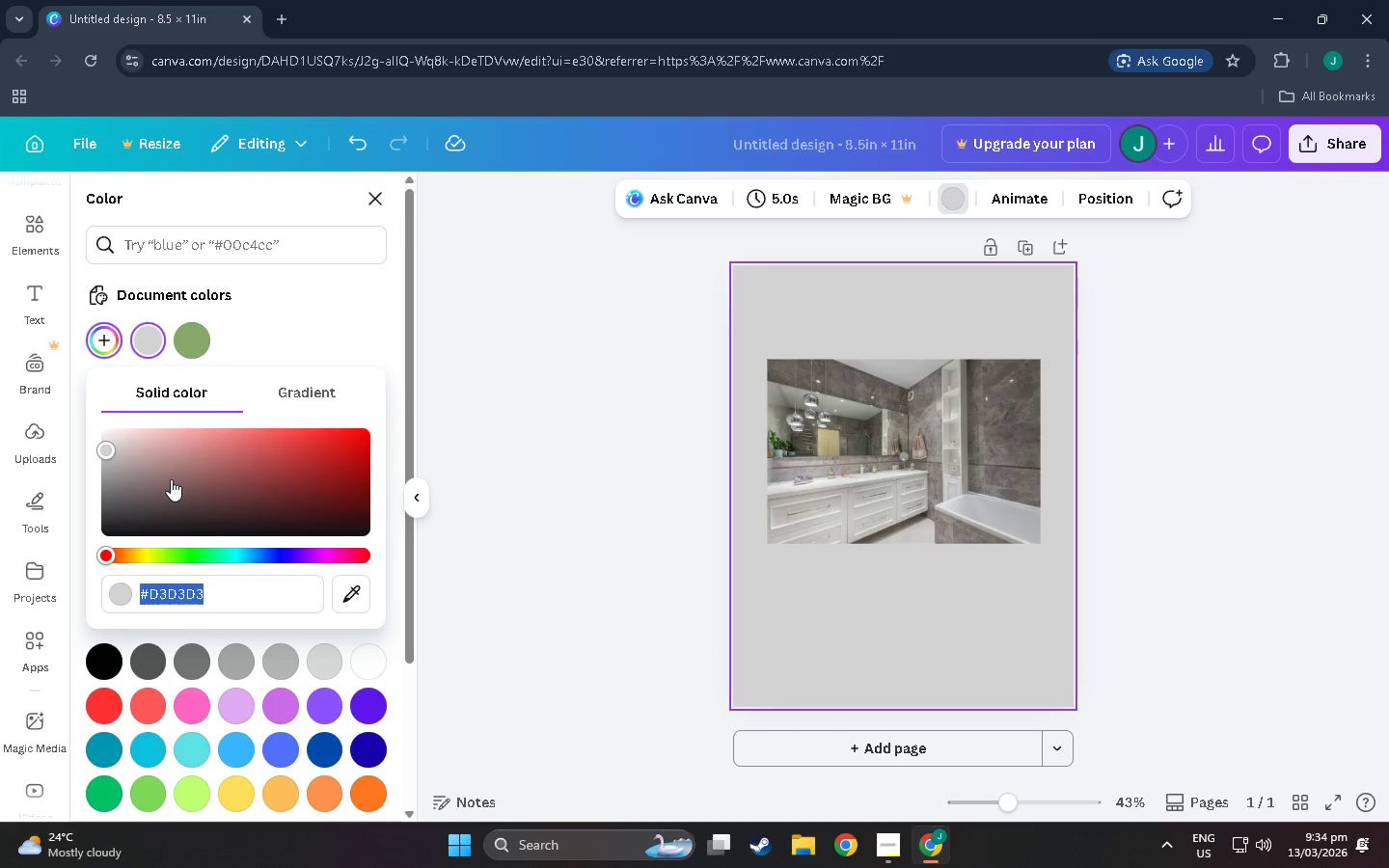 
left_click_drag(start_coordinate=[182, 475], to_coordinate=[242, 483])
 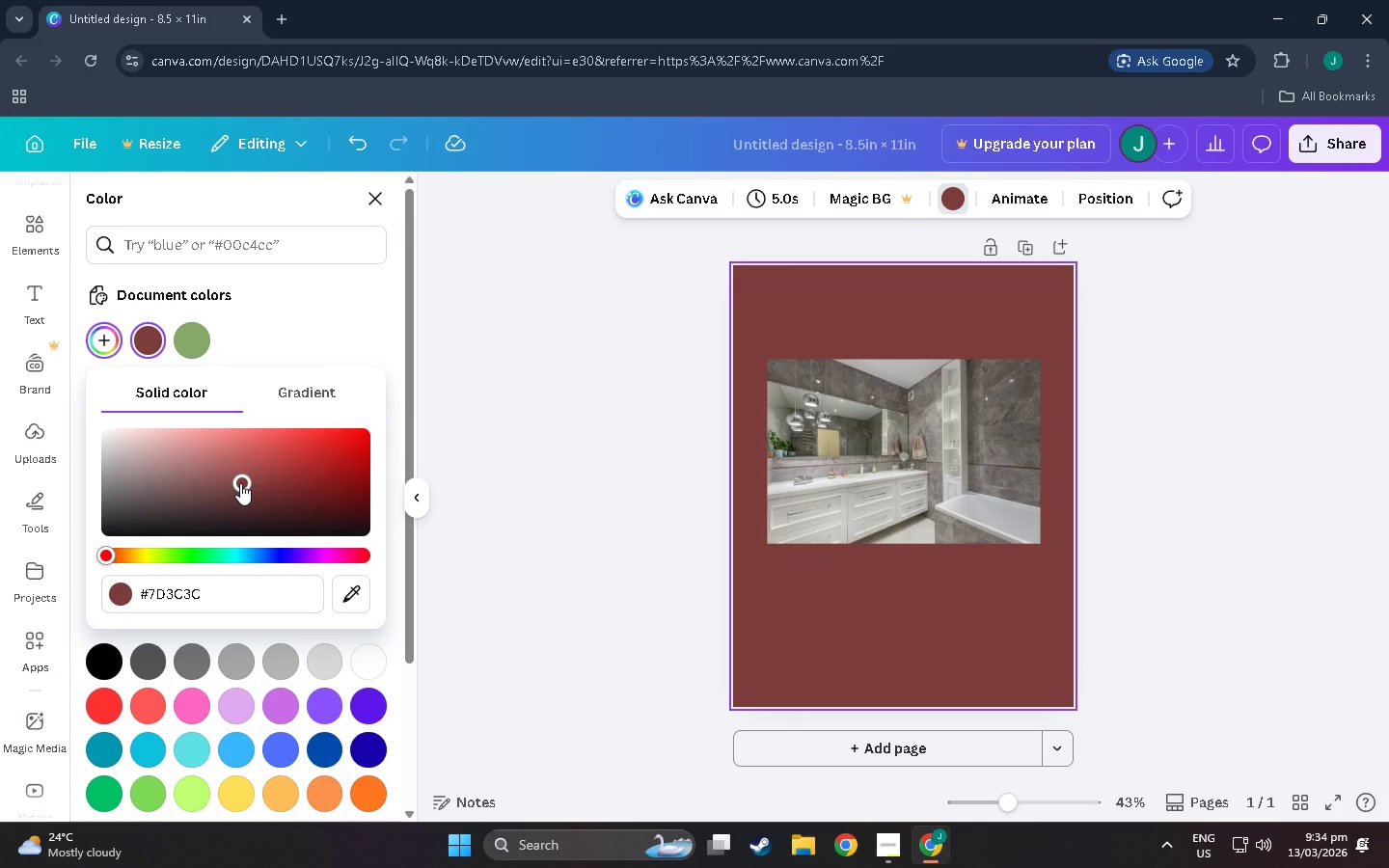 
key(Control+Z)
 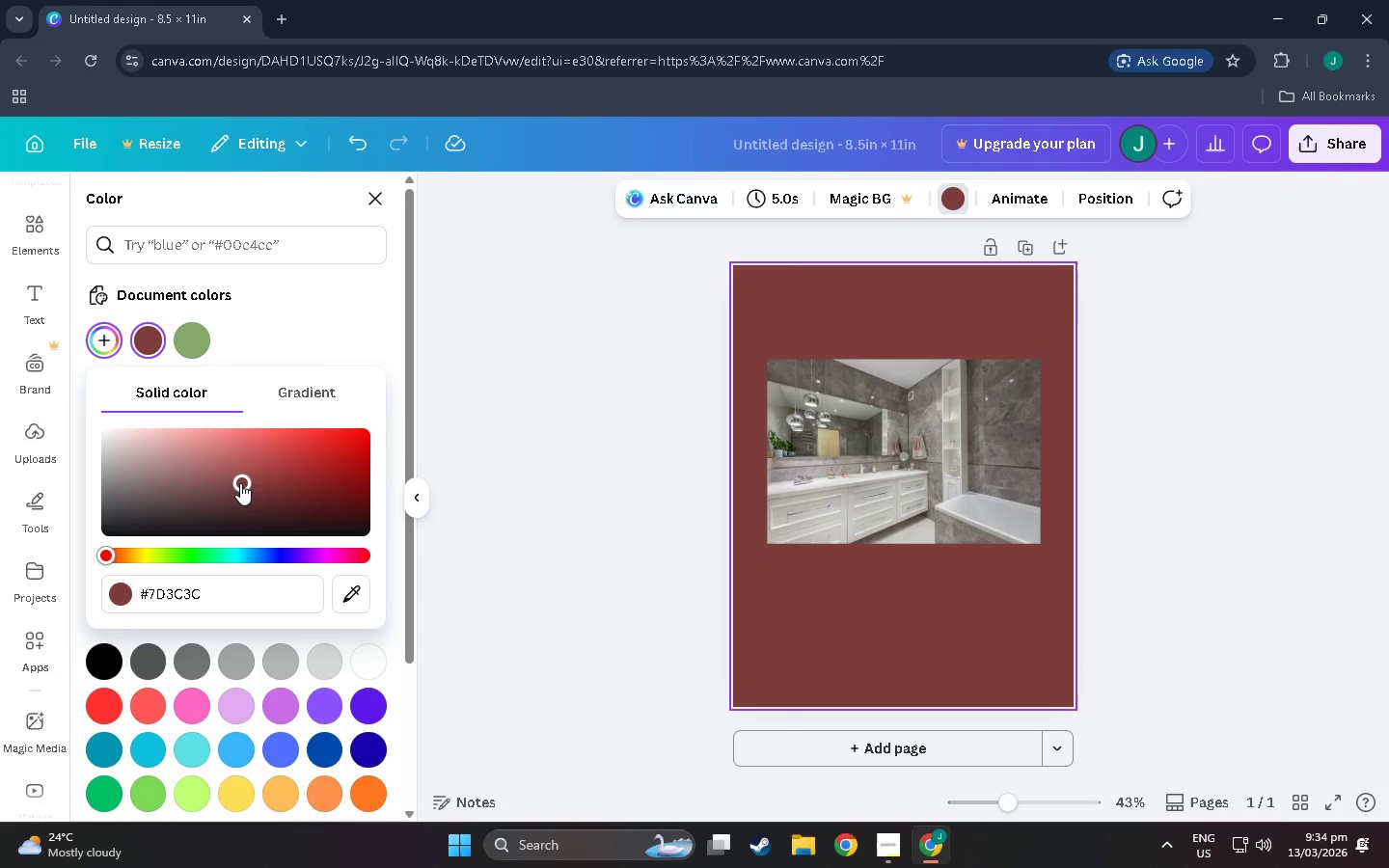 
key(Control+Z)
 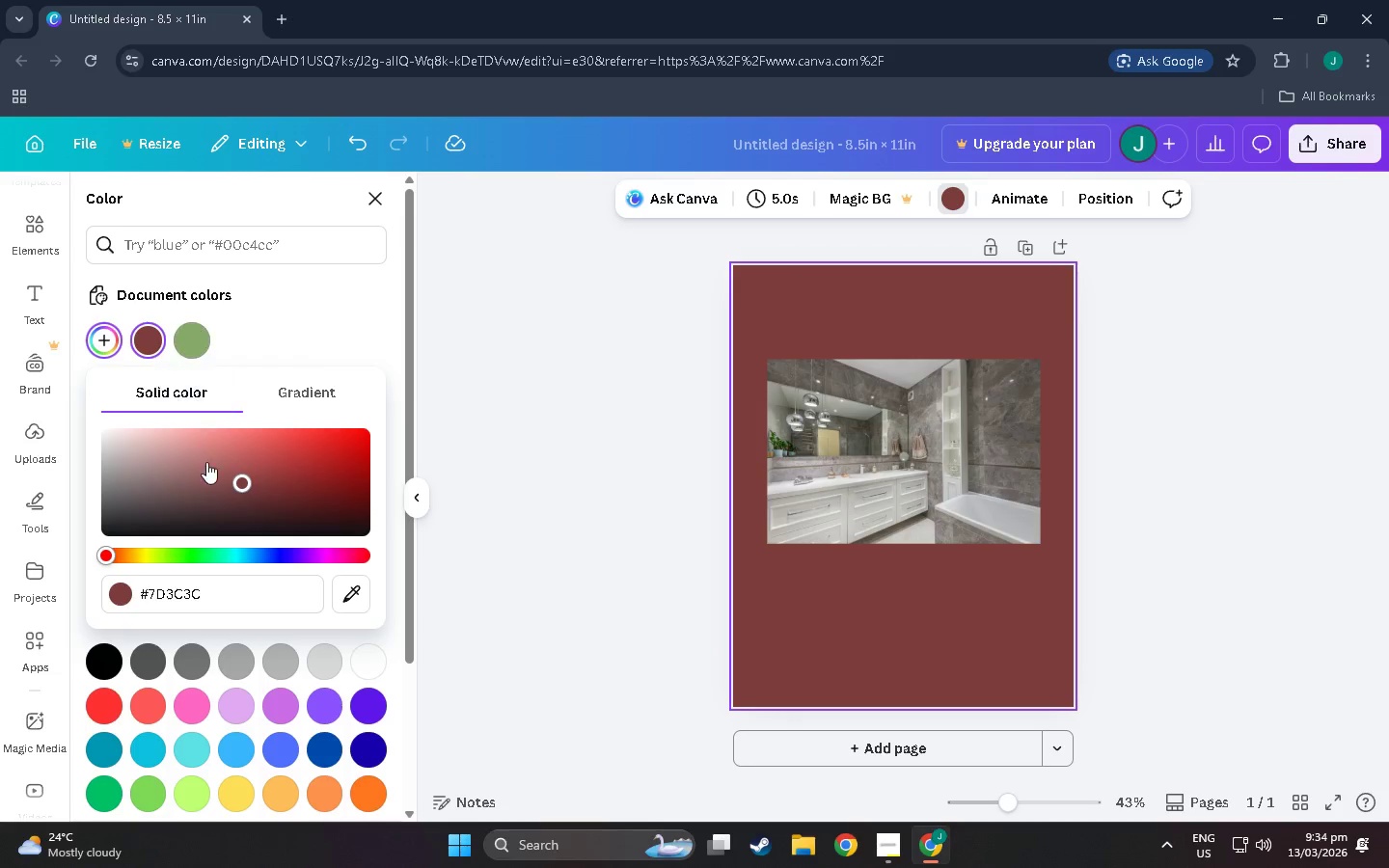 
left_click([241, 604])
 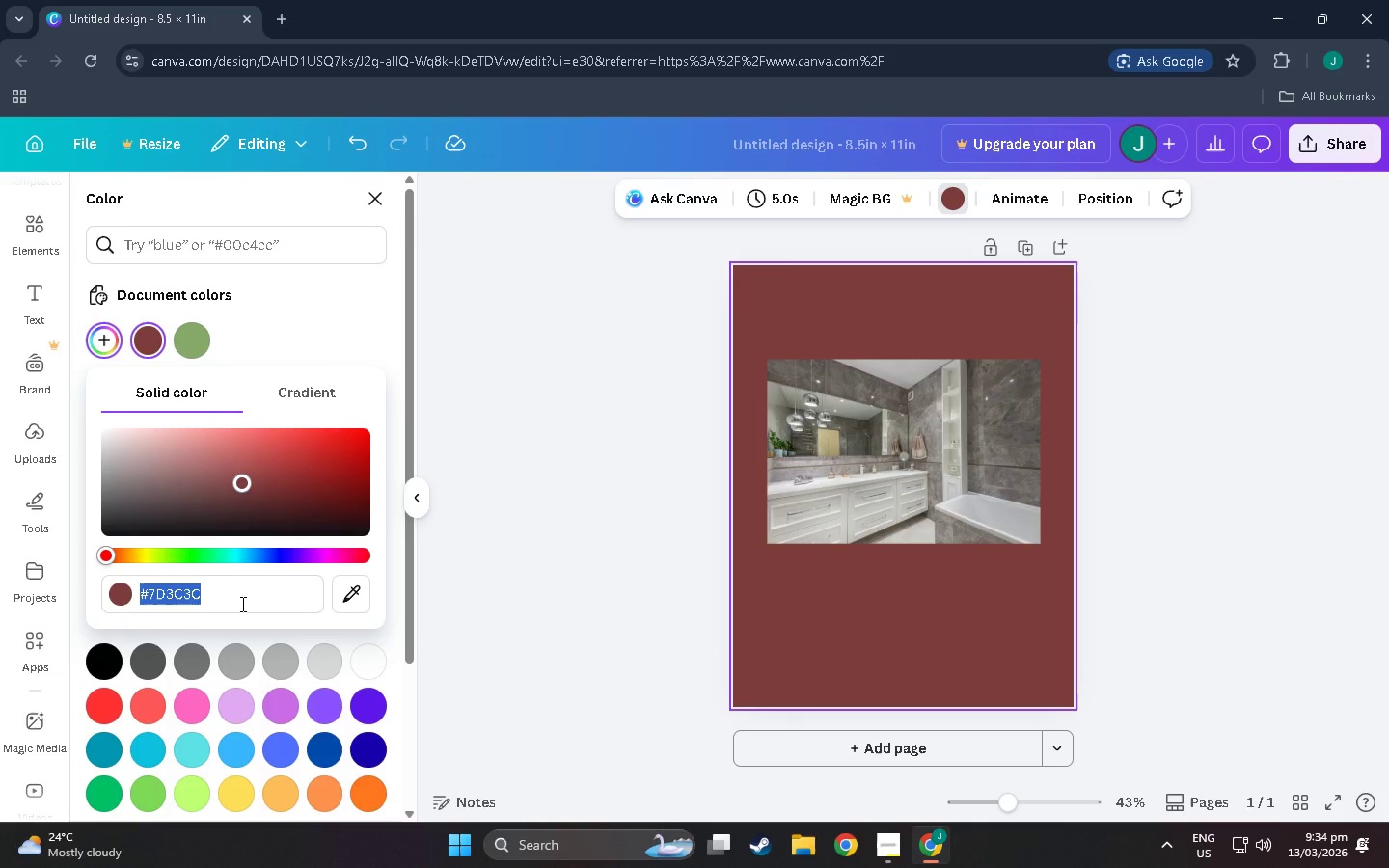 
type(d3dd3)
key(Backspace)
key(Backspace)
key(Backspace)
key(Backspace)
type(d3d3)
 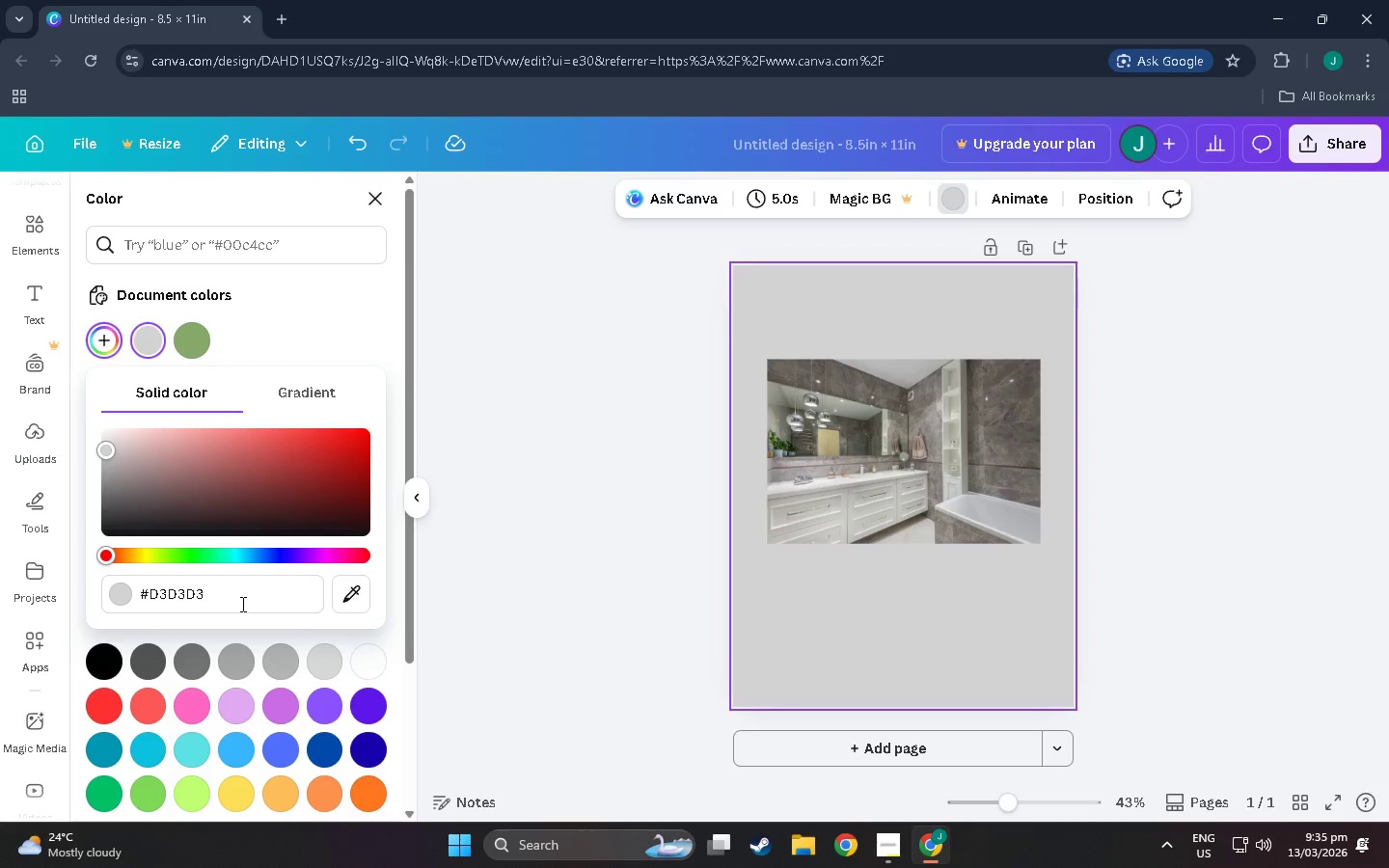 
left_click([152, 345])
 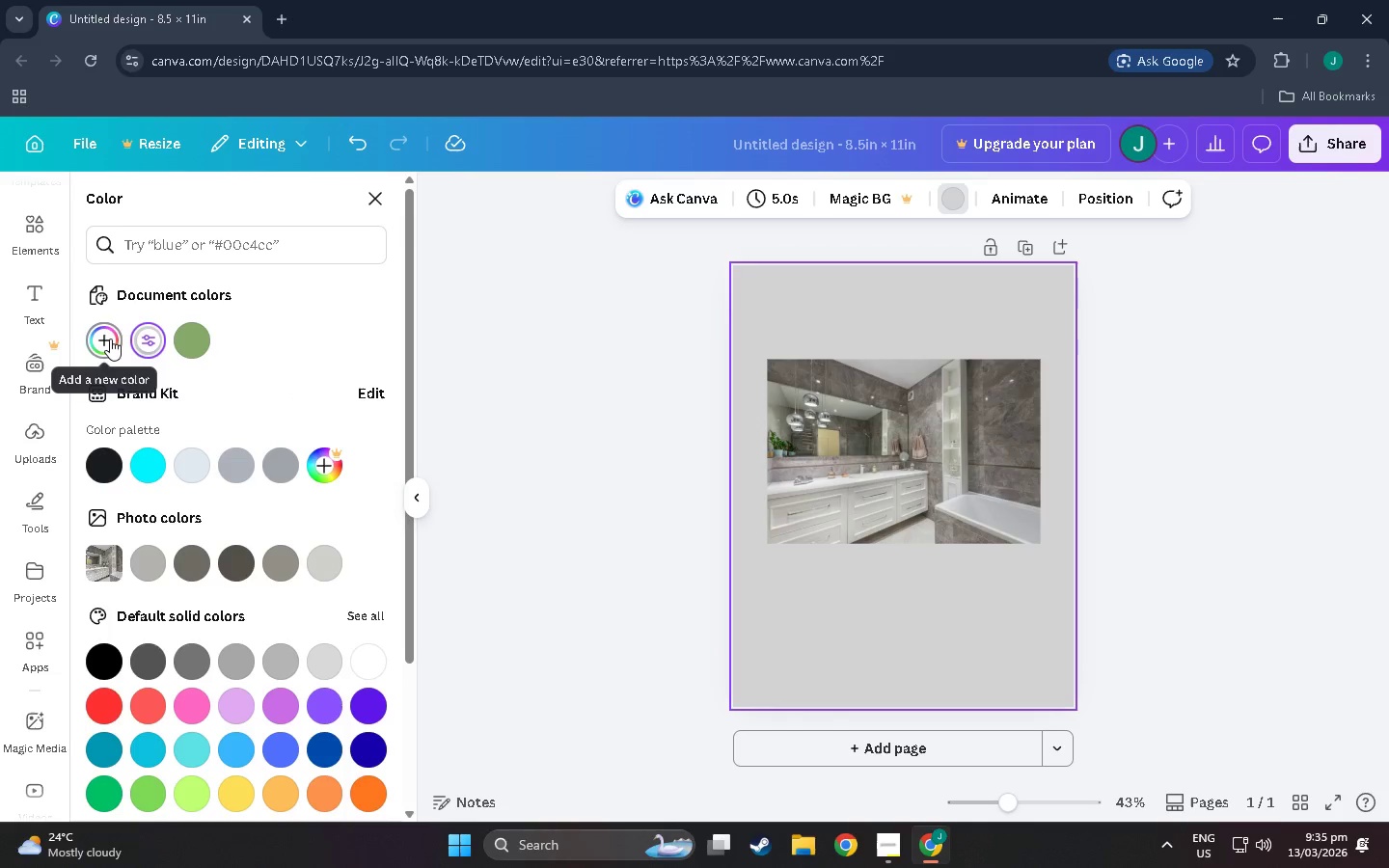 
left_click([110, 339])
 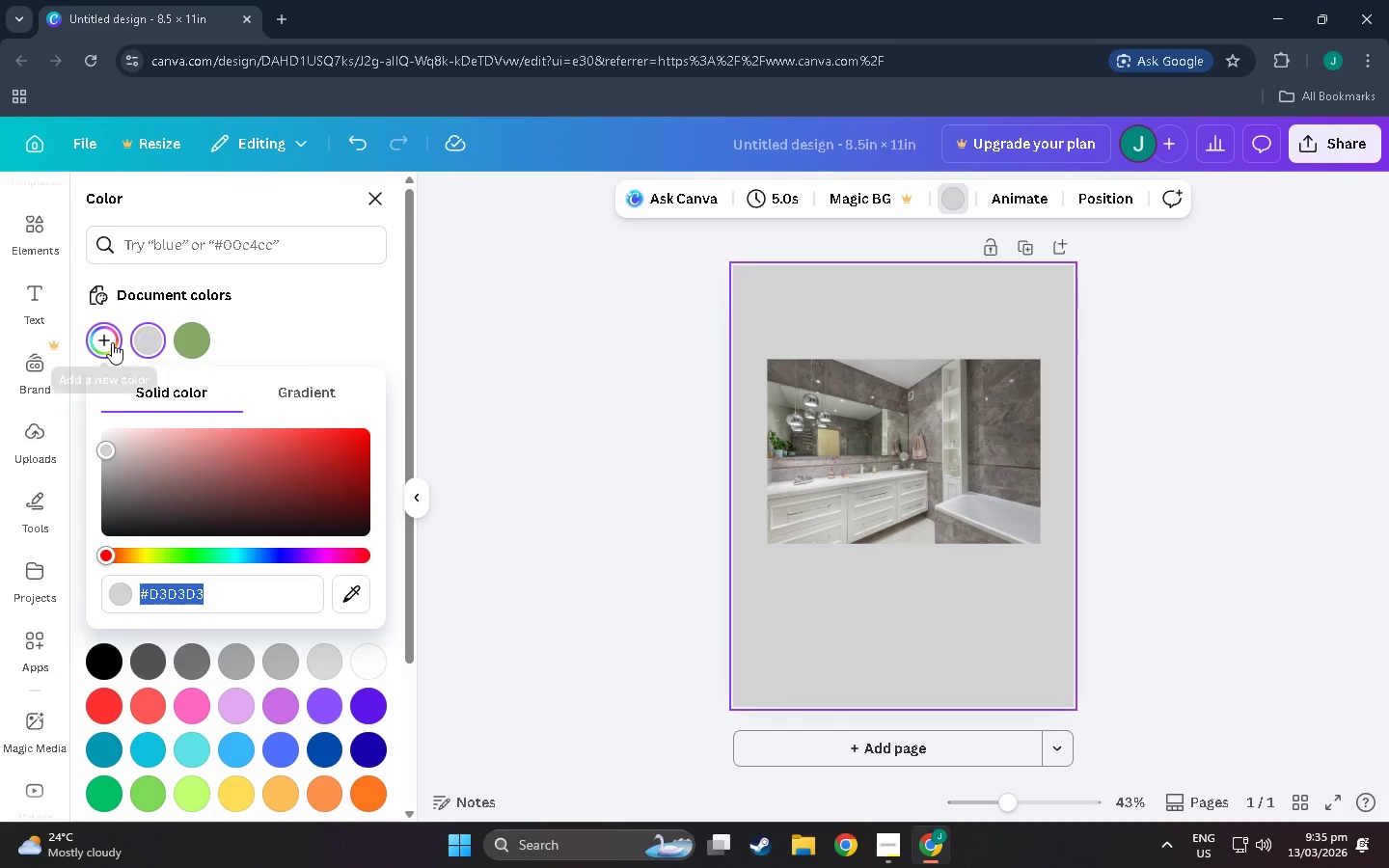 
double_click([112, 341])
 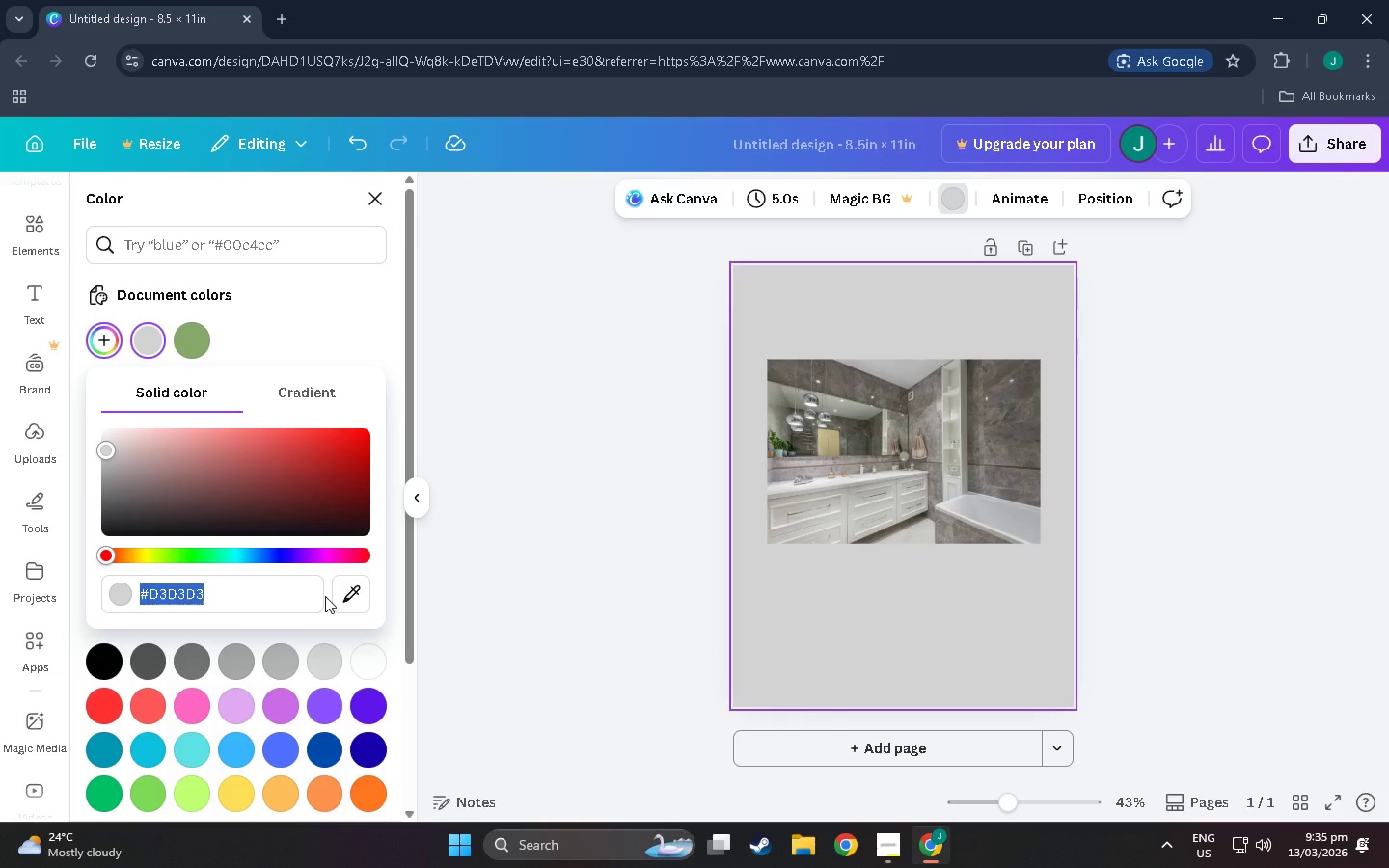 
type(0000)
 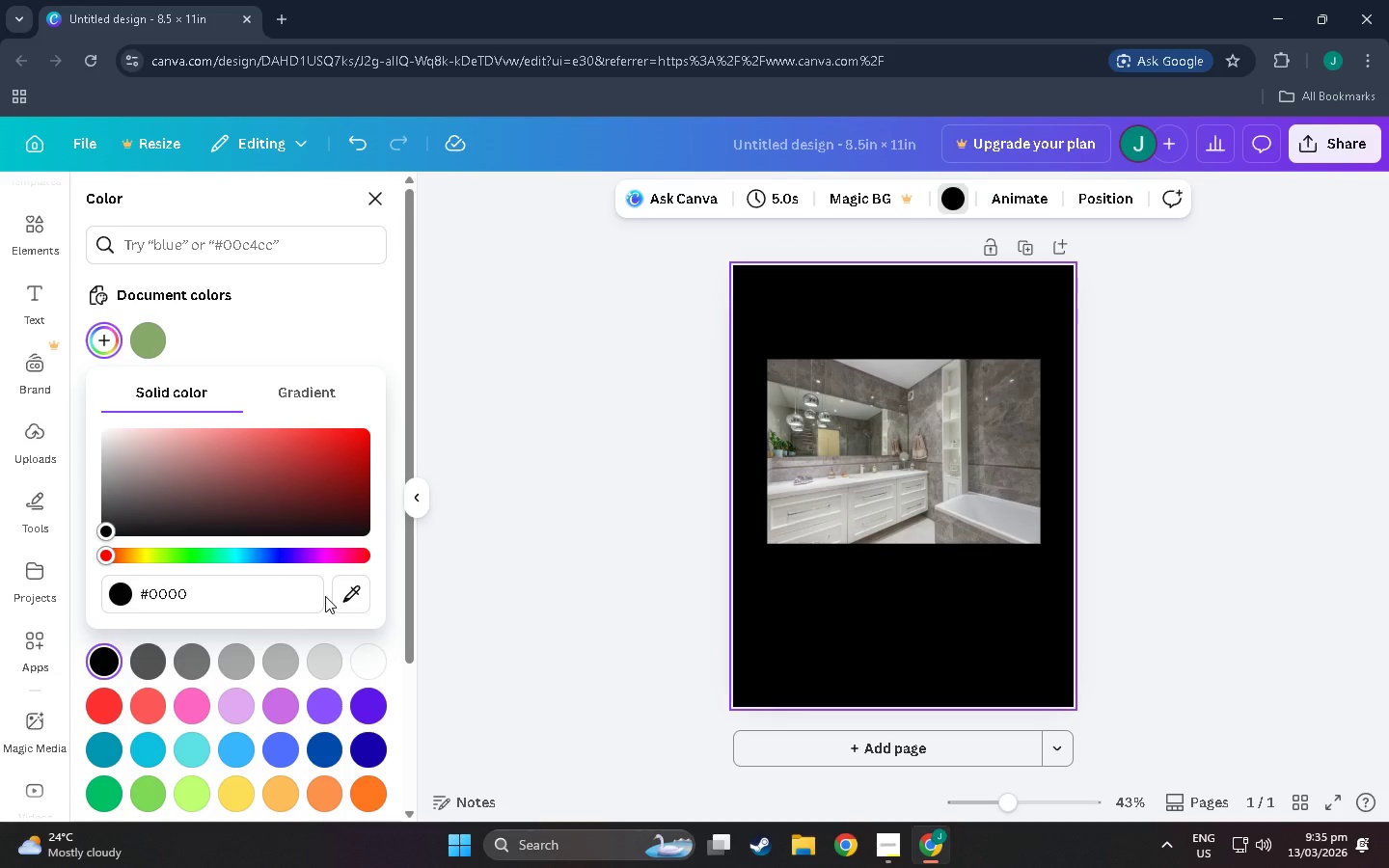 
hold_key(key=Backspace, duration=0.95)
 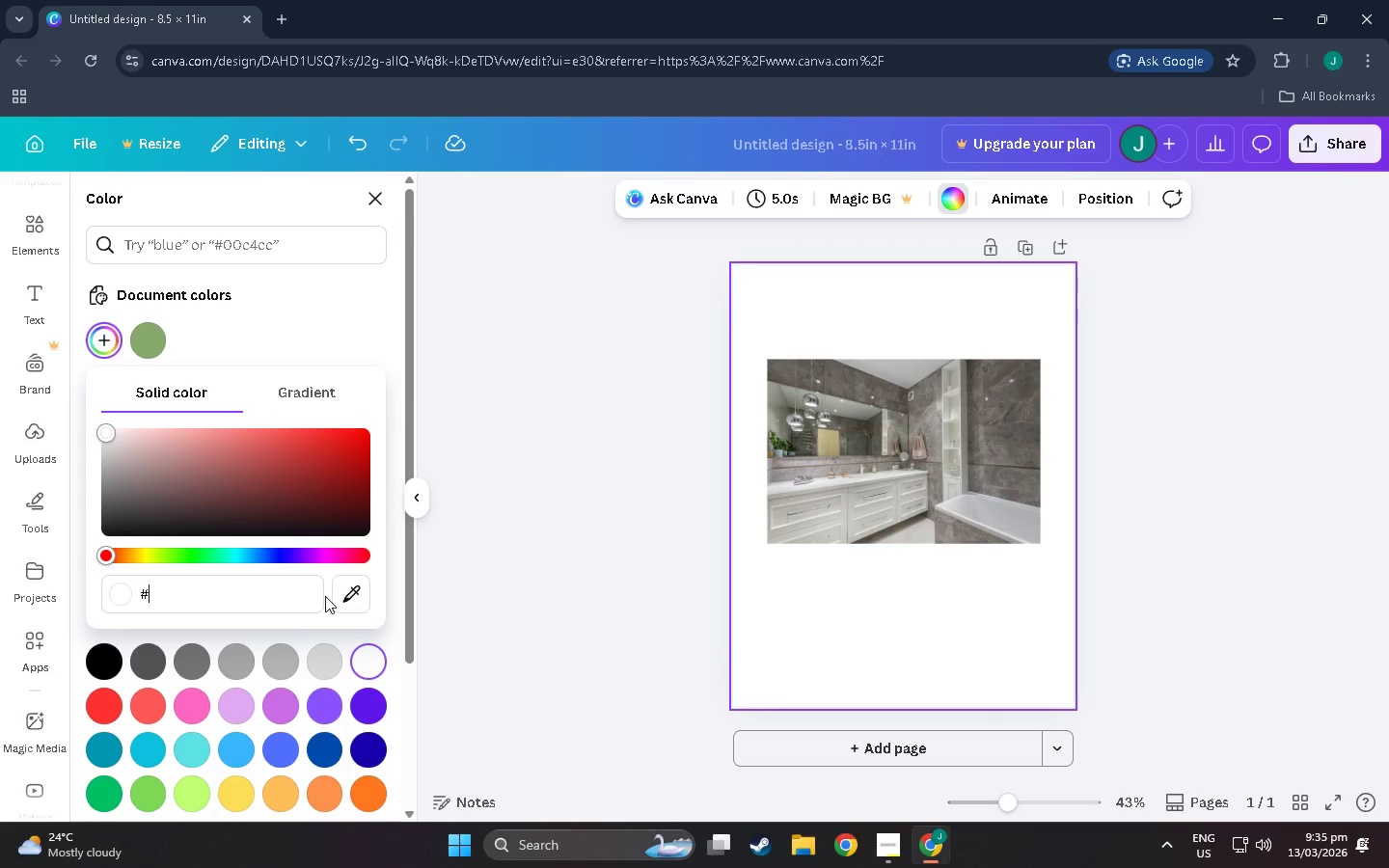 
wait(9.48)
 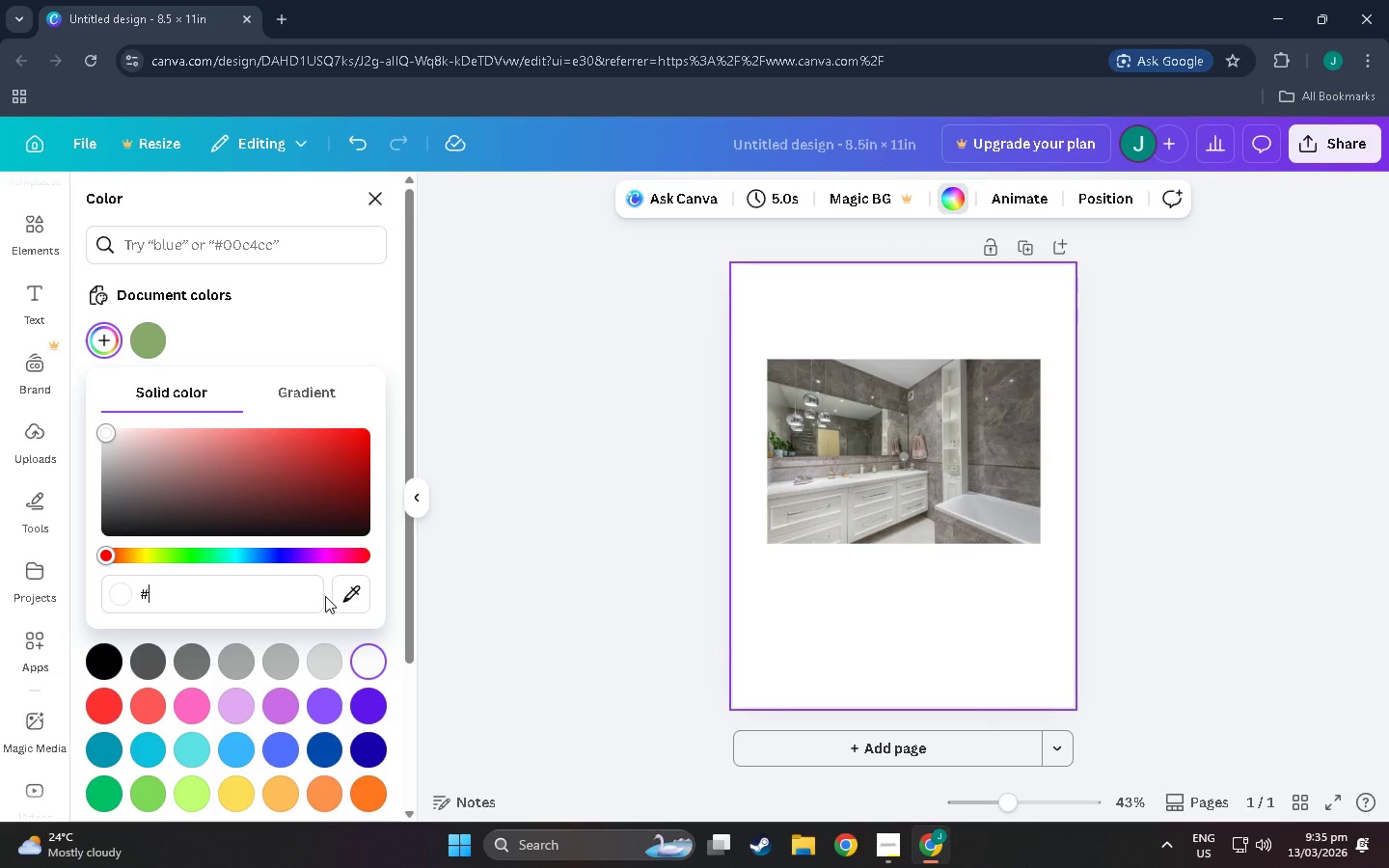 
left_click([349, 377])
 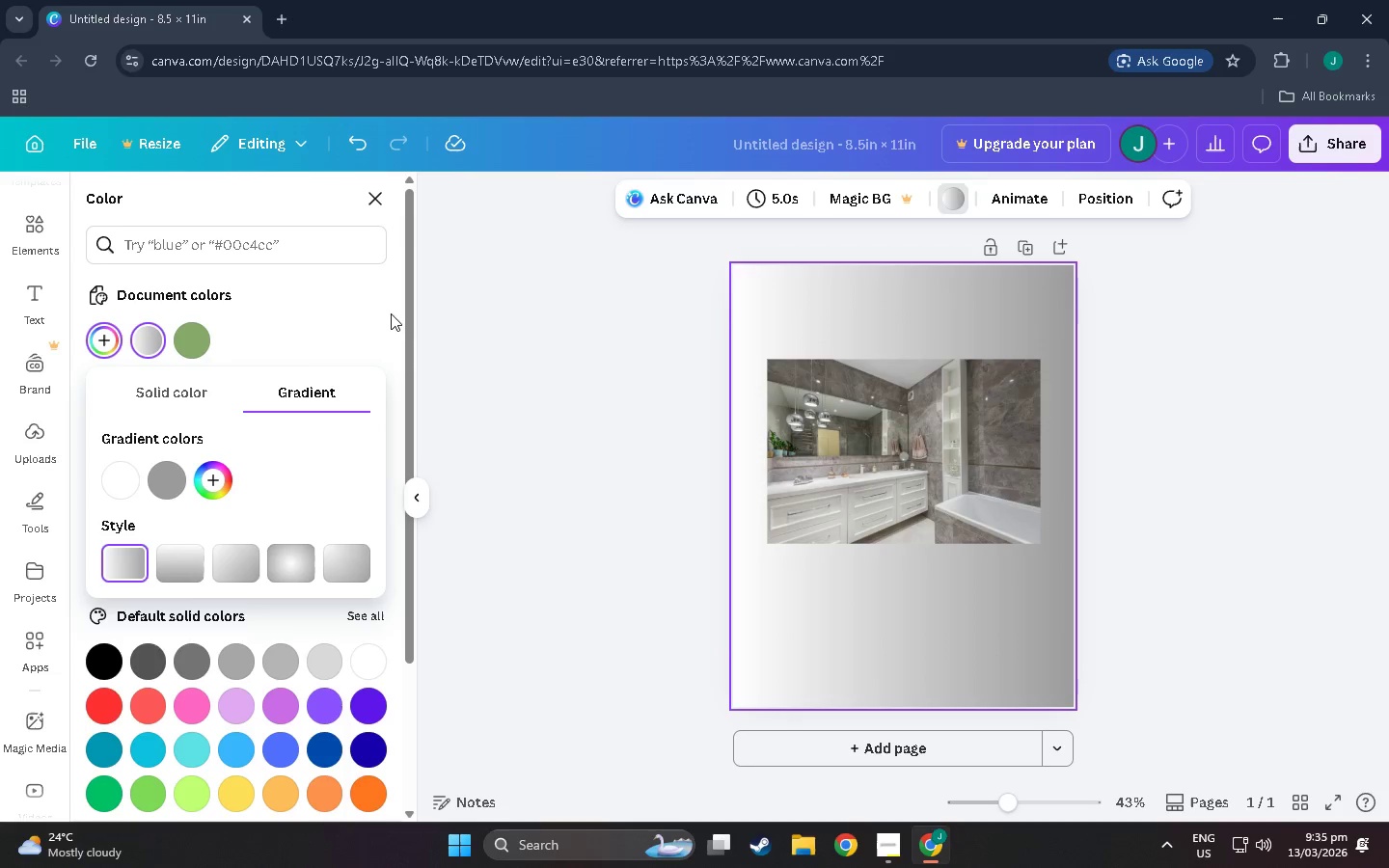 
left_click([182, 392])
 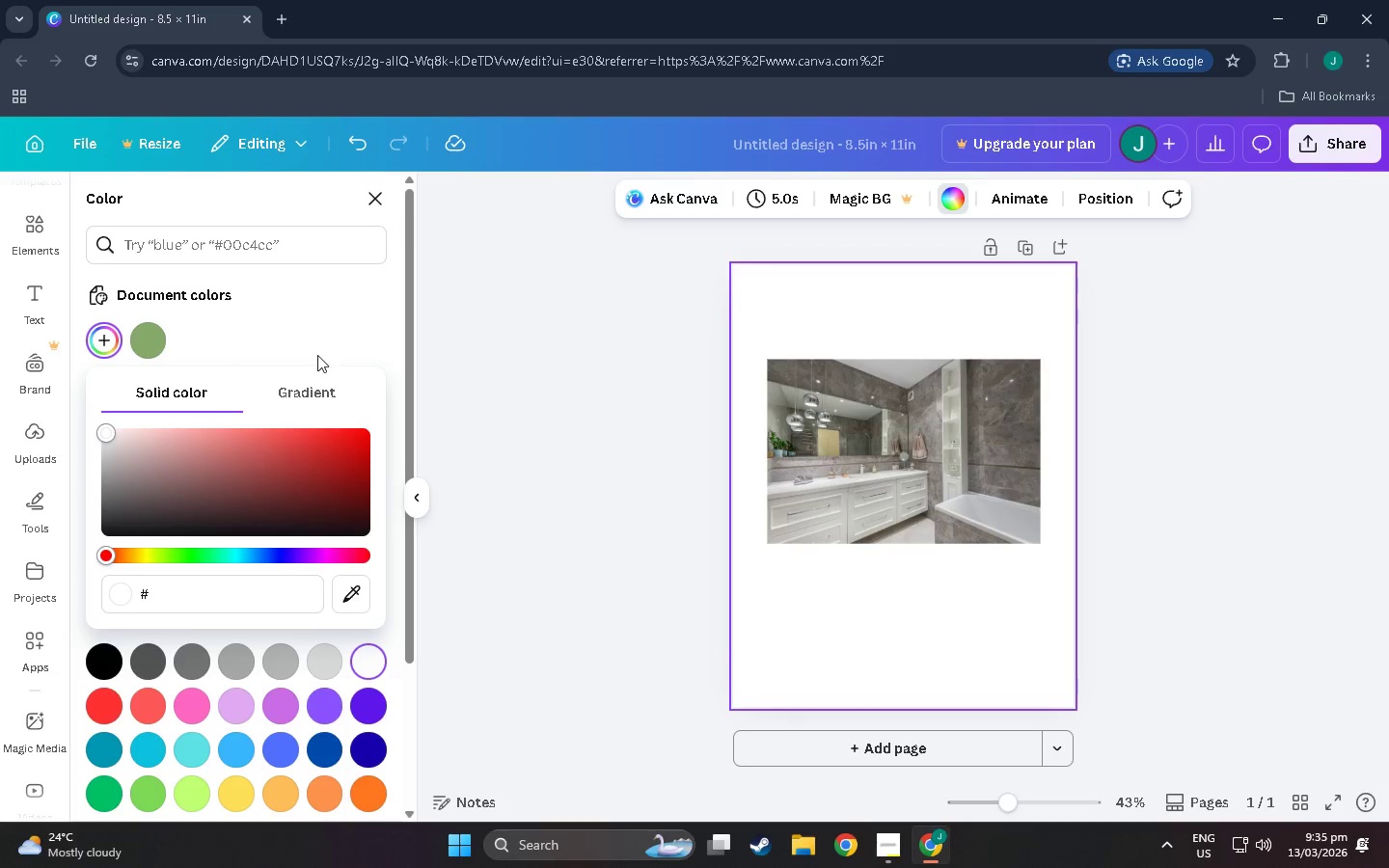 
left_click([312, 353])
 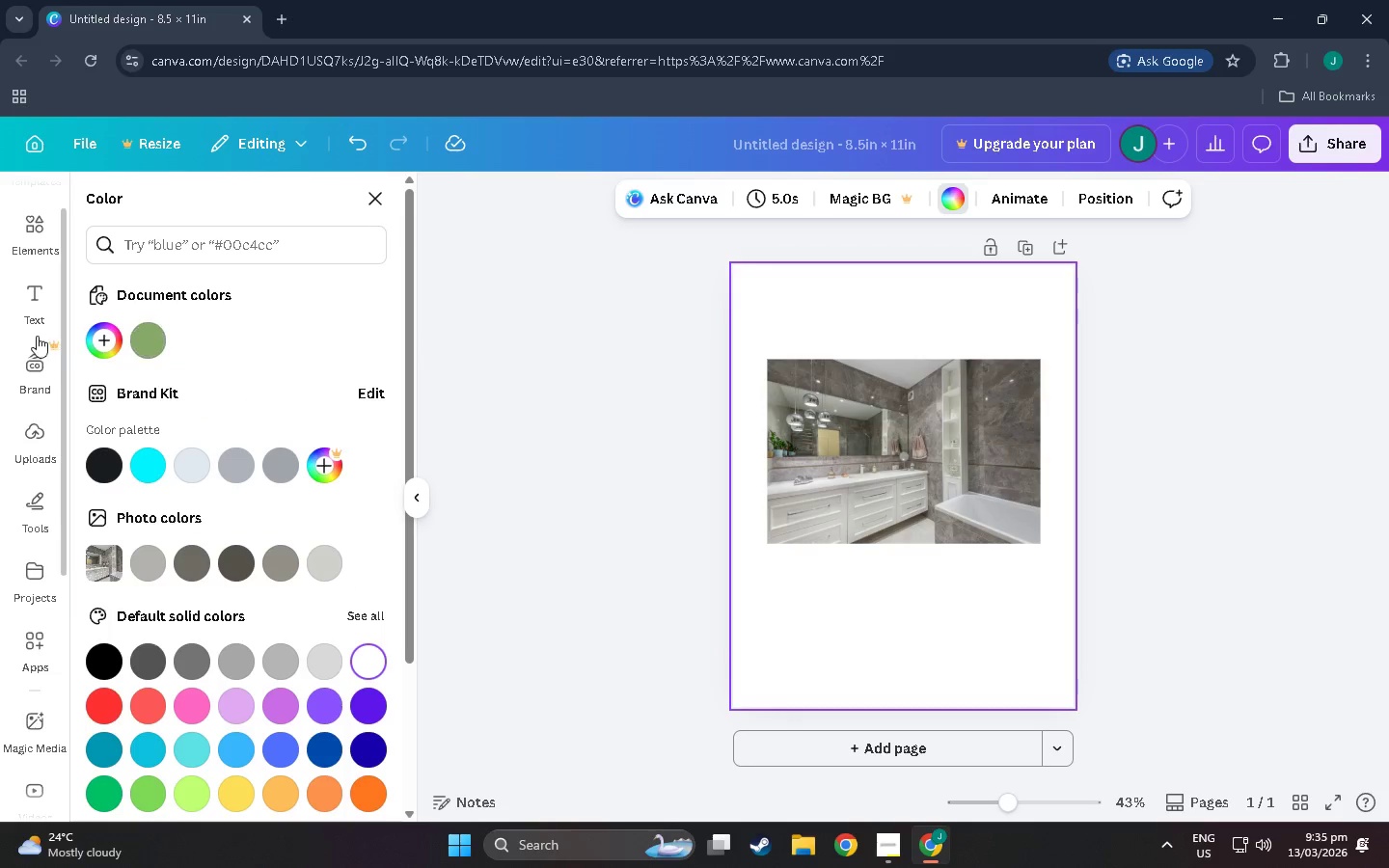 
left_click([113, 338])
 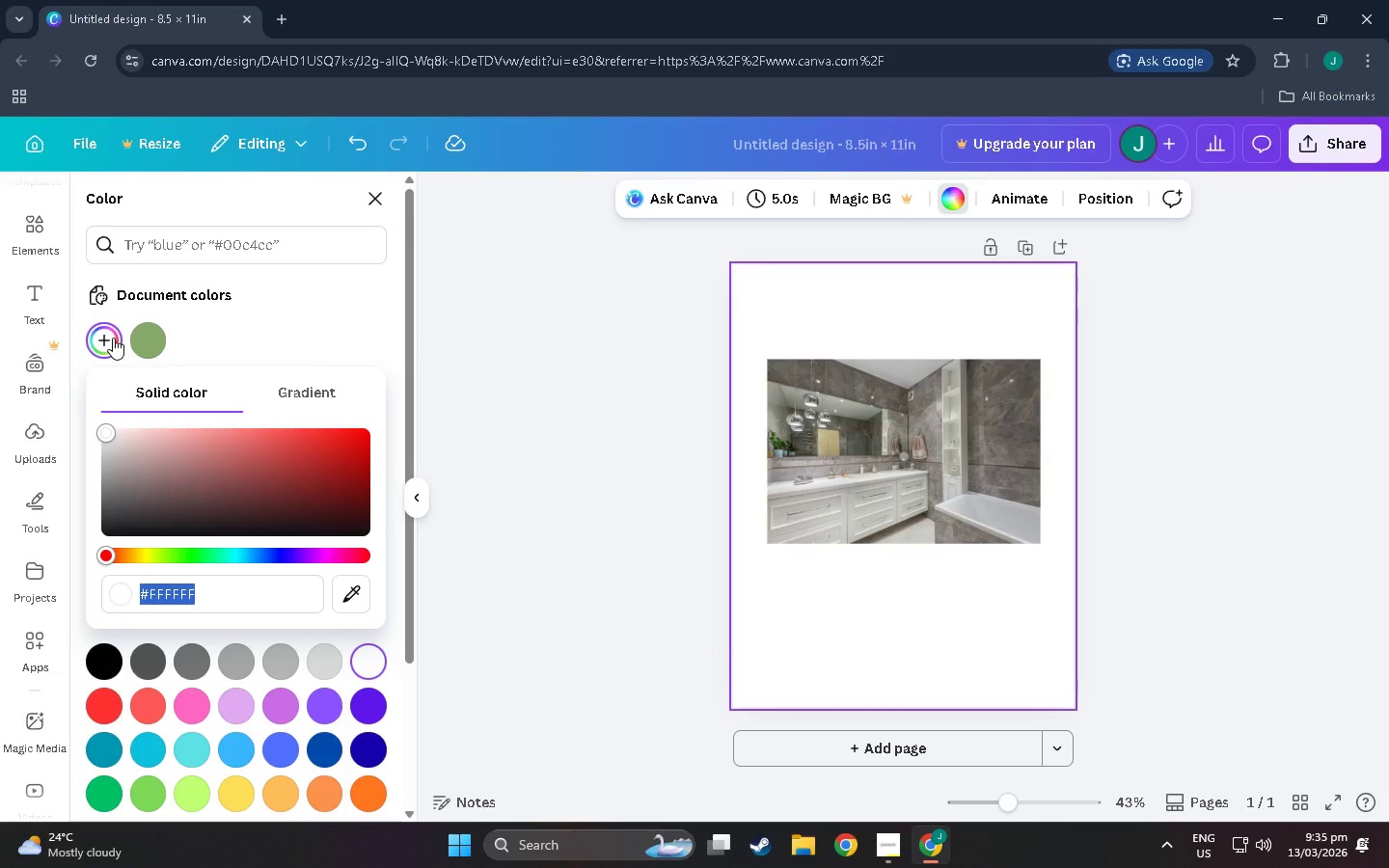 
type(f)
key(Backspace)
type(d3d3d33)
 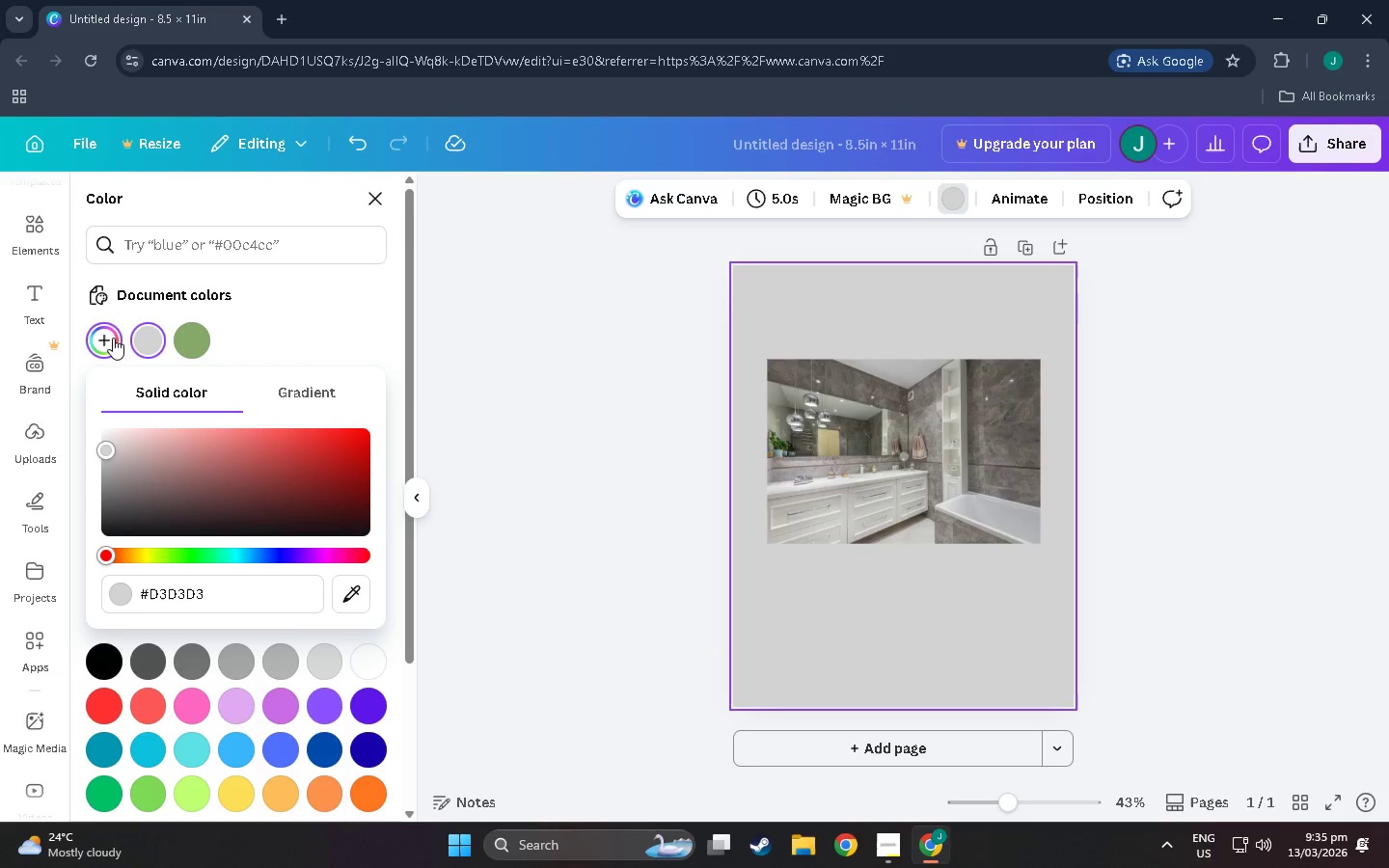 
left_click([447, 528])
 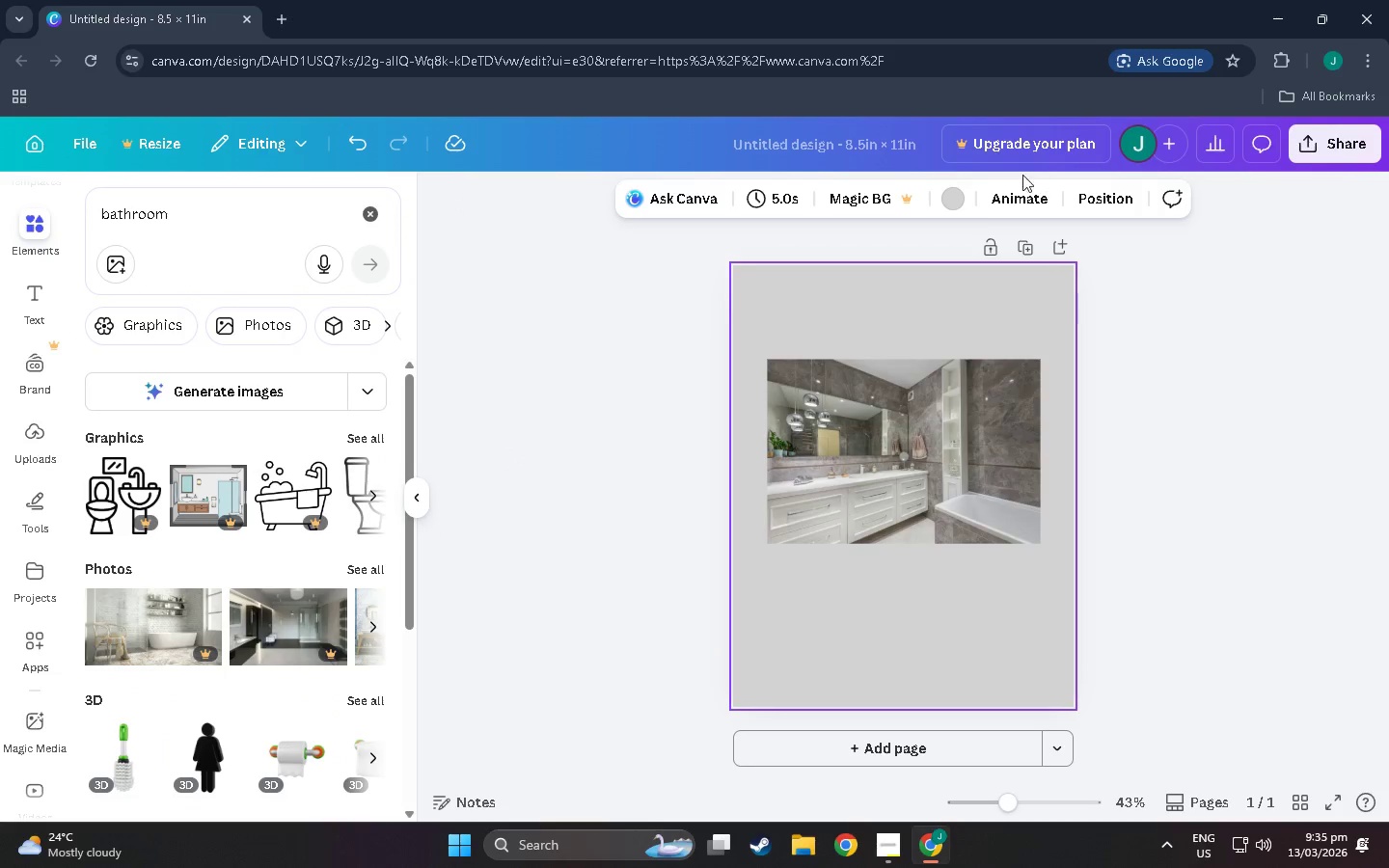 
scroll: coordinate [573, 567], scroll_direction: down, amount: 2.0
 